 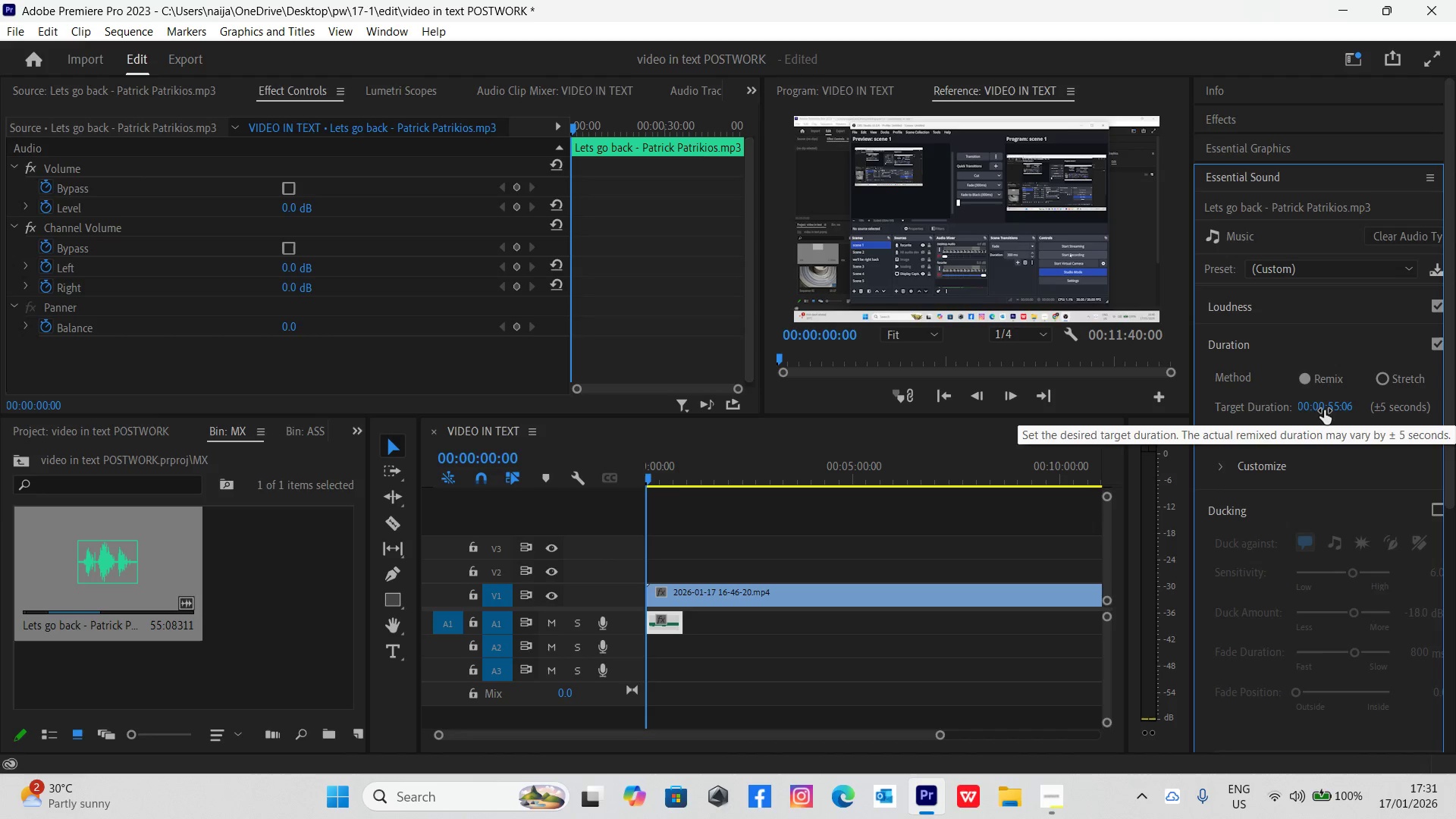 
left_click([1317, 405])
 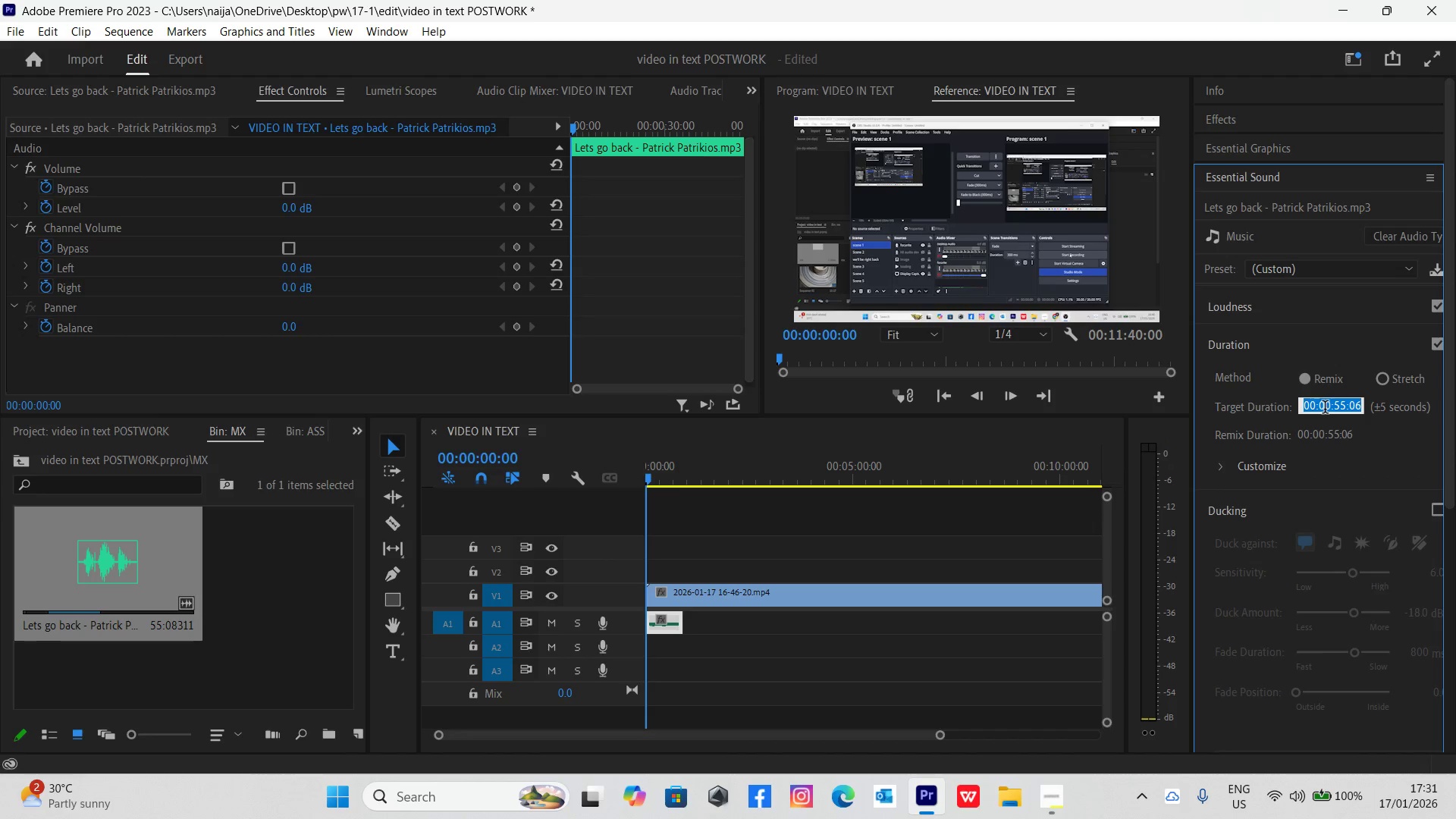 
left_click([1329, 413])
 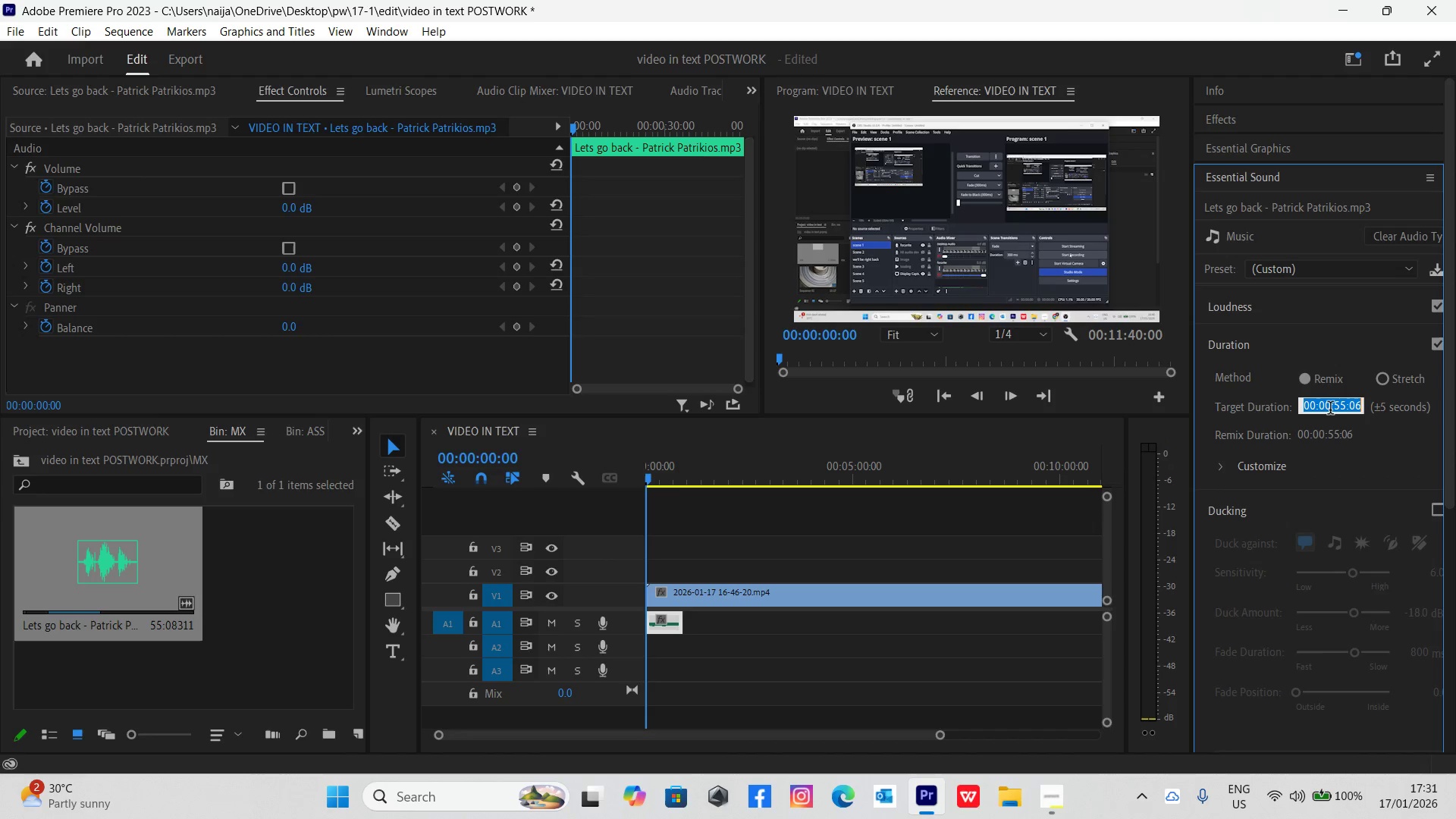 
left_click([1330, 409])
 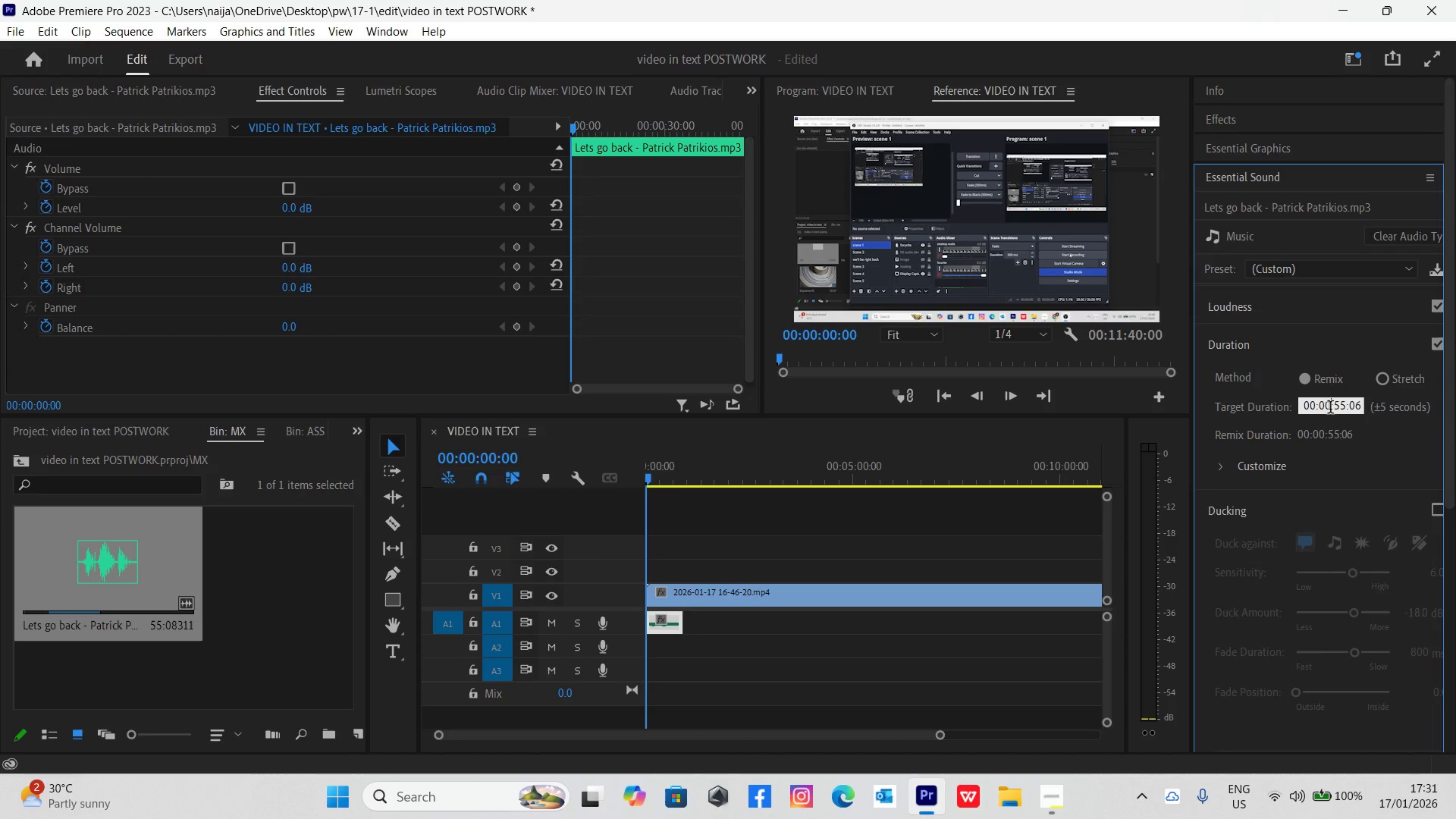 
key(Backspace)
 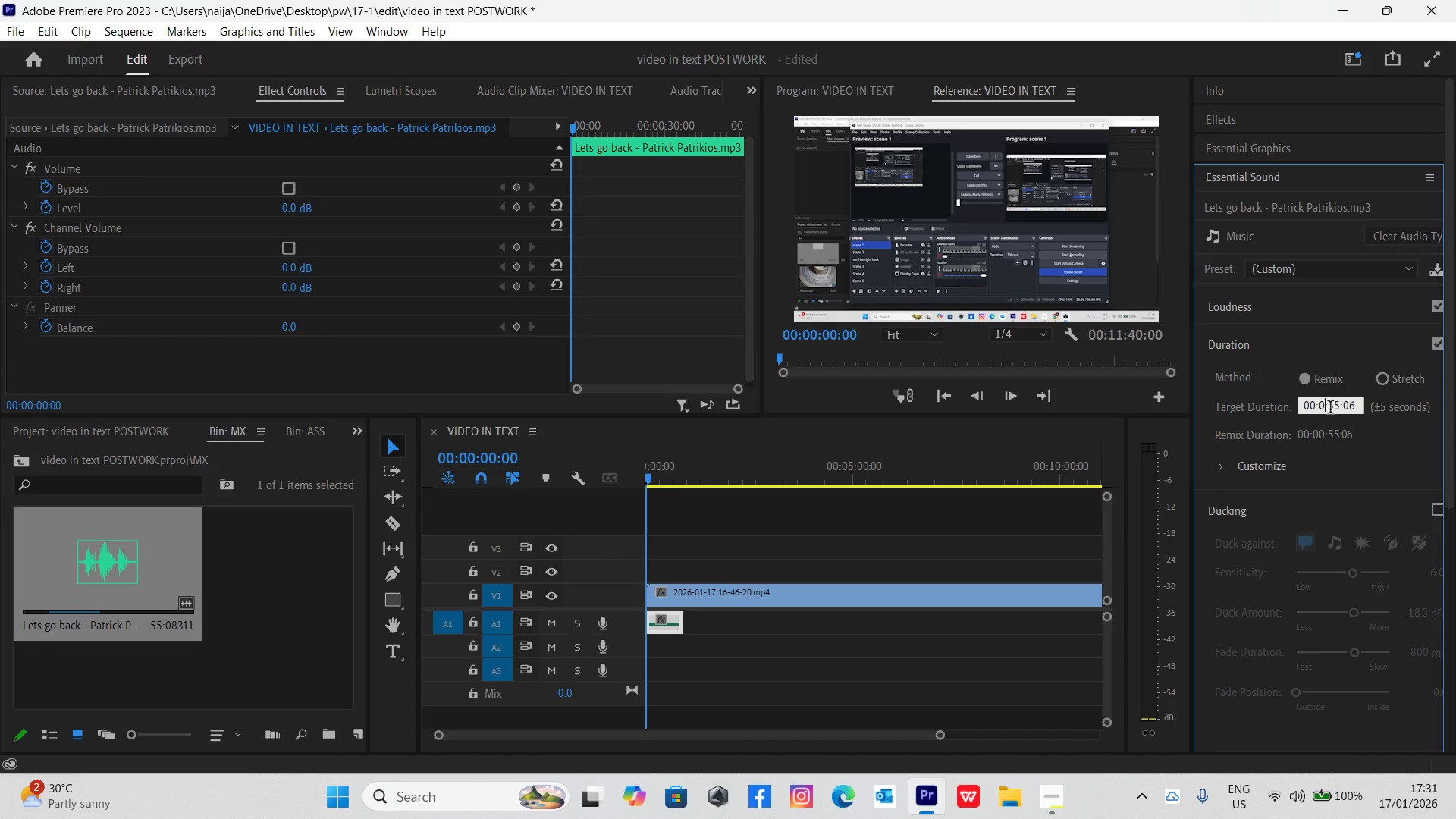 
key(Backspace)
 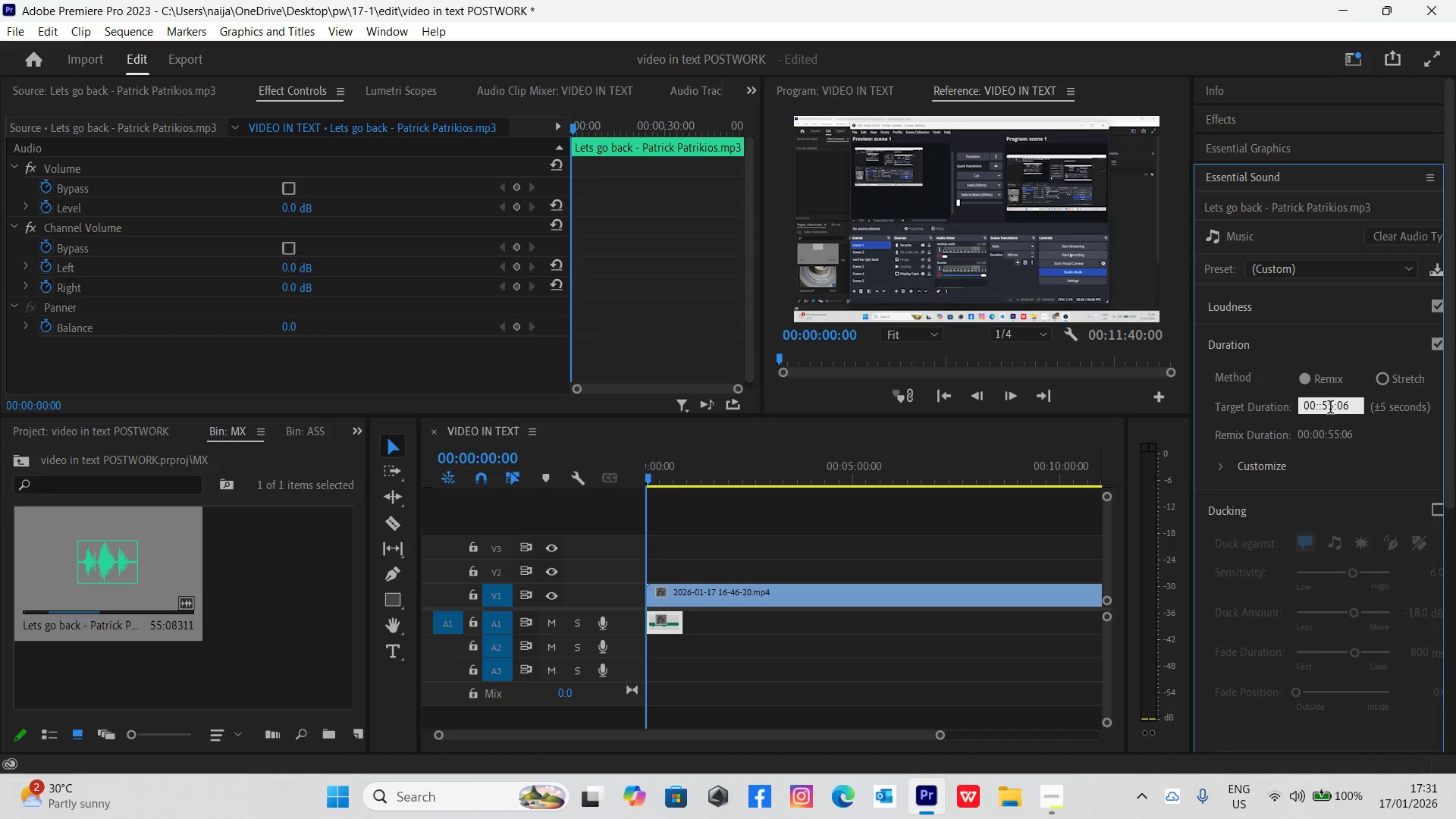 
key(5)
 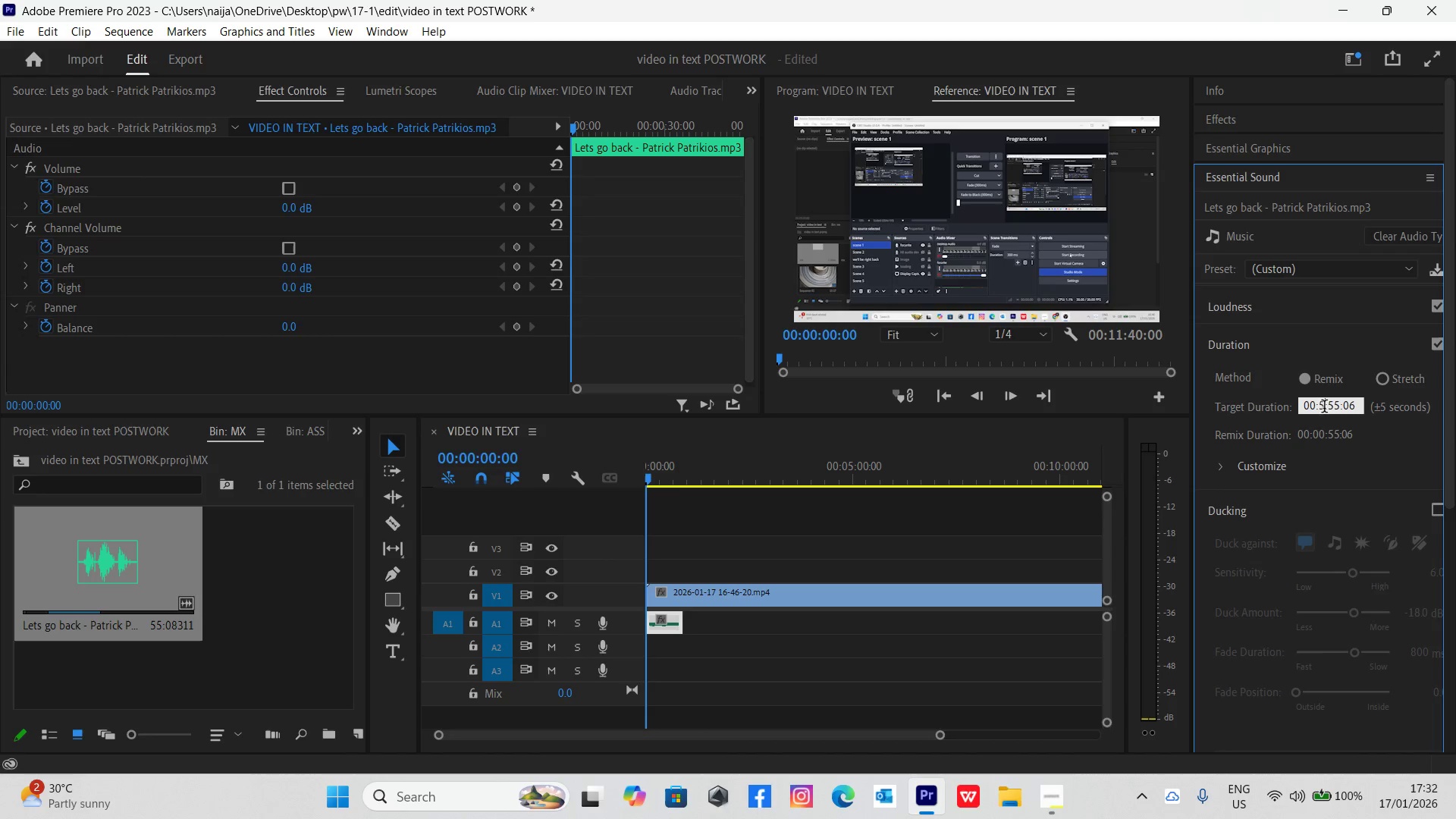 
key(Backspace)
 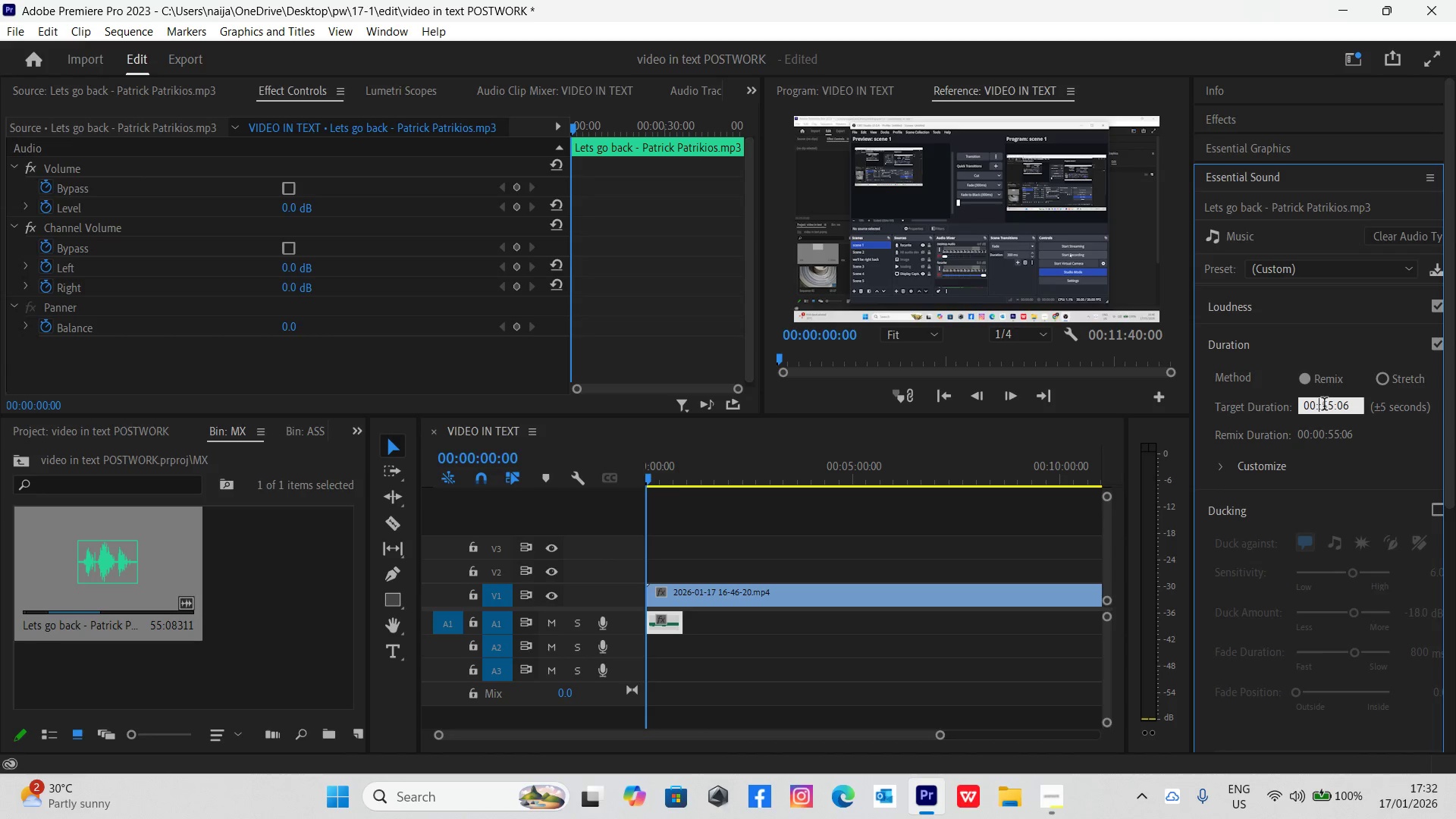 
key(5)
 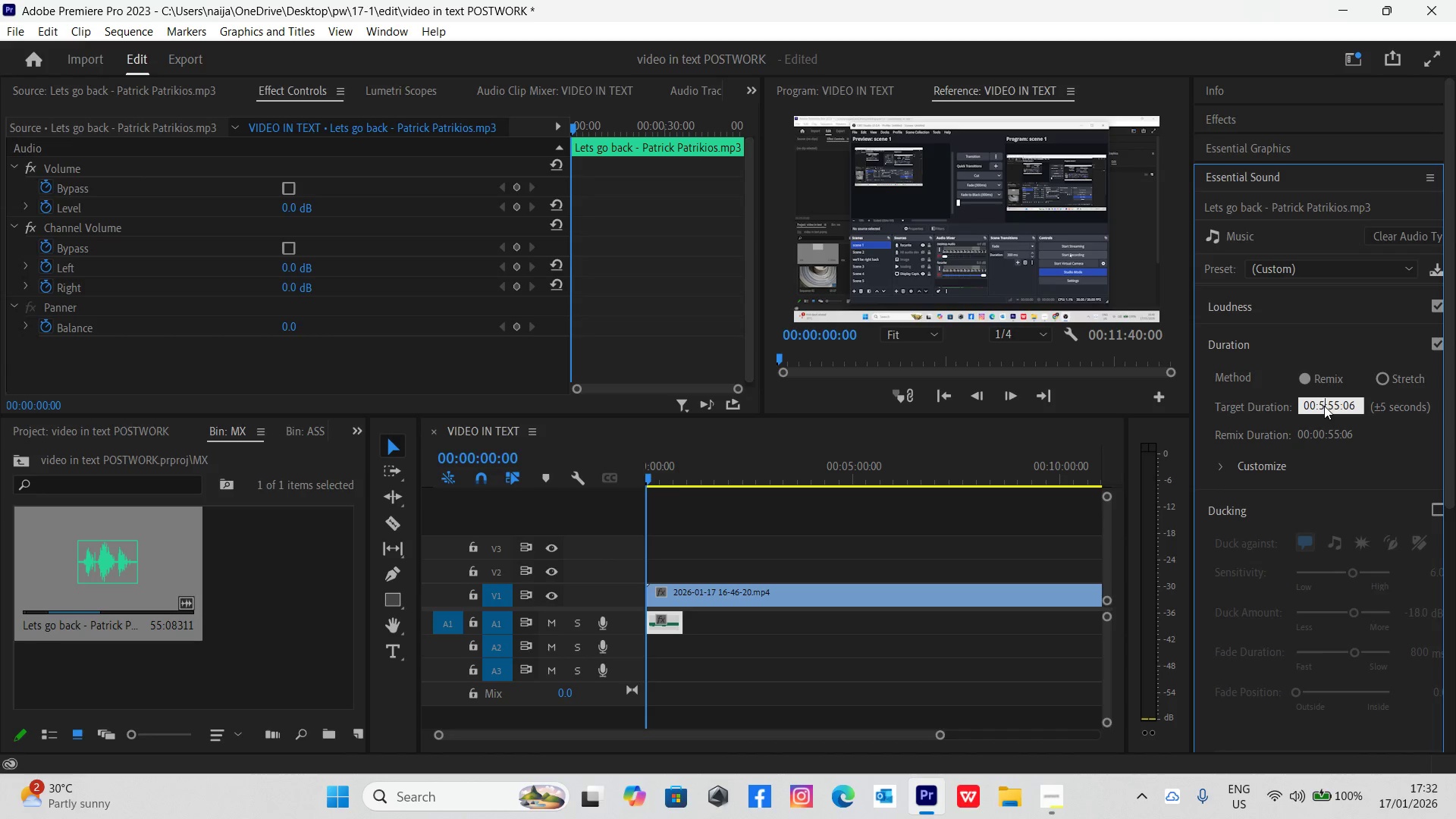 
key(Backspace)
 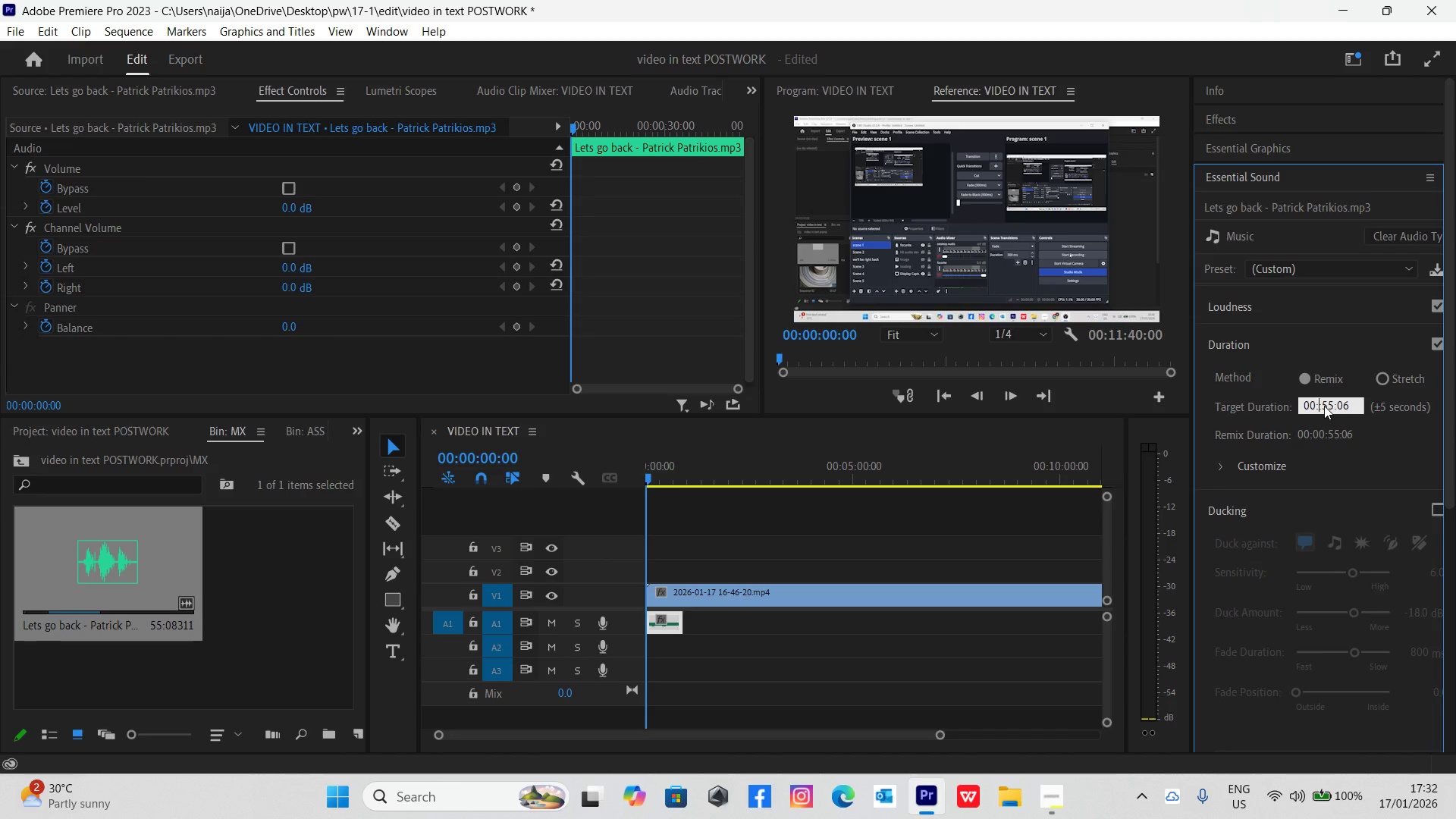 
key(4)
 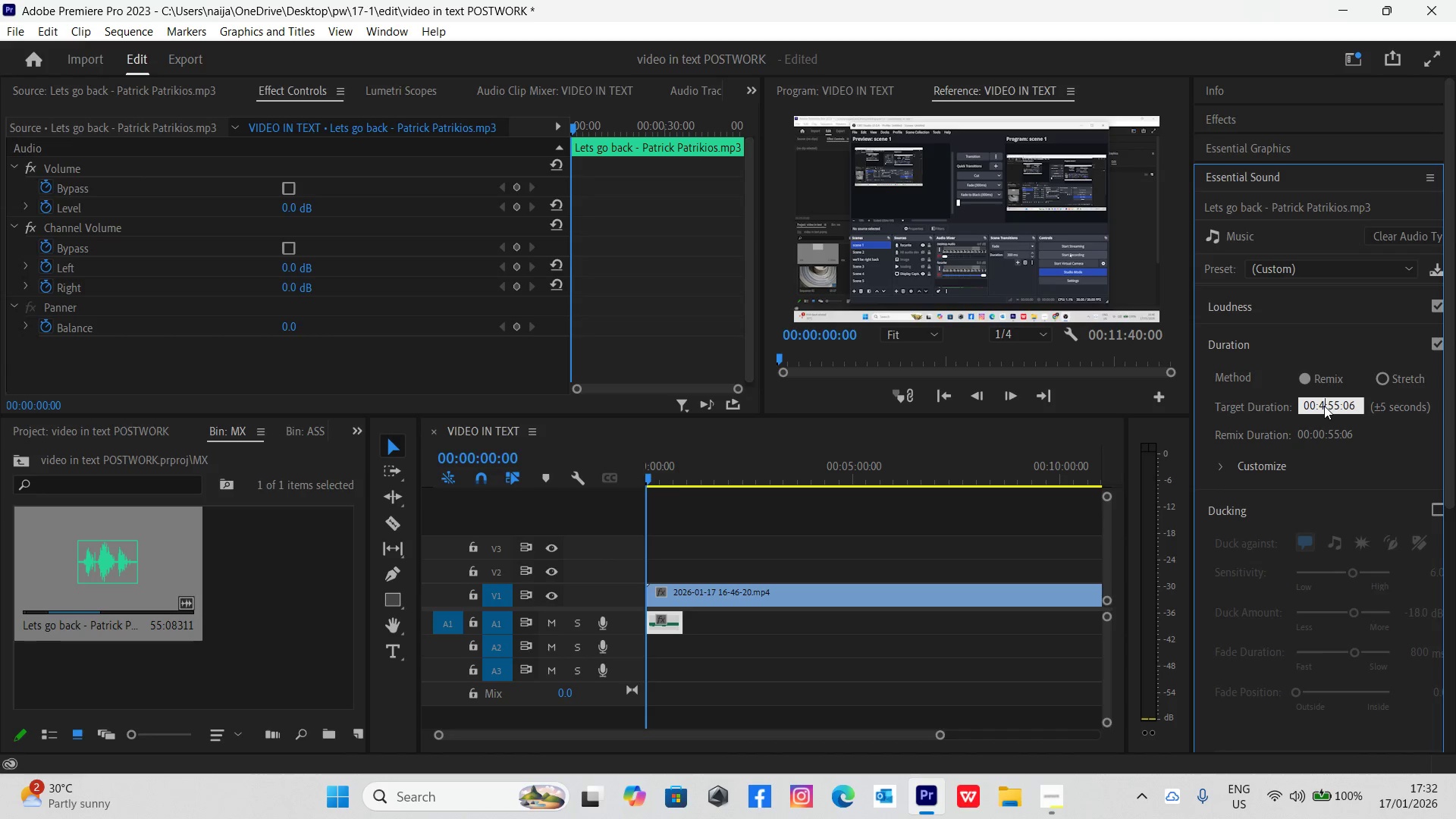 
key(Enter)
 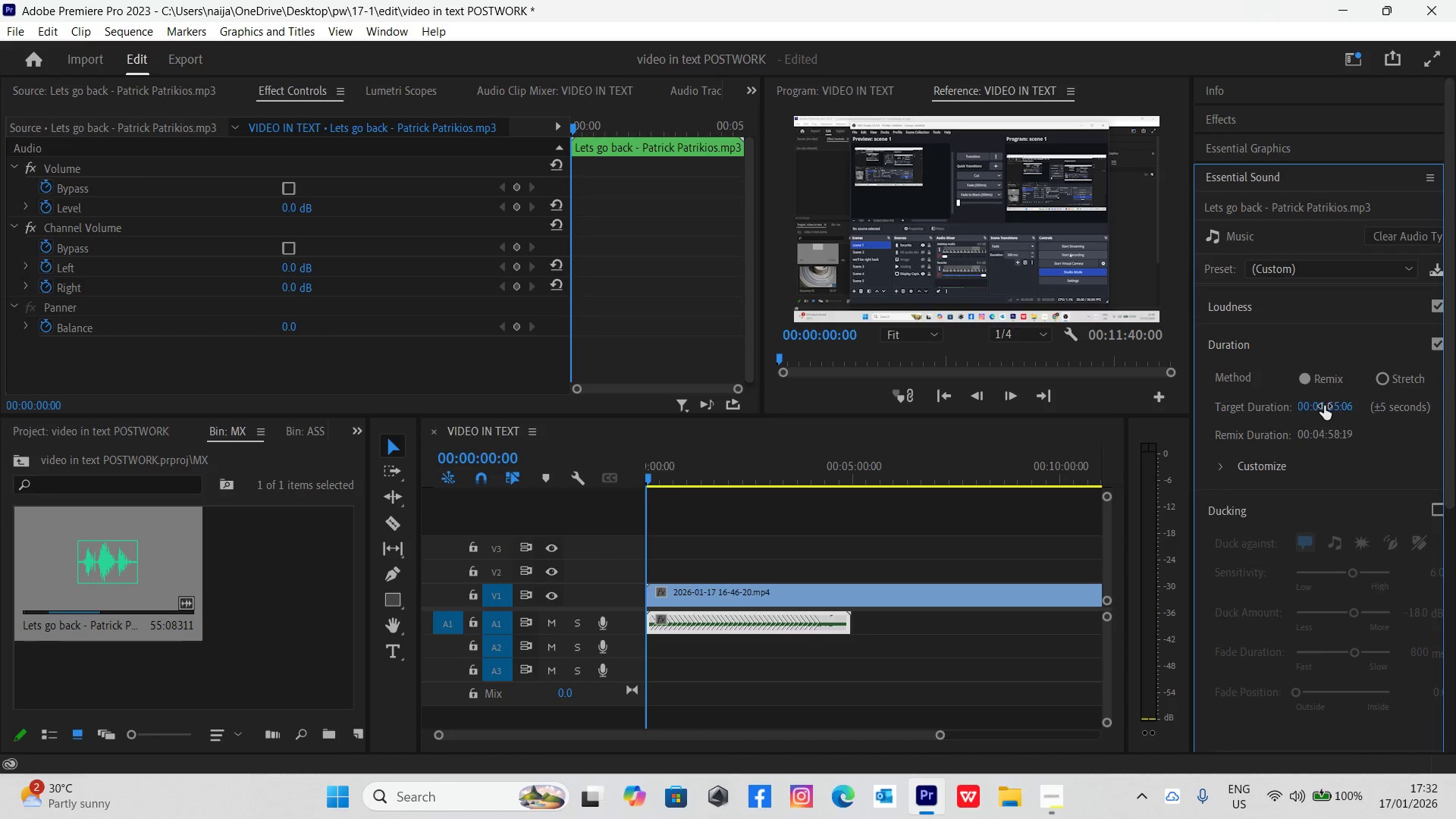 
key(Backslash)
 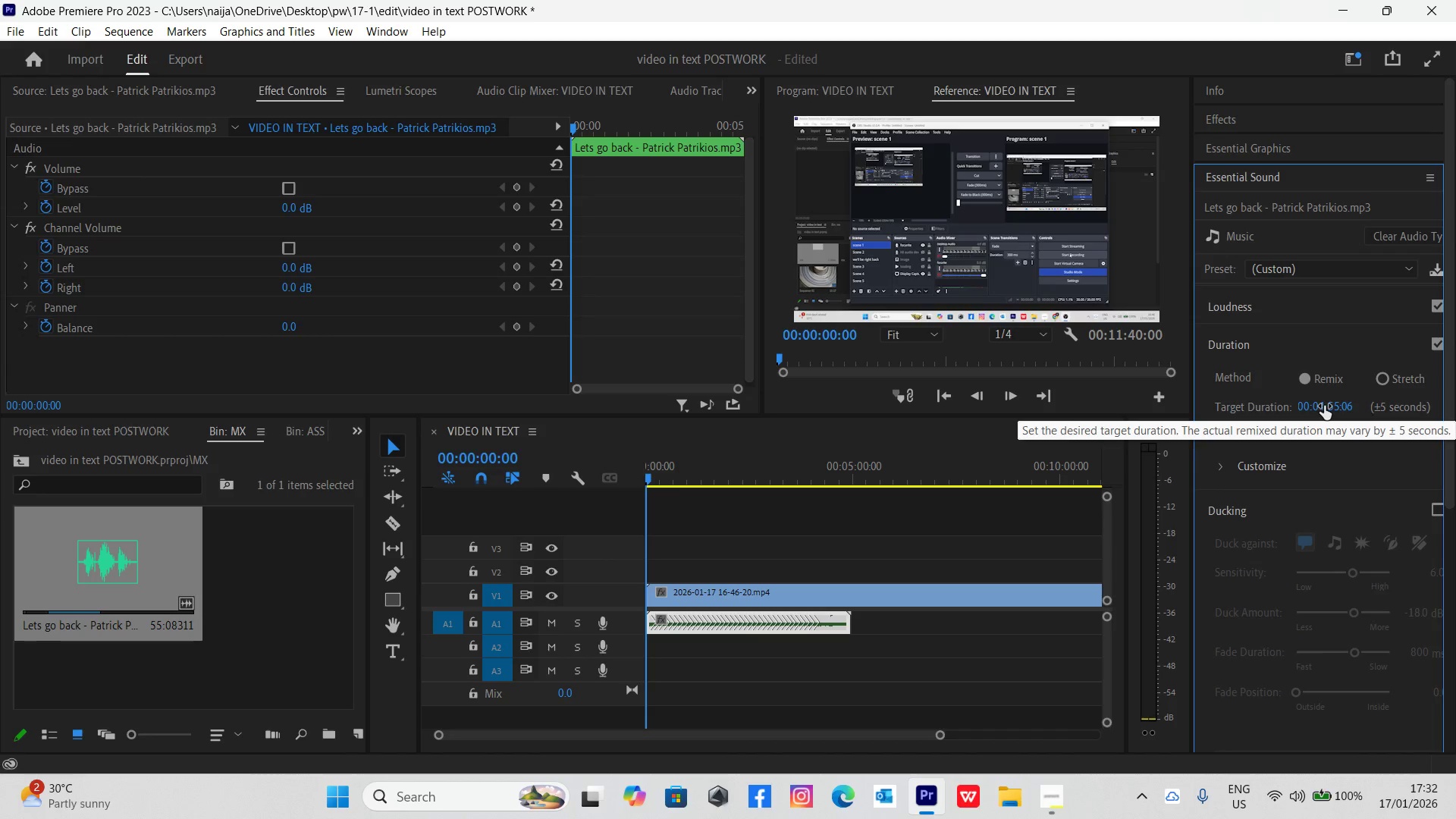 
wait(12.19)
 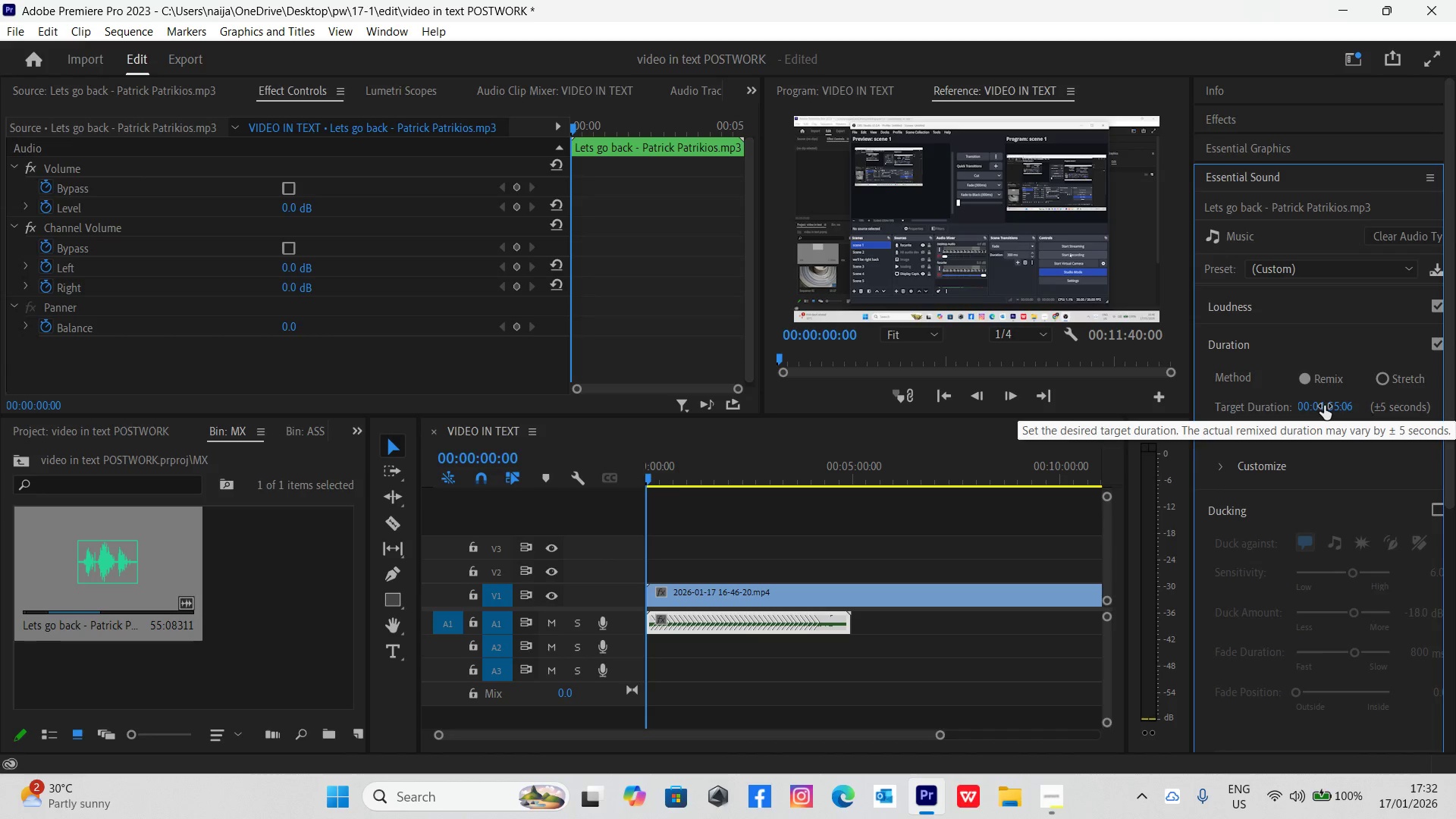 
left_click_drag(start_coordinate=[939, 733], to_coordinate=[831, 781])
 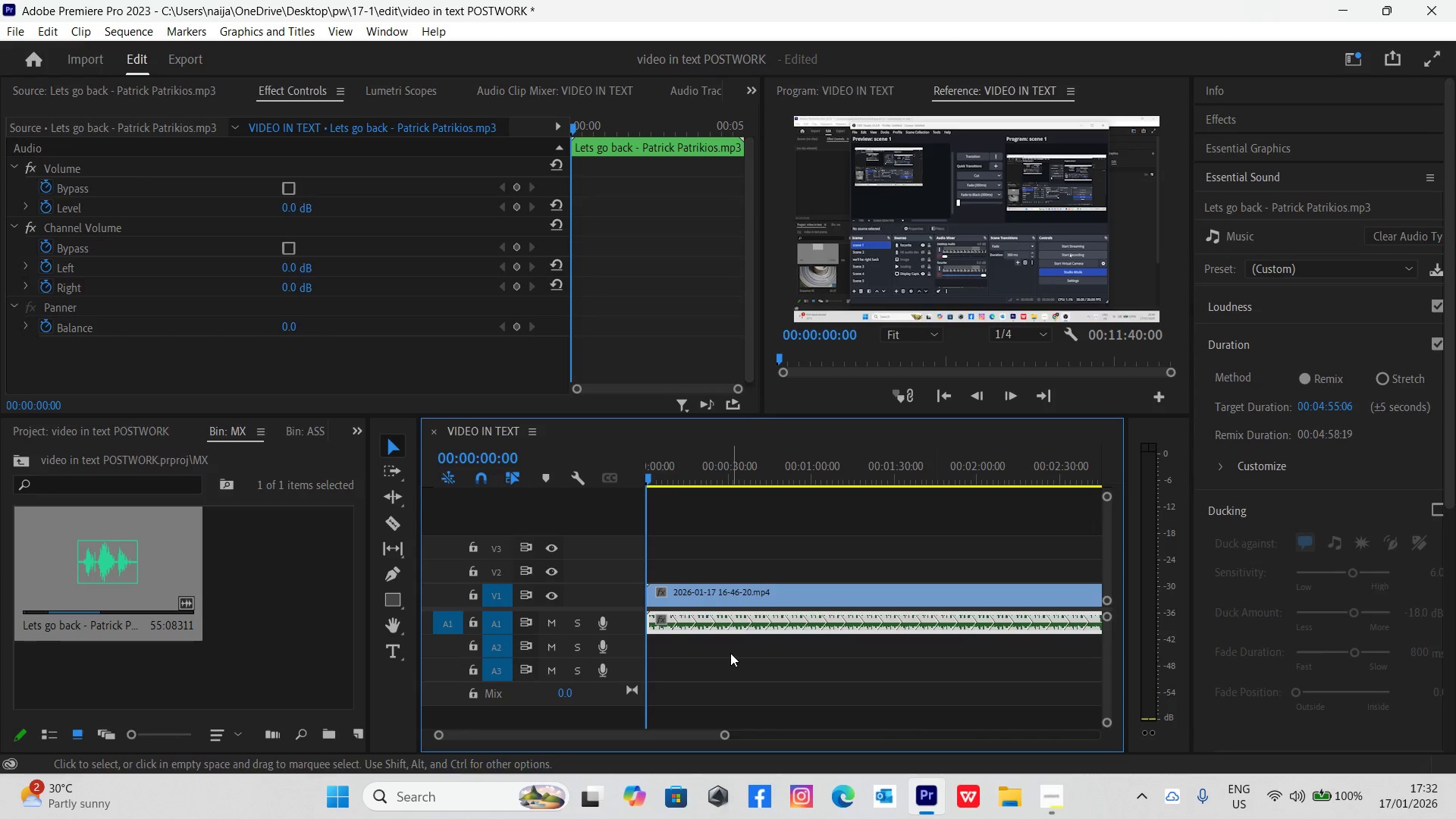 
key(Space)
 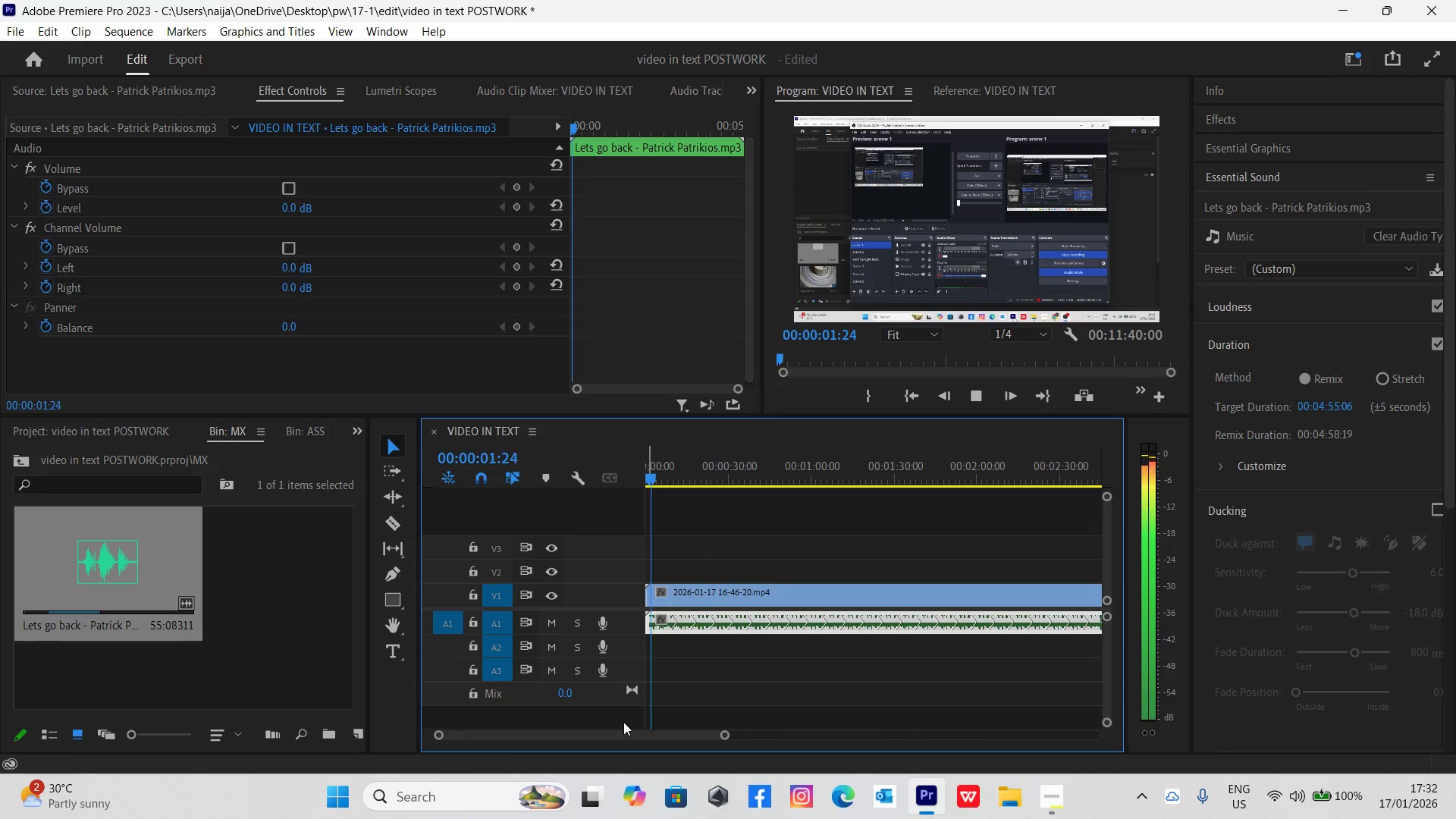 
left_click_drag(start_coordinate=[728, 734], to_coordinate=[650, 774])
 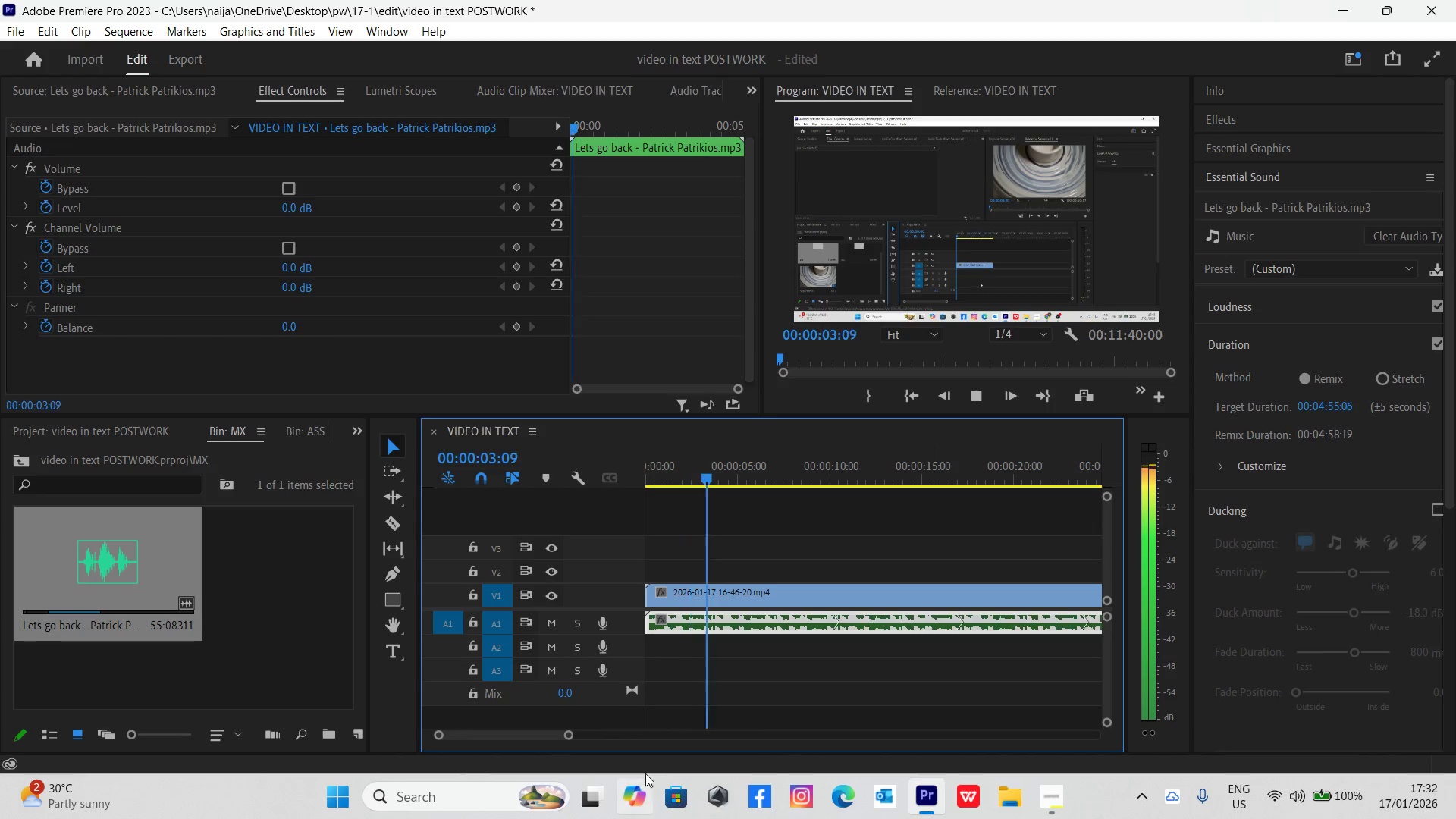 
key(Space)
 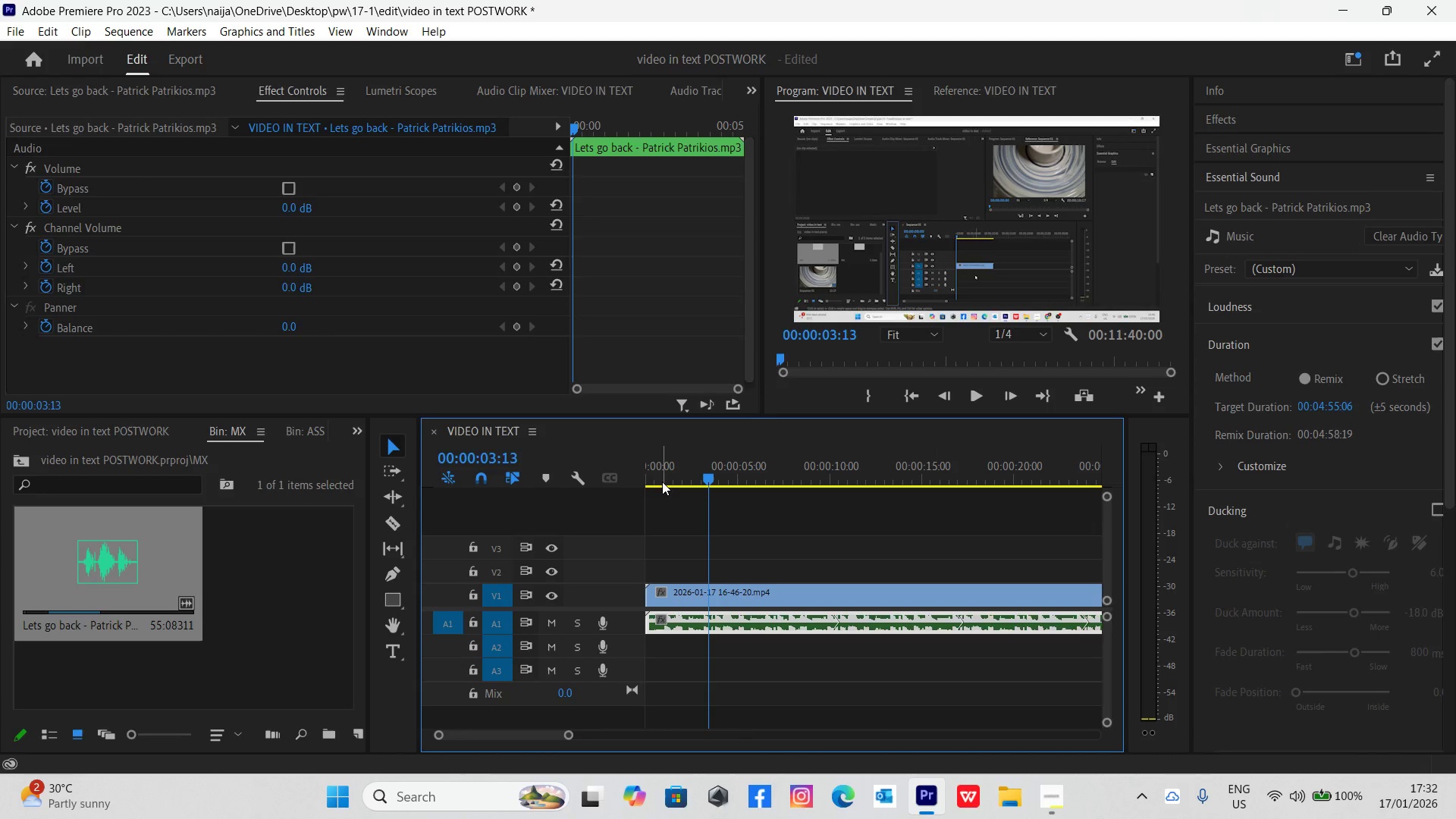 
left_click_drag(start_coordinate=[662, 482], to_coordinate=[632, 512])
 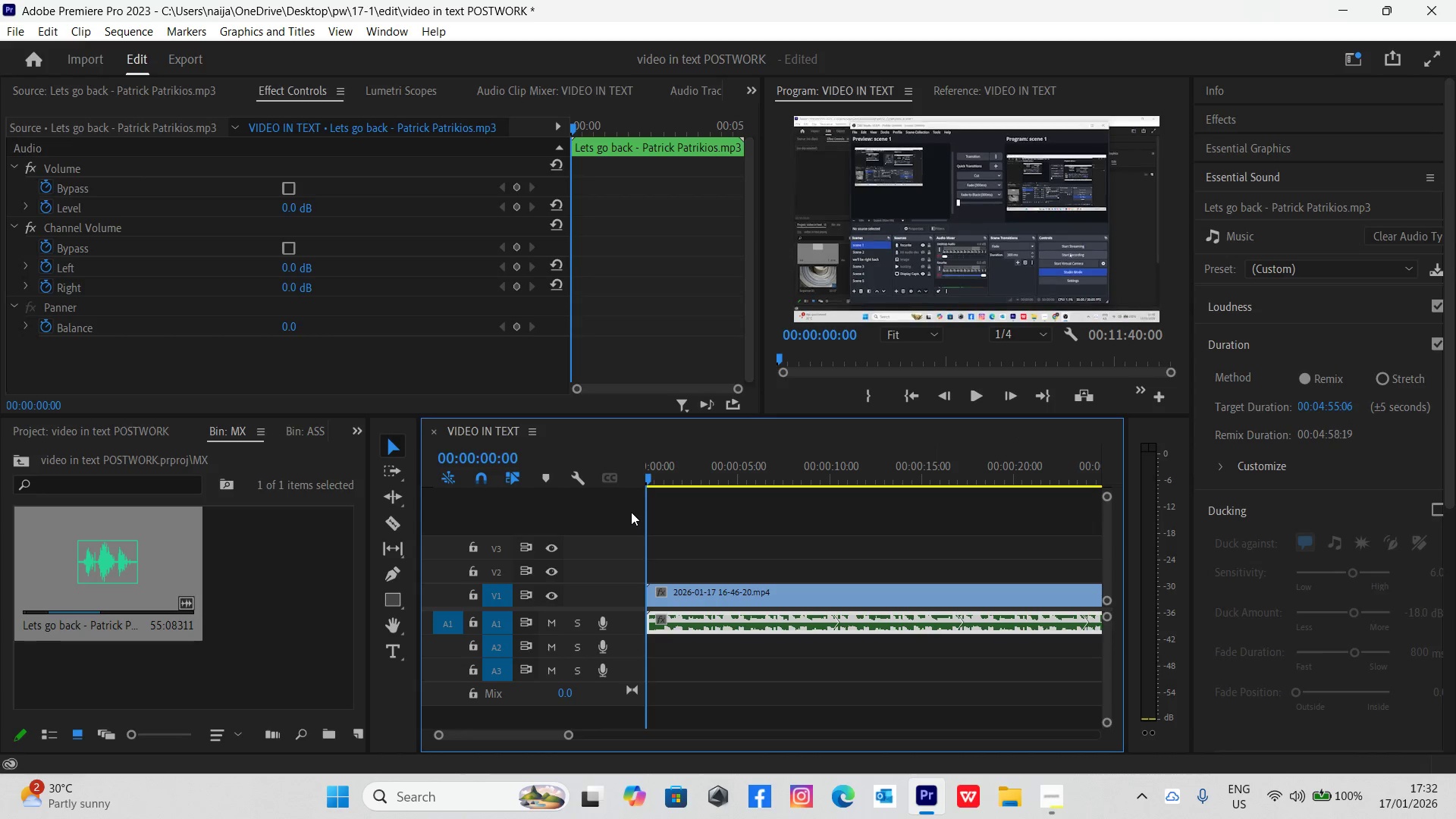 
key(Space)
 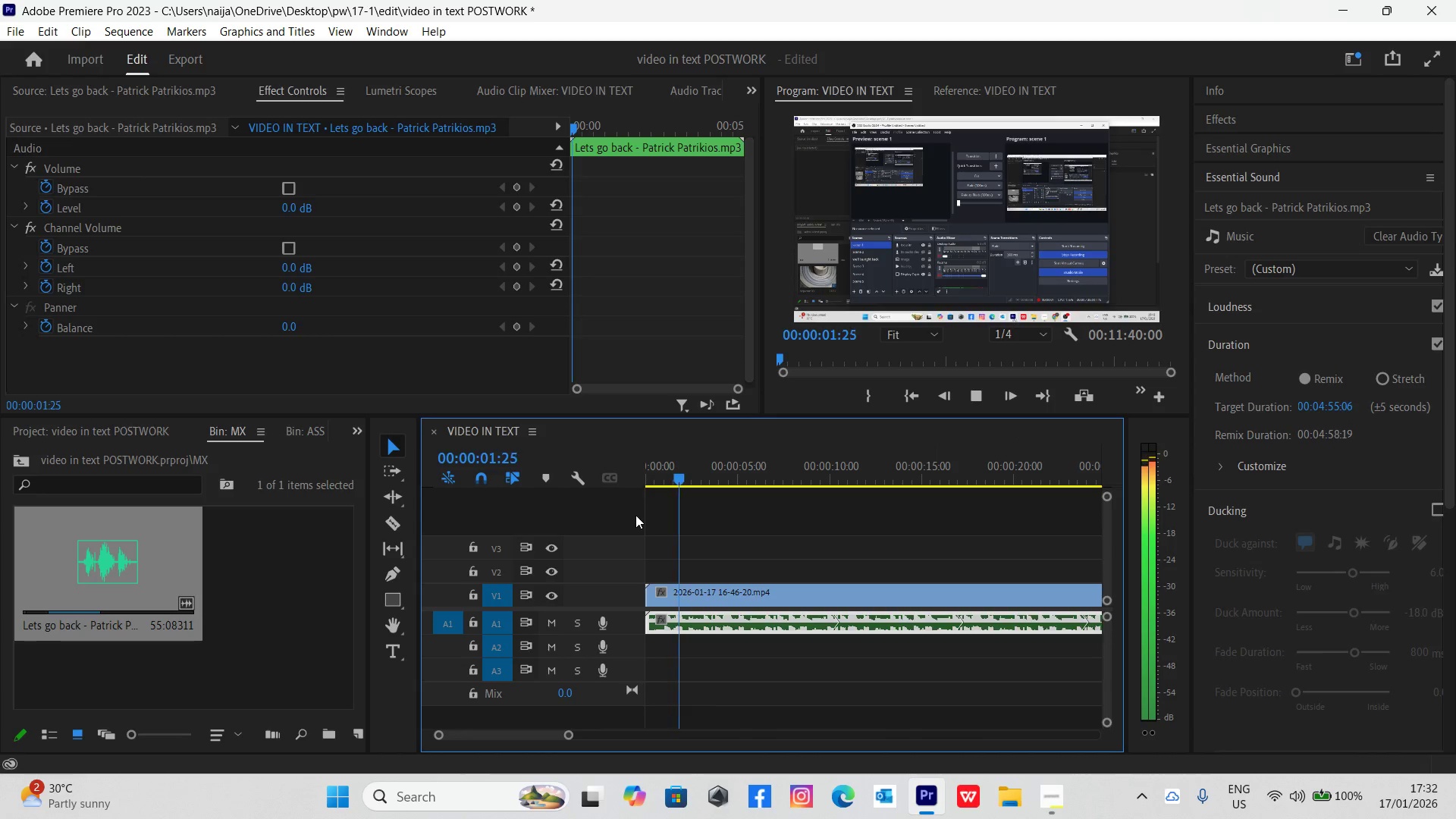 
key(Space)
 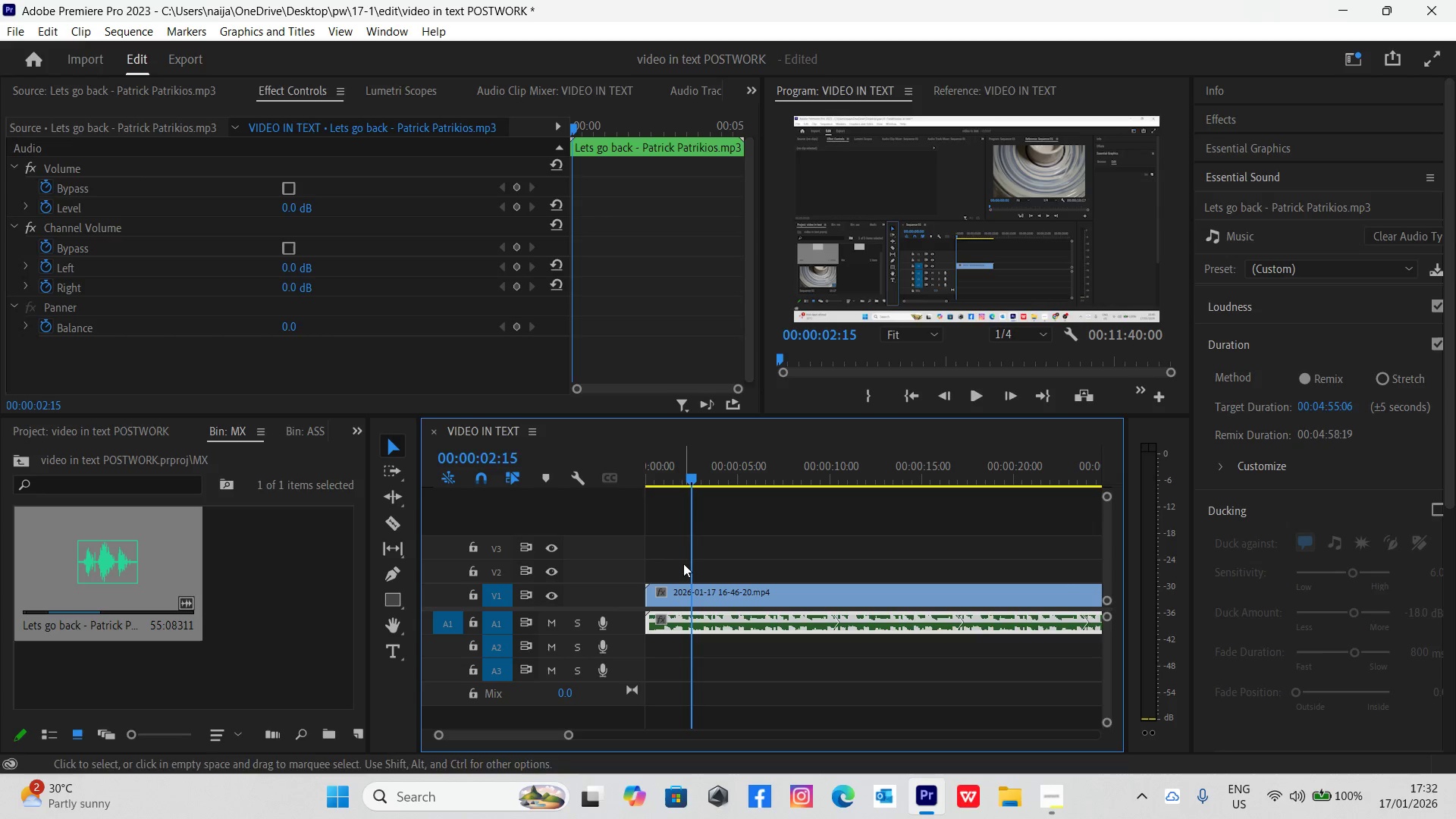 
left_click_drag(start_coordinate=[689, 479], to_coordinate=[814, 486])
 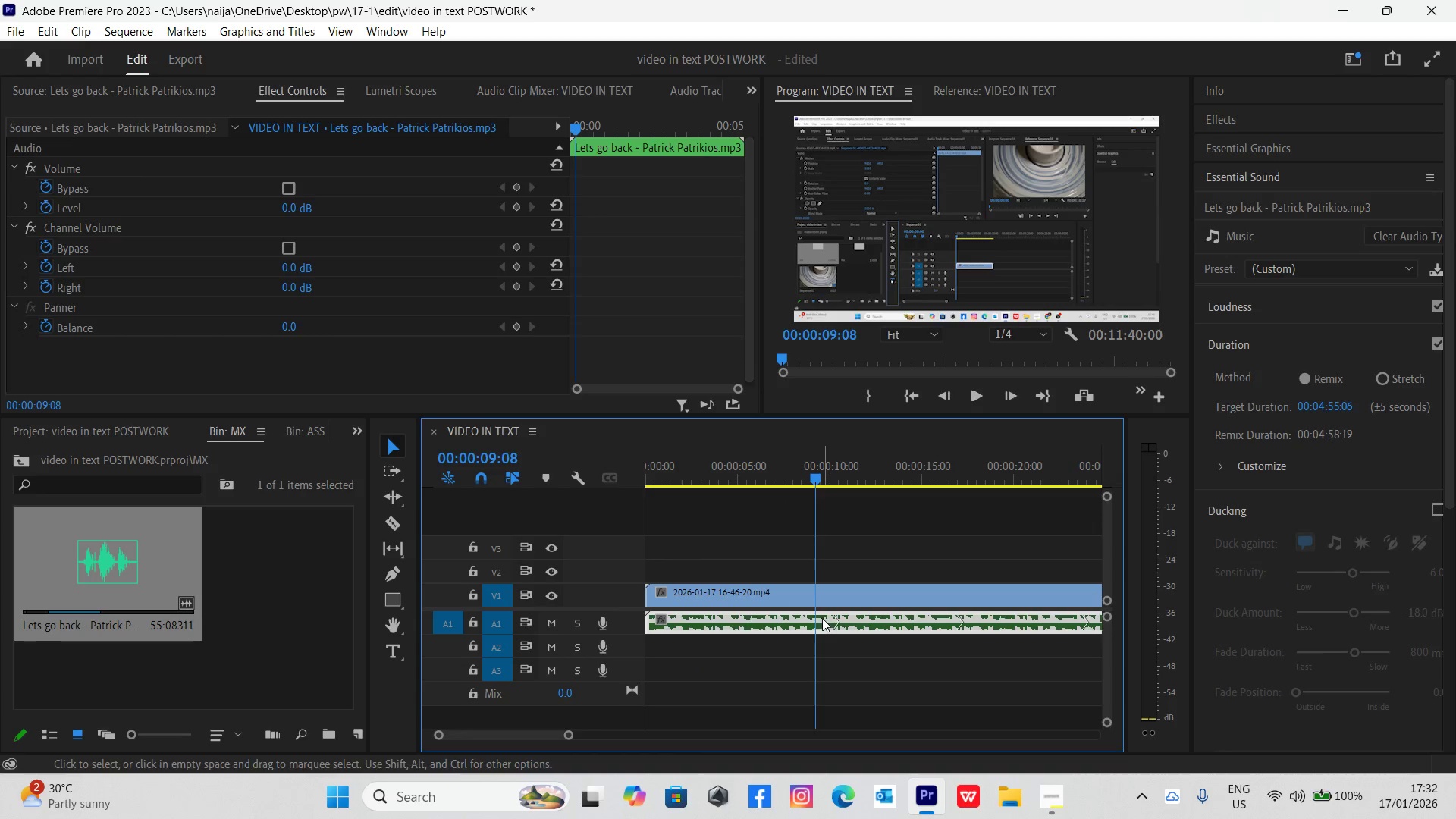 
left_click([818, 590])
 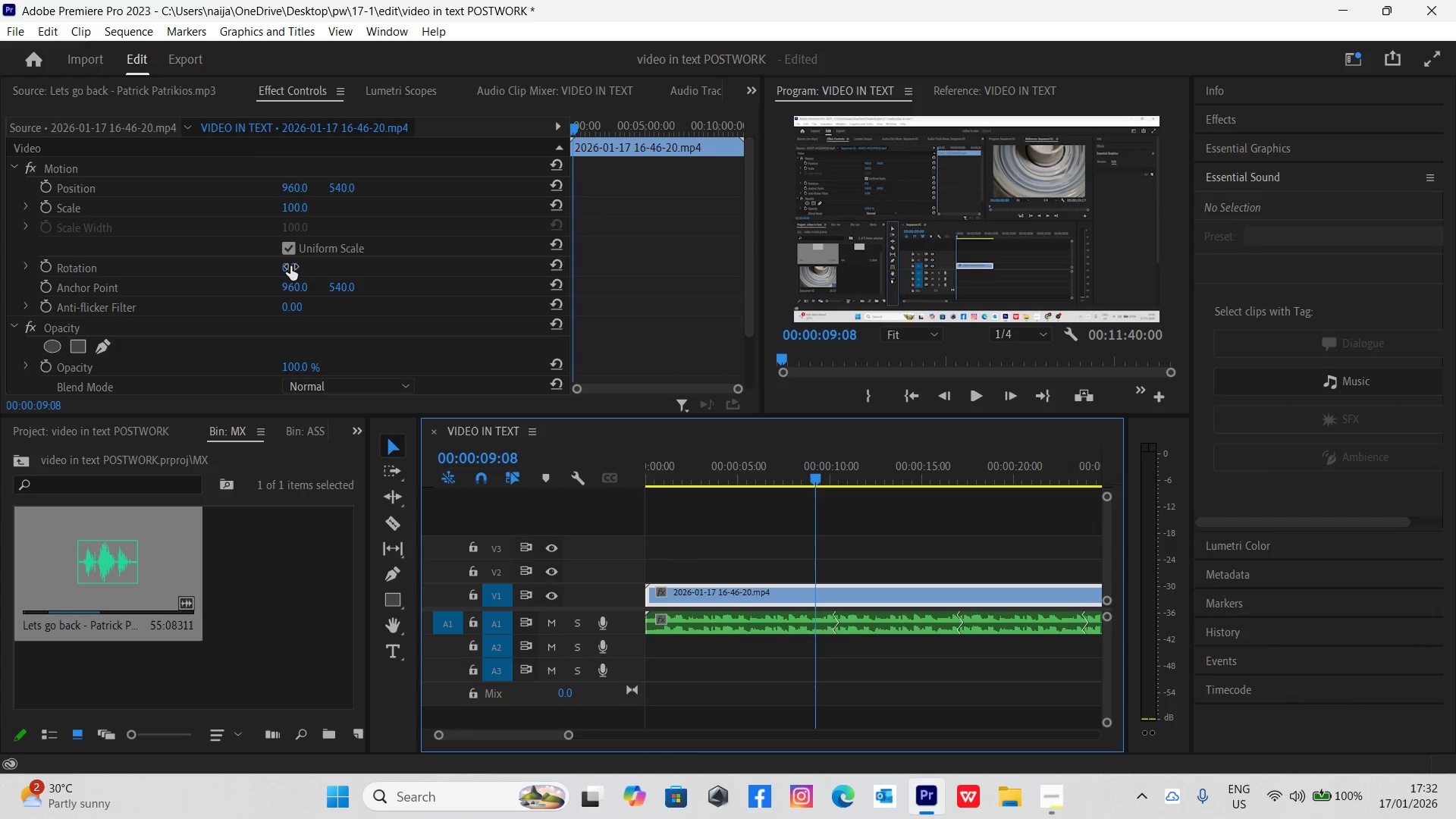 
left_click([288, 249])
 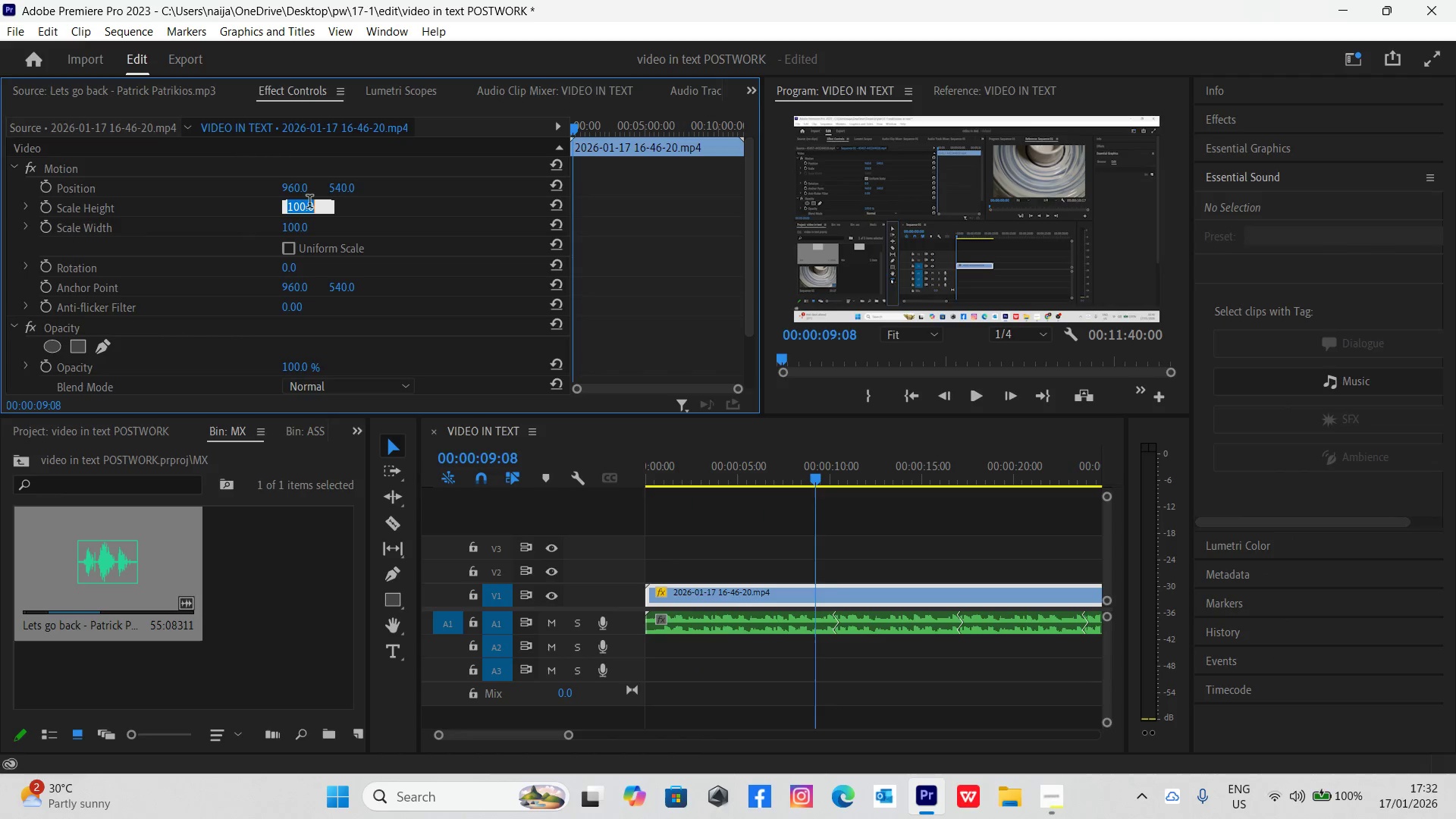 
type(107)
 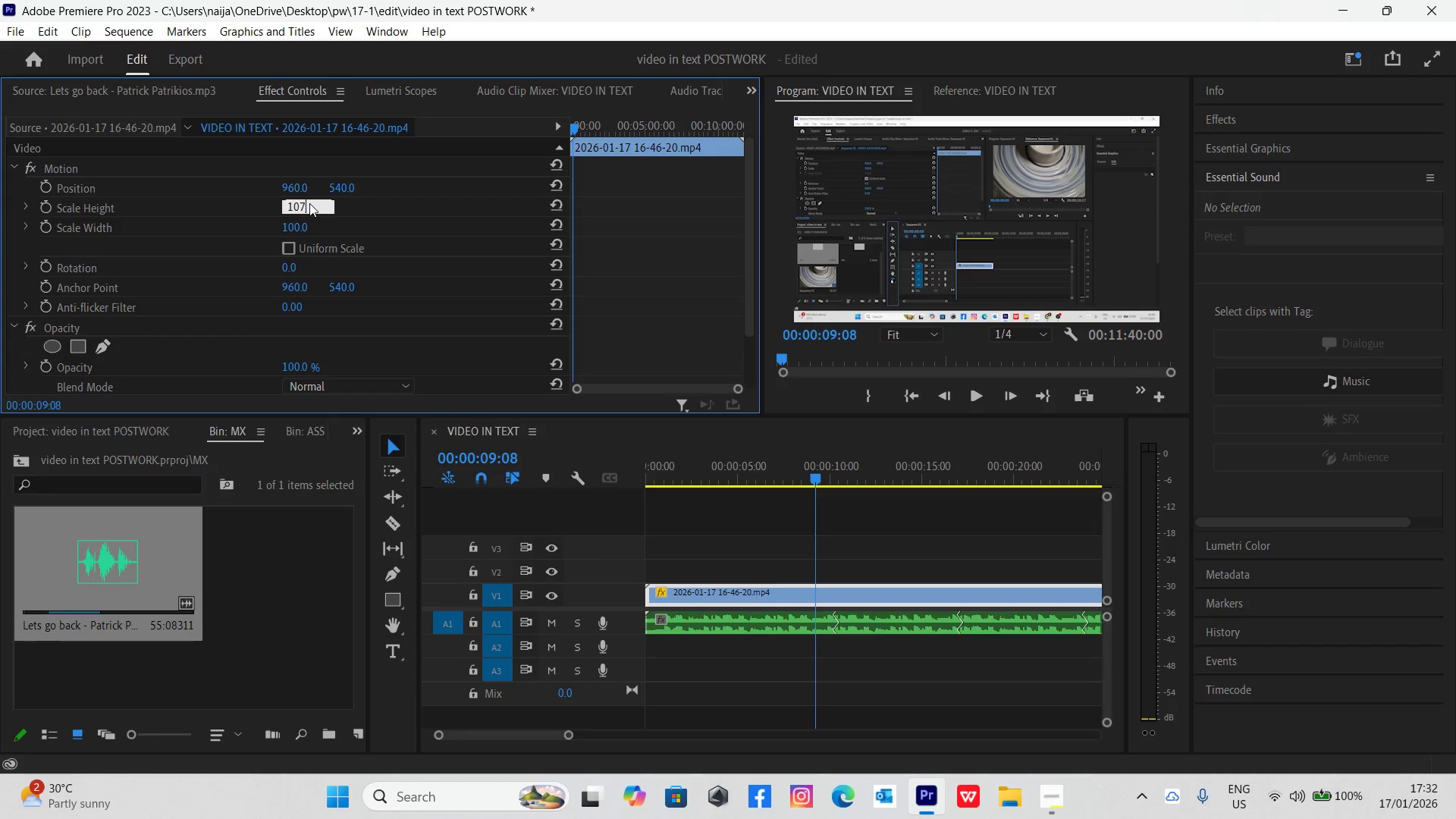 
key(Enter)
 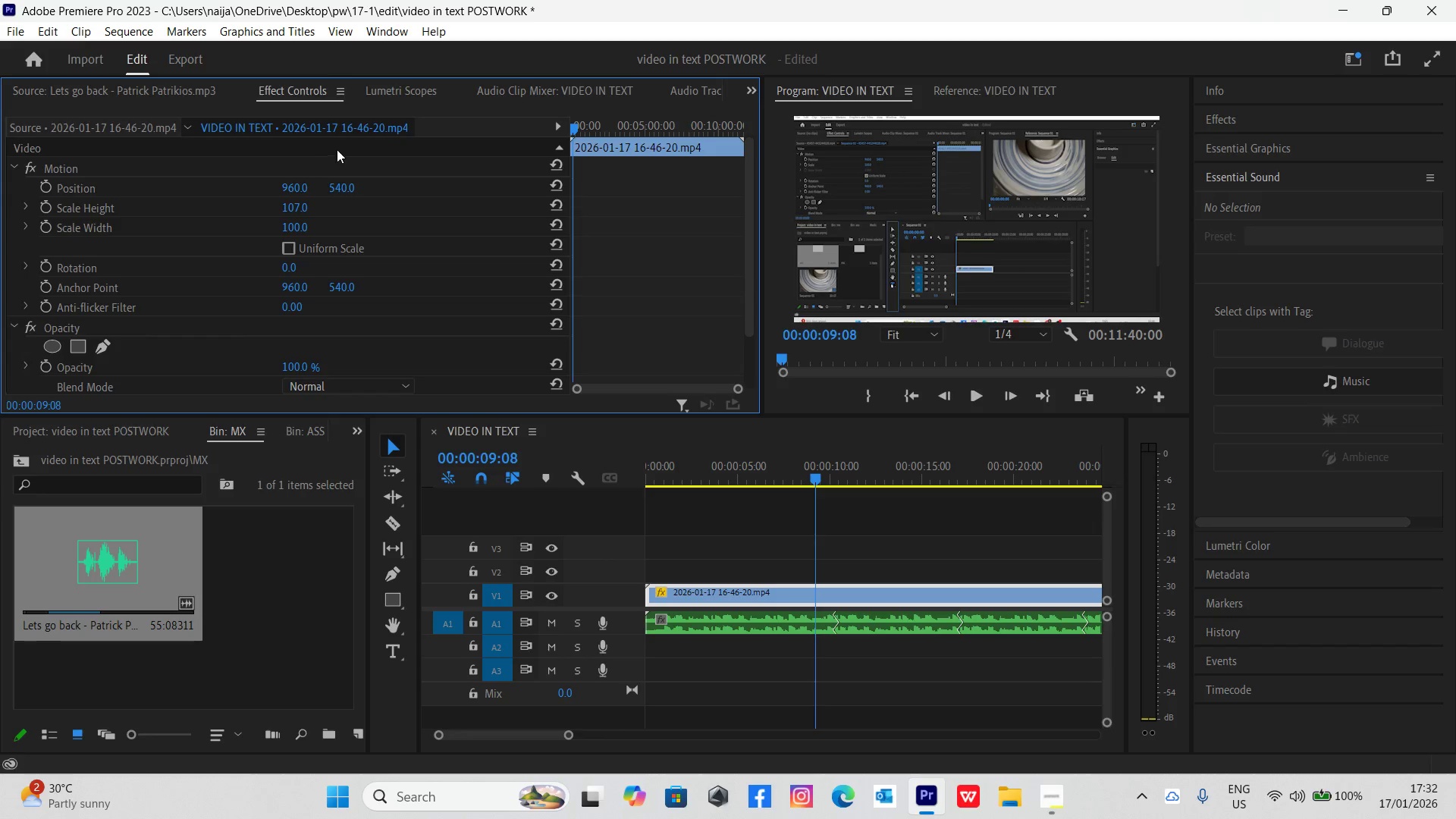 
left_click([295, 205])
 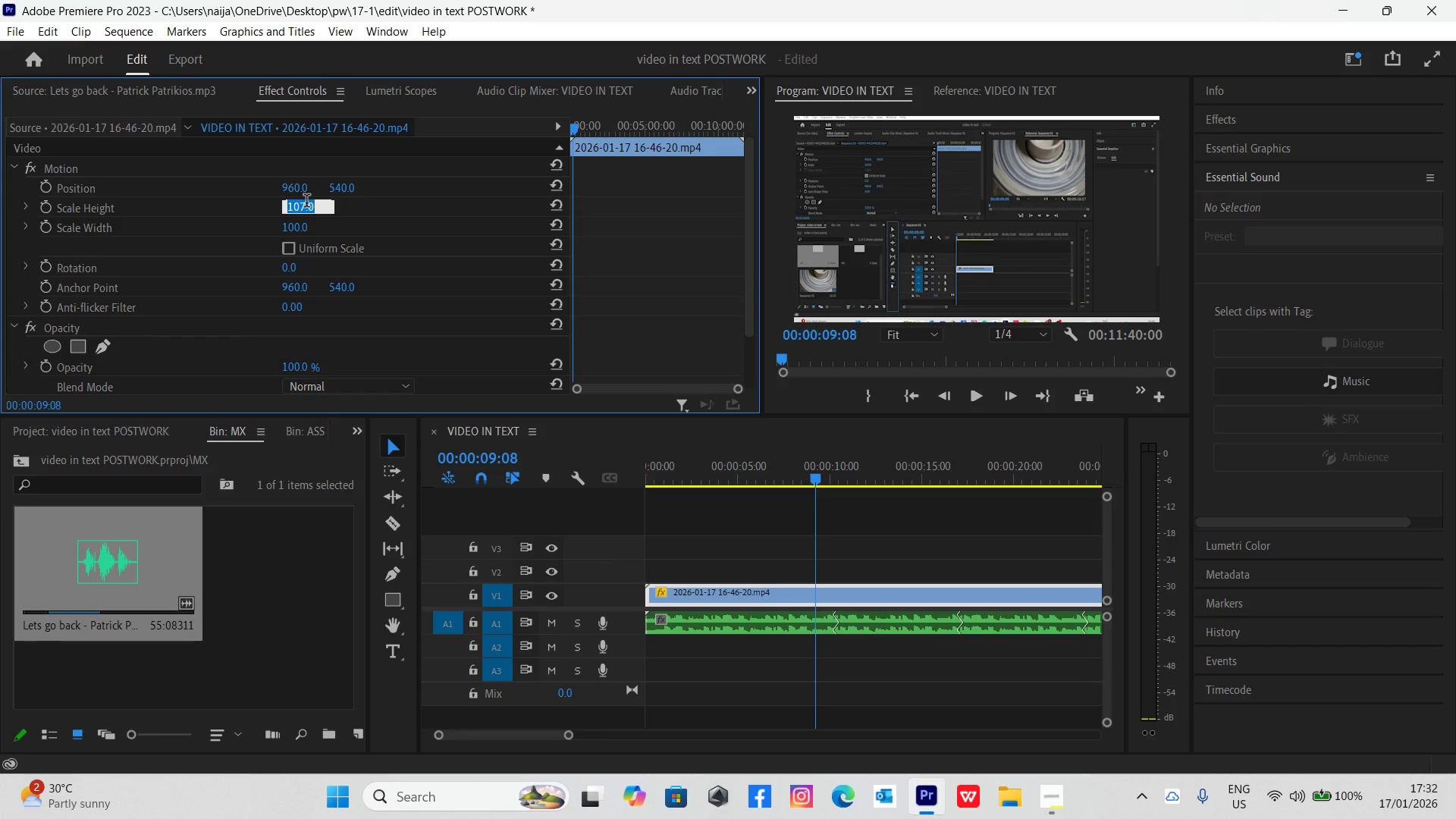 
type(110)
 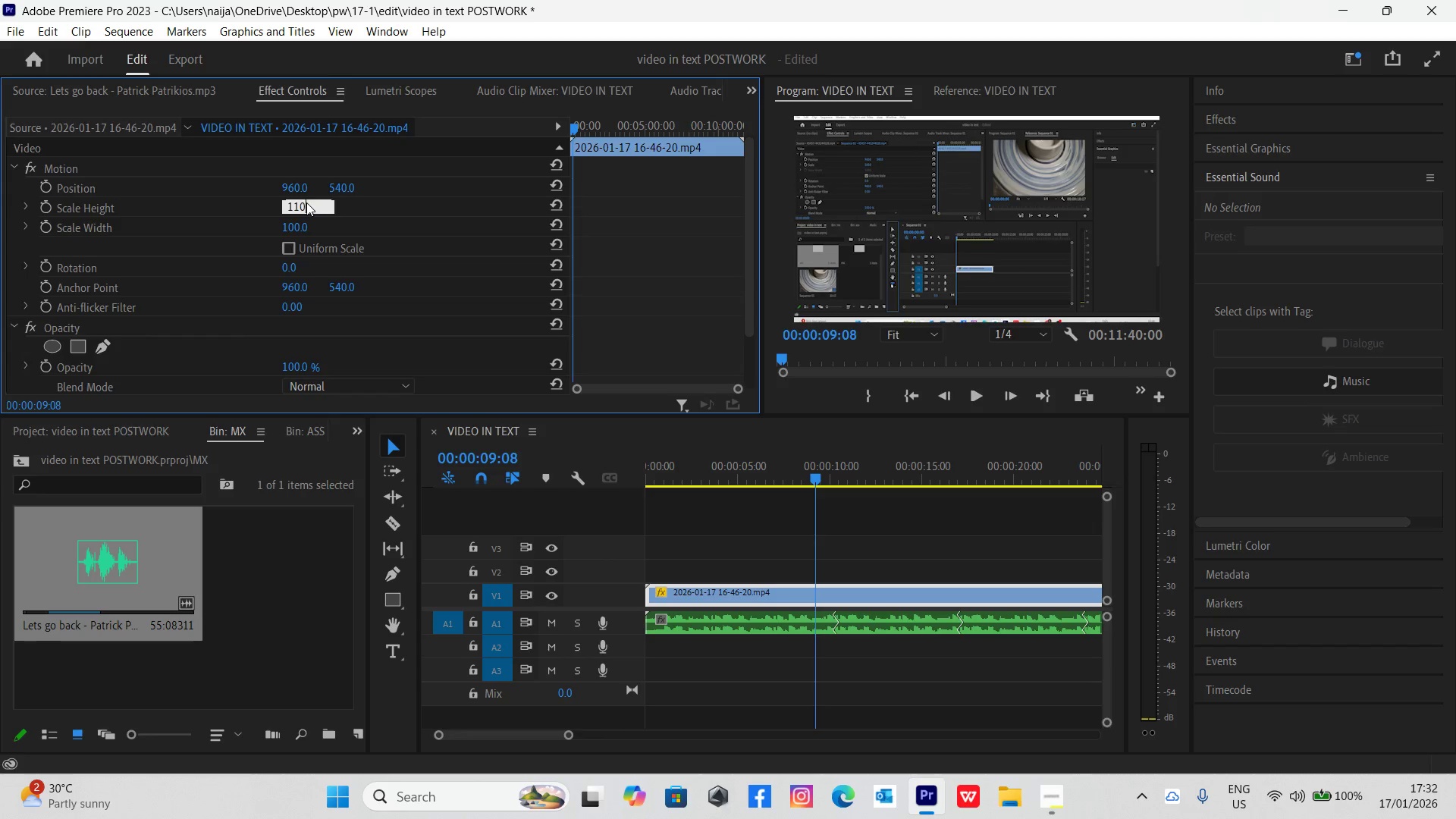 
key(Enter)
 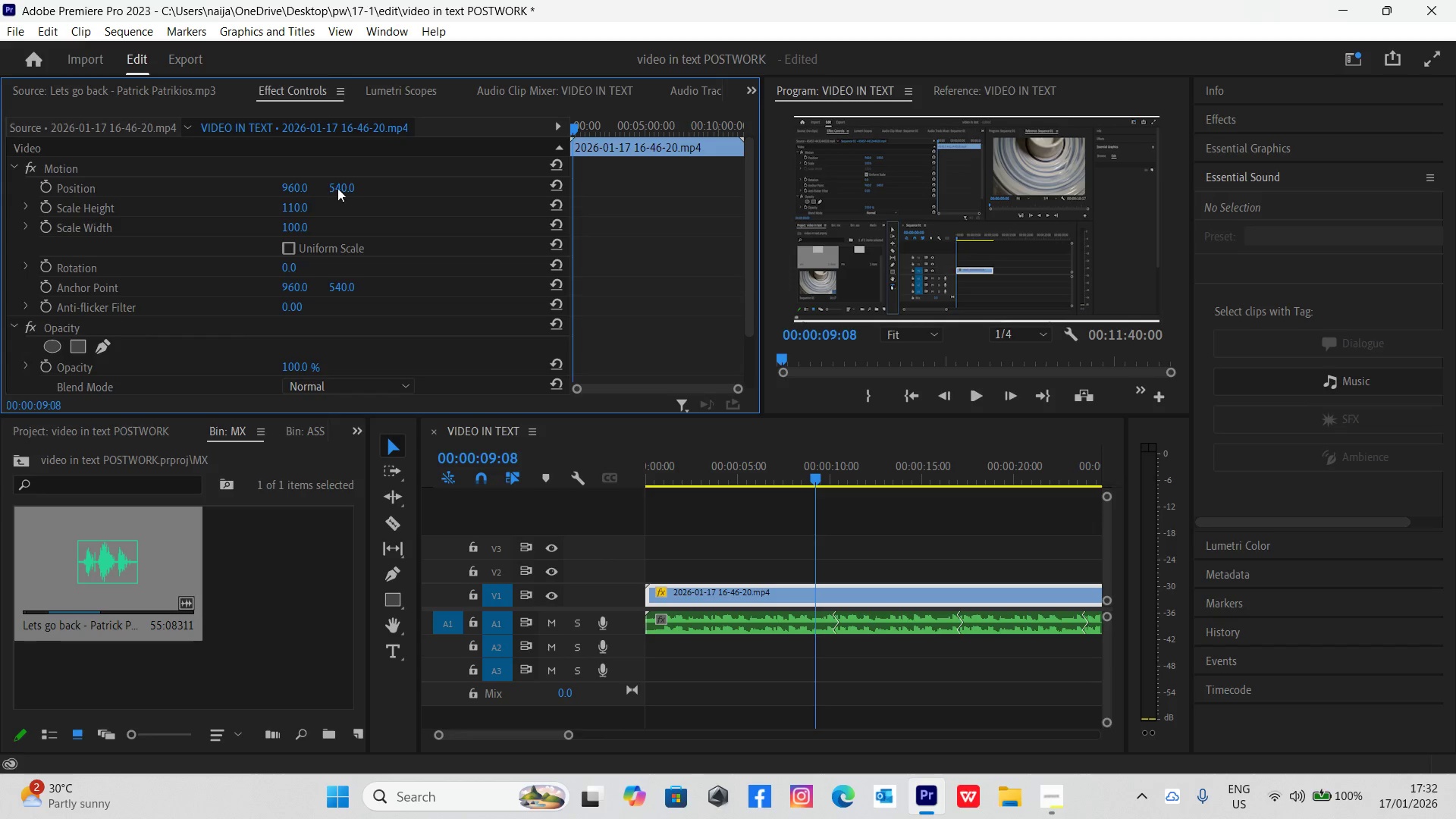 
type(560)
 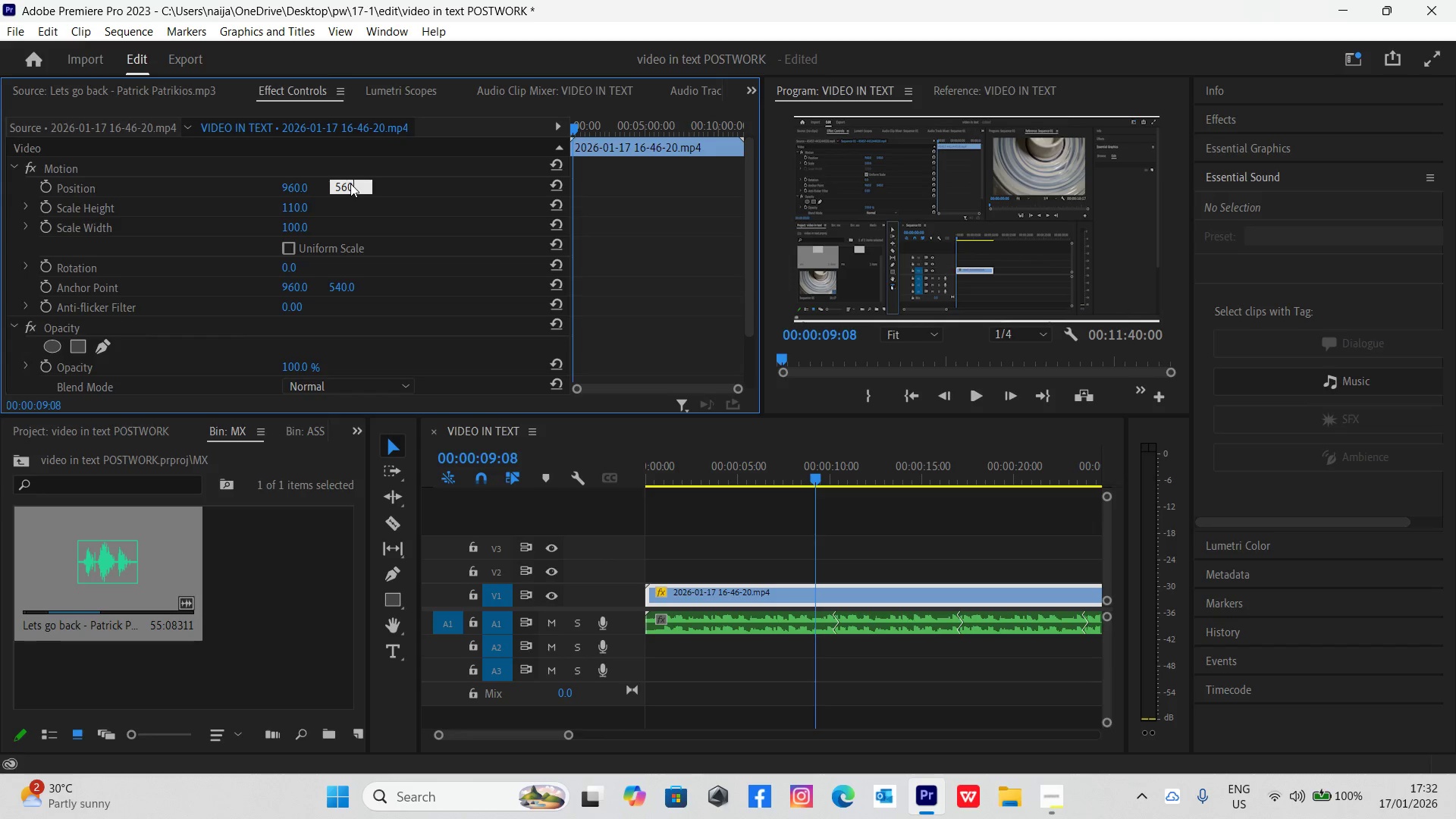 
key(Enter)
 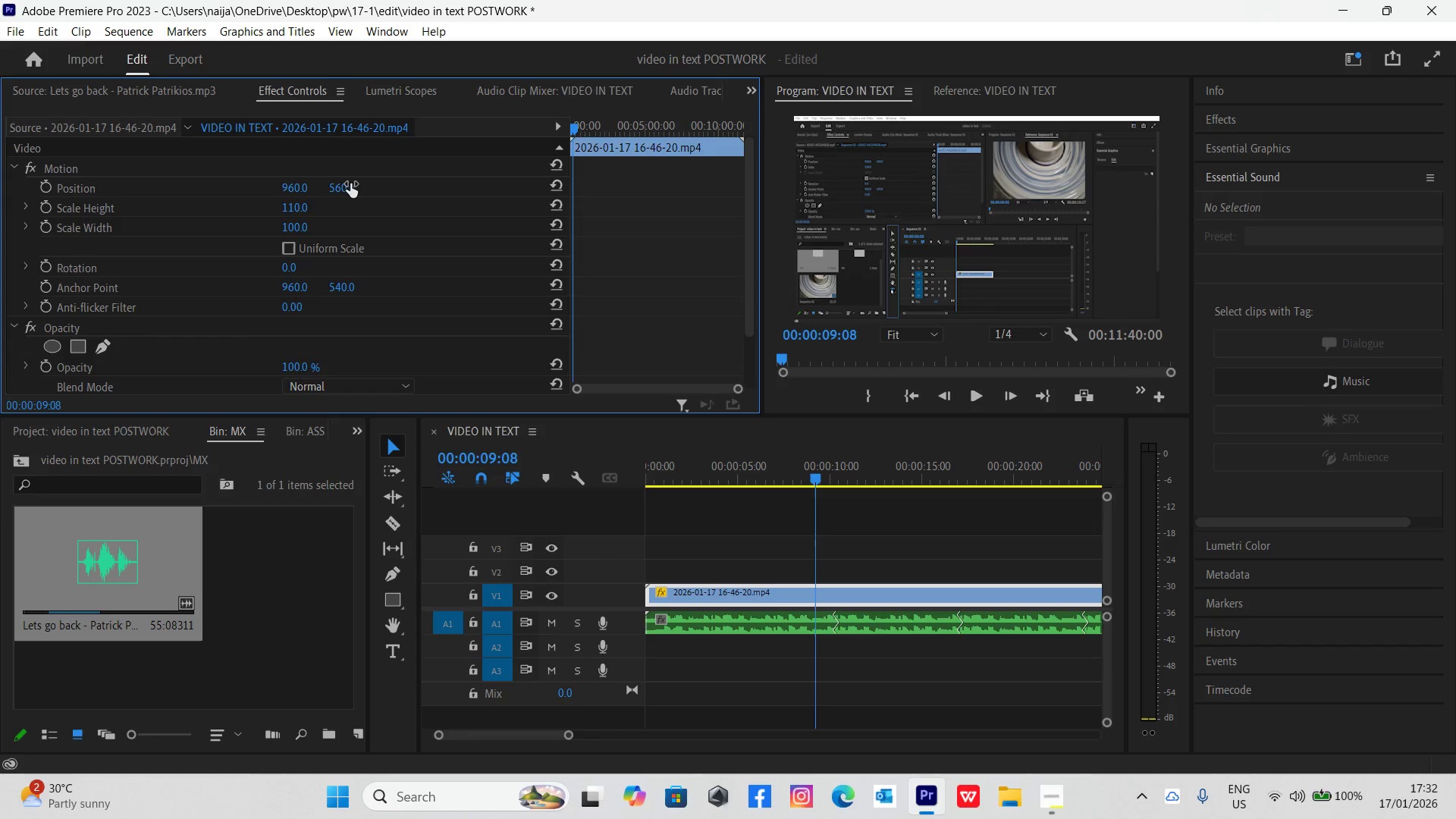 
key(Control+Backquote)
 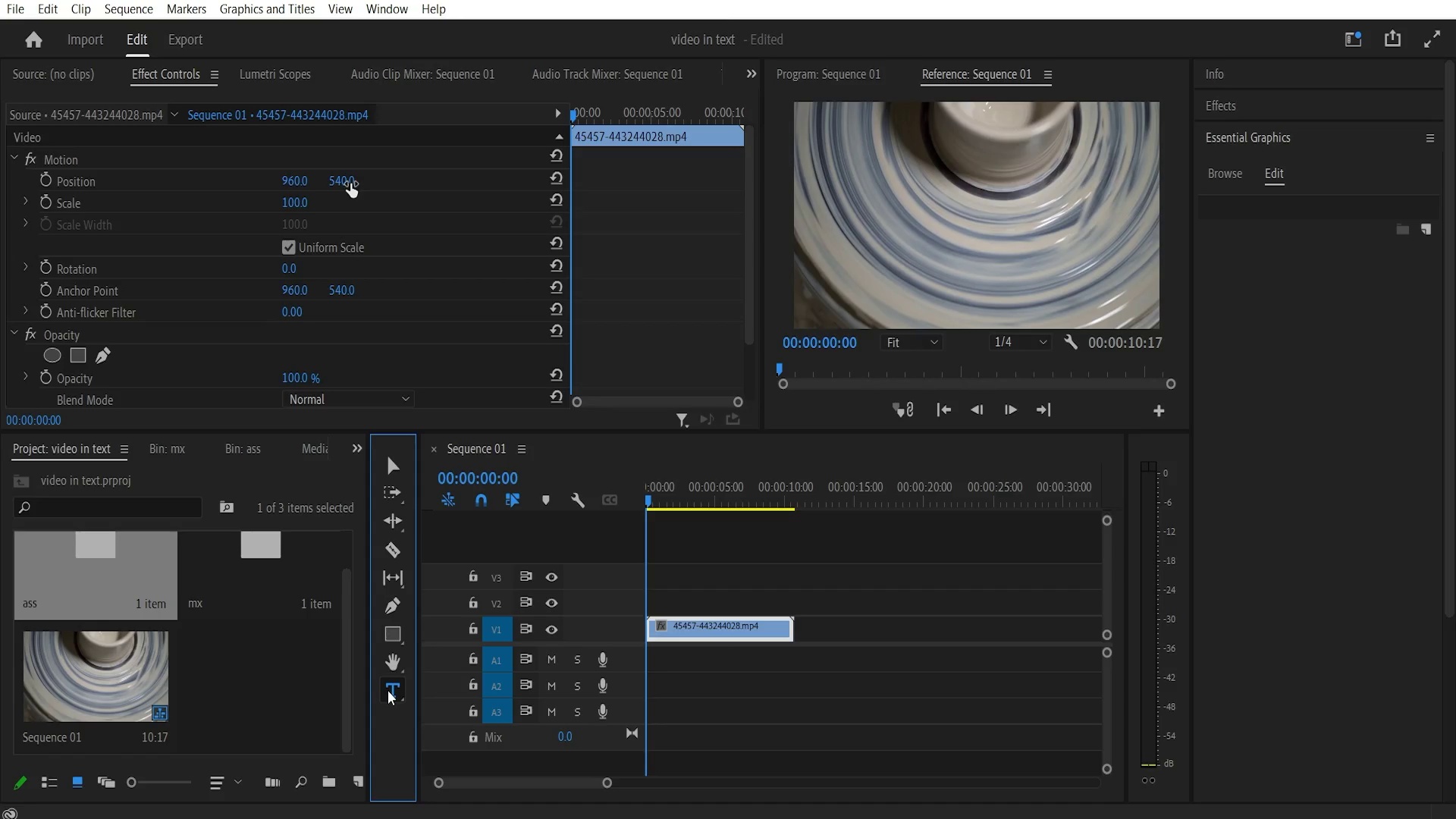 
hold_key(key=ControlLeft, duration=1.52)
 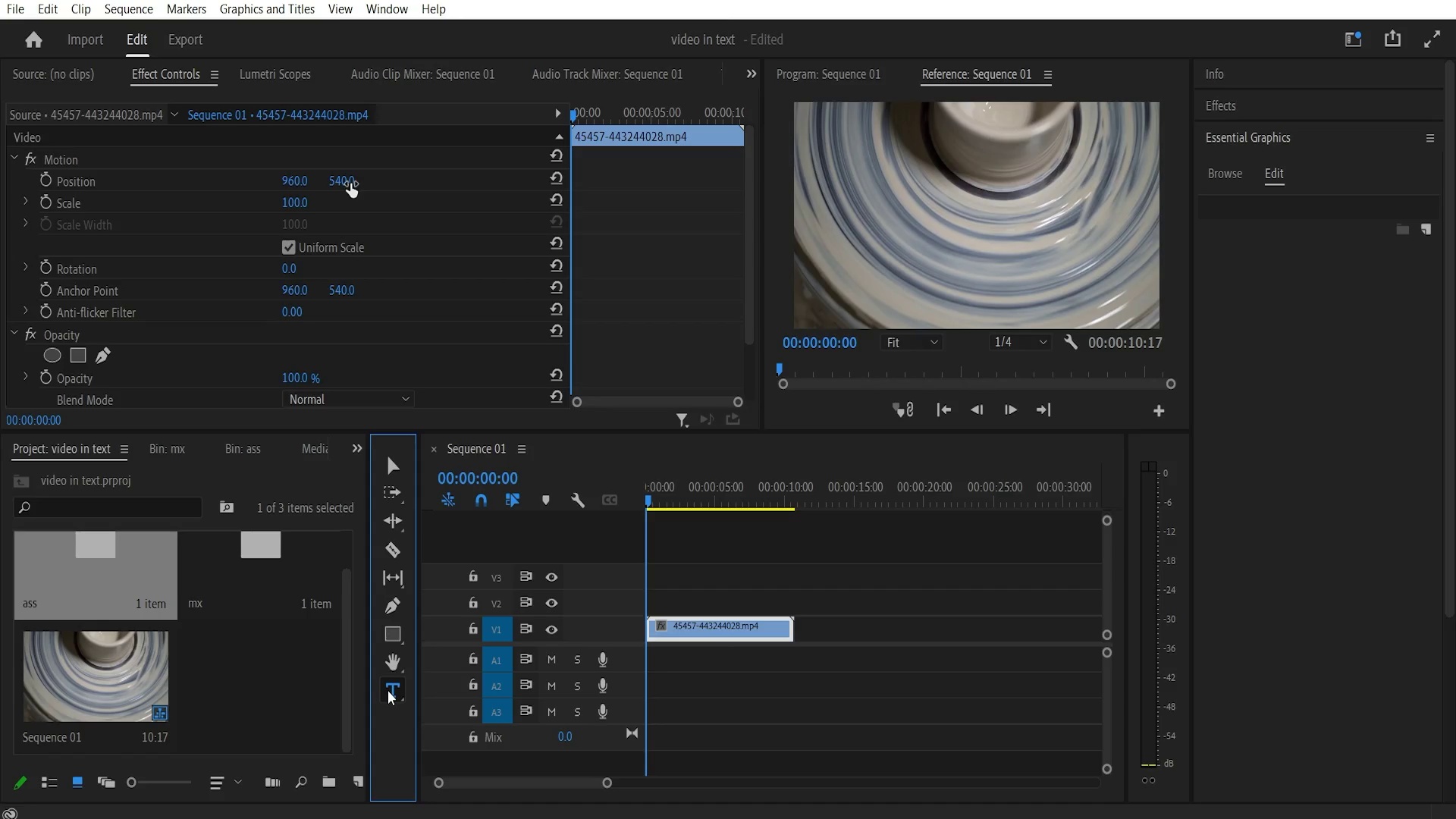 
hold_key(key=ControlLeft, duration=1.51)
 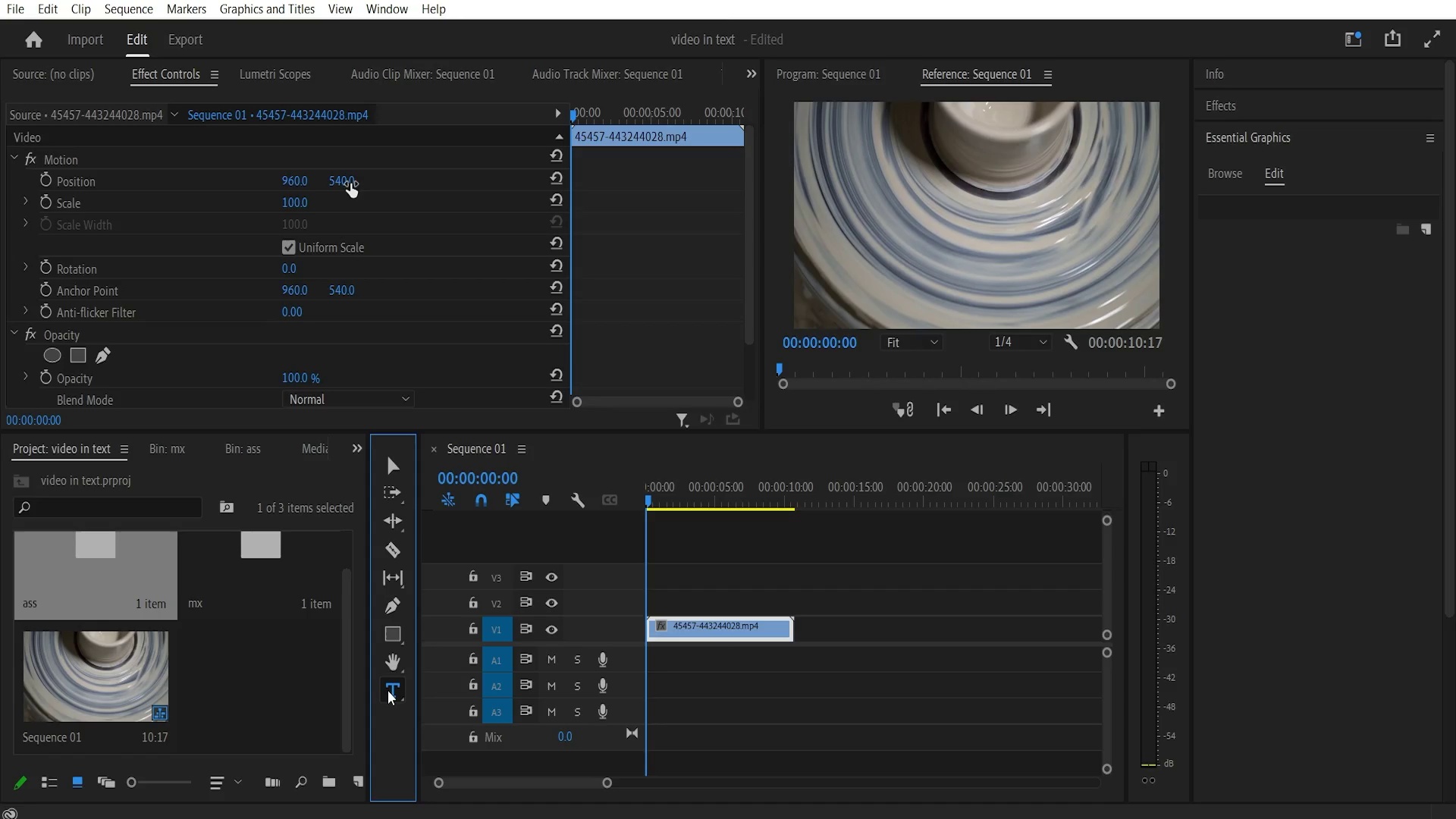 
hold_key(key=ControlLeft, duration=1.02)
 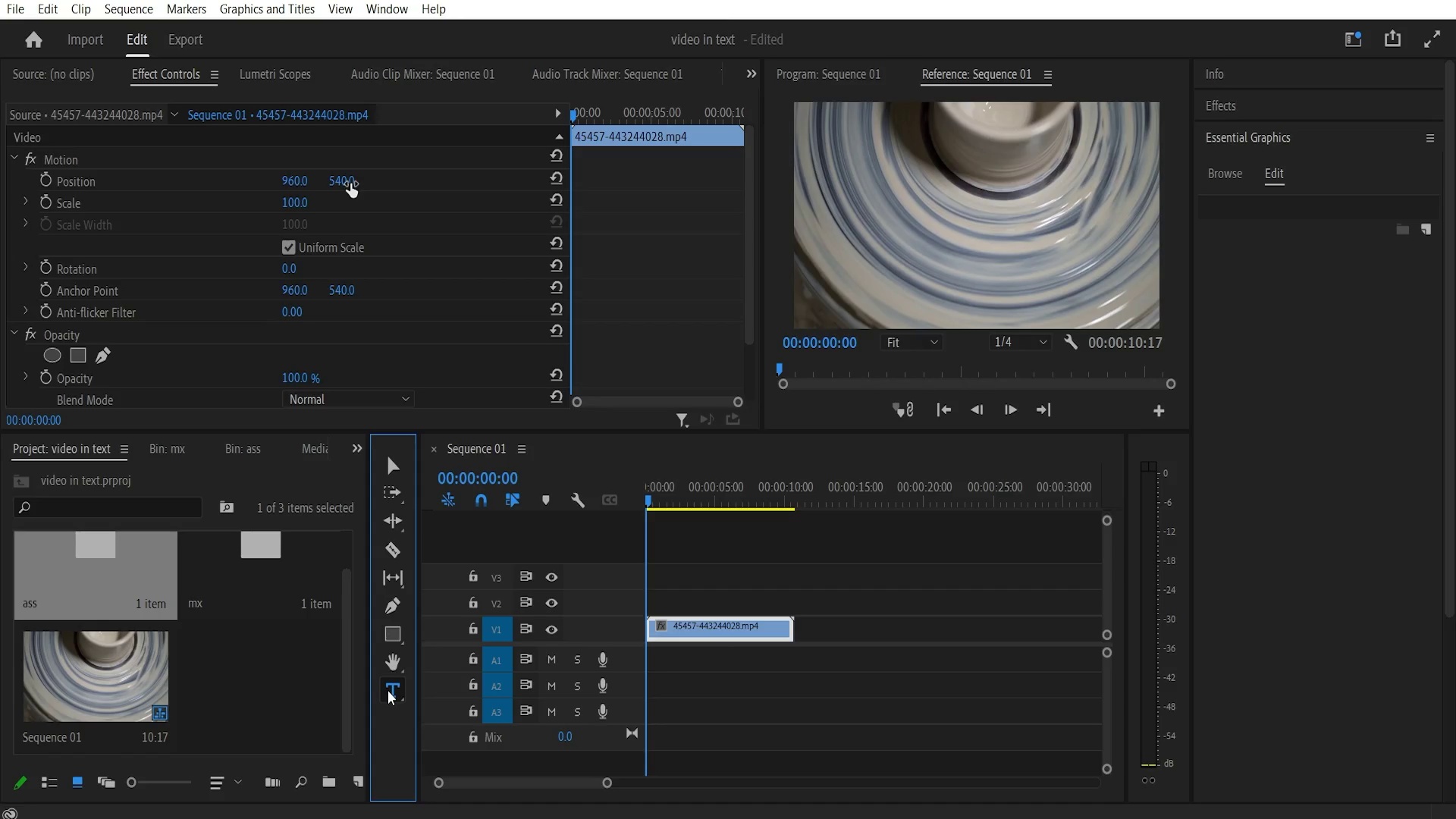 
key(Space)
 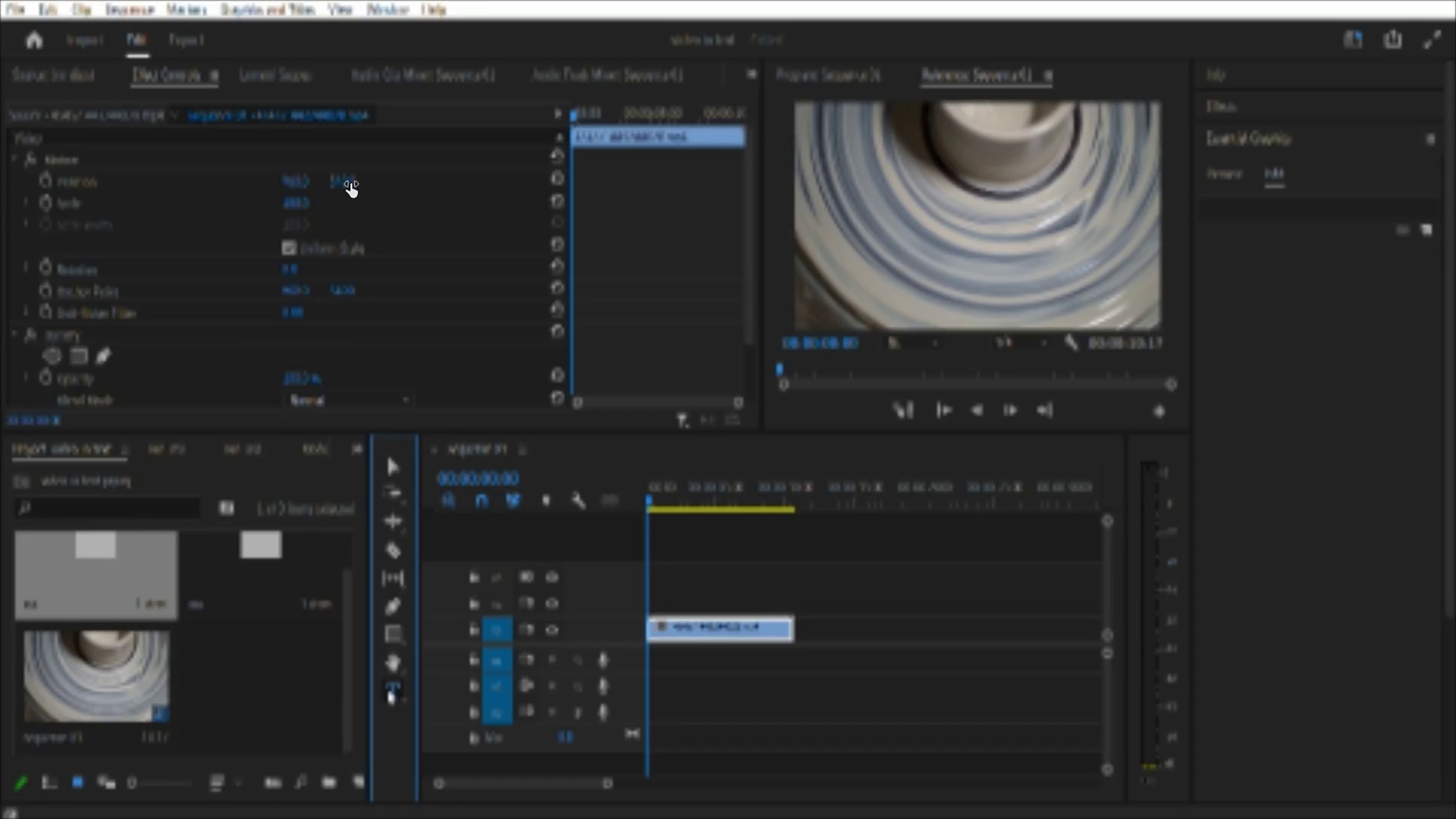 
key(Space)
 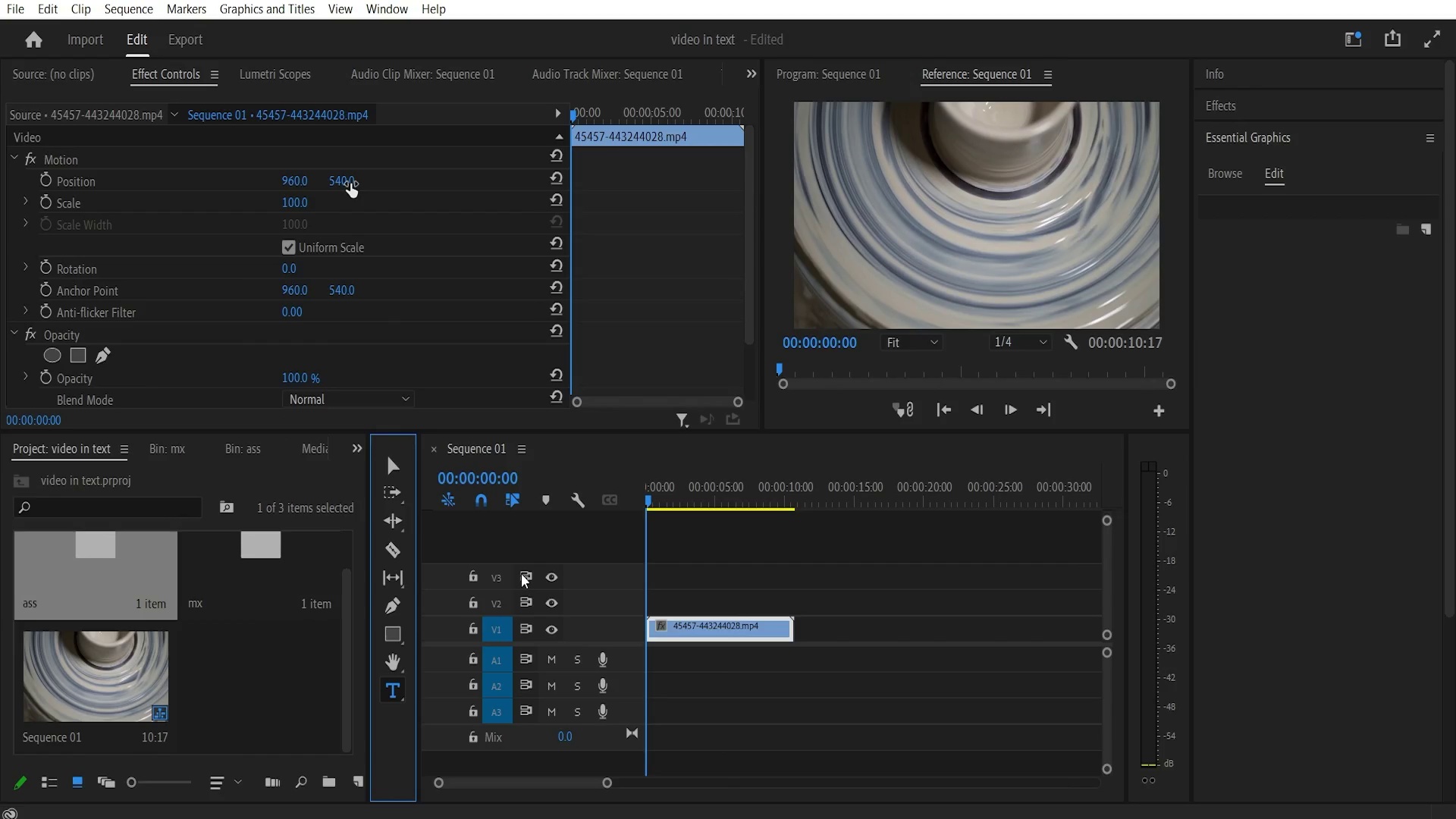 
key(Control+Backquote)
 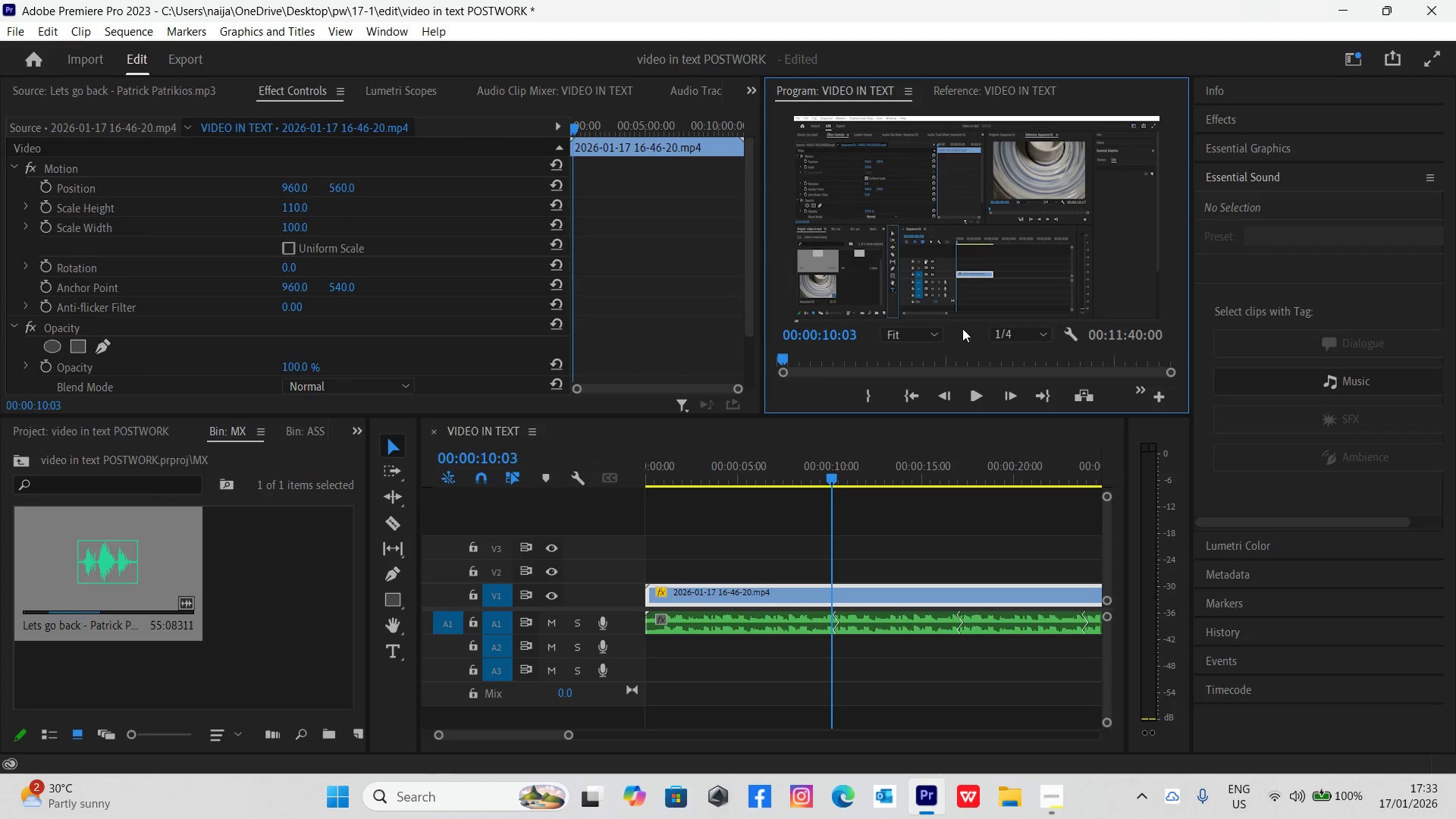 
left_click([998, 334])
 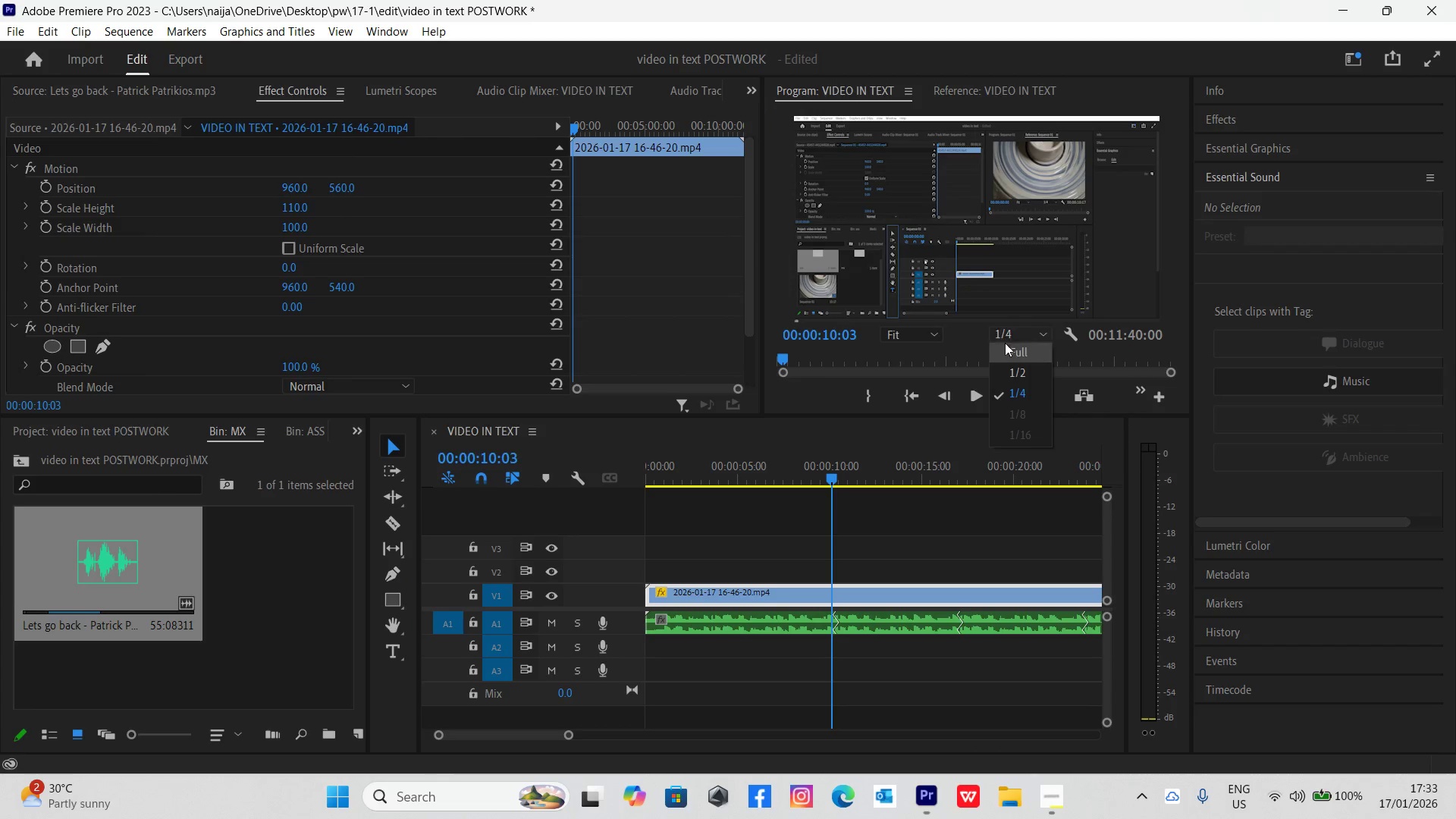 
left_click([1012, 350])
 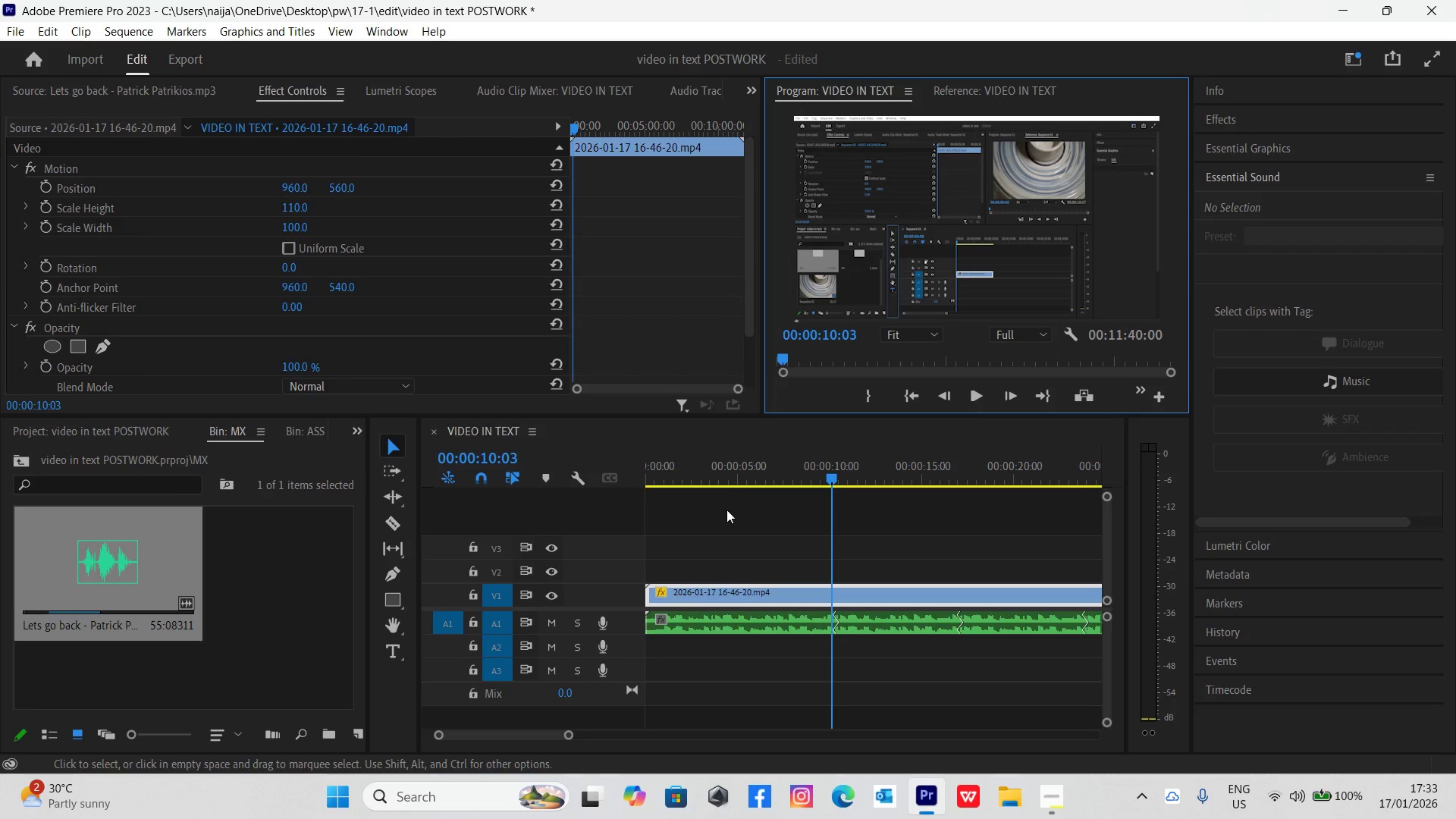 
left_click([760, 464])
 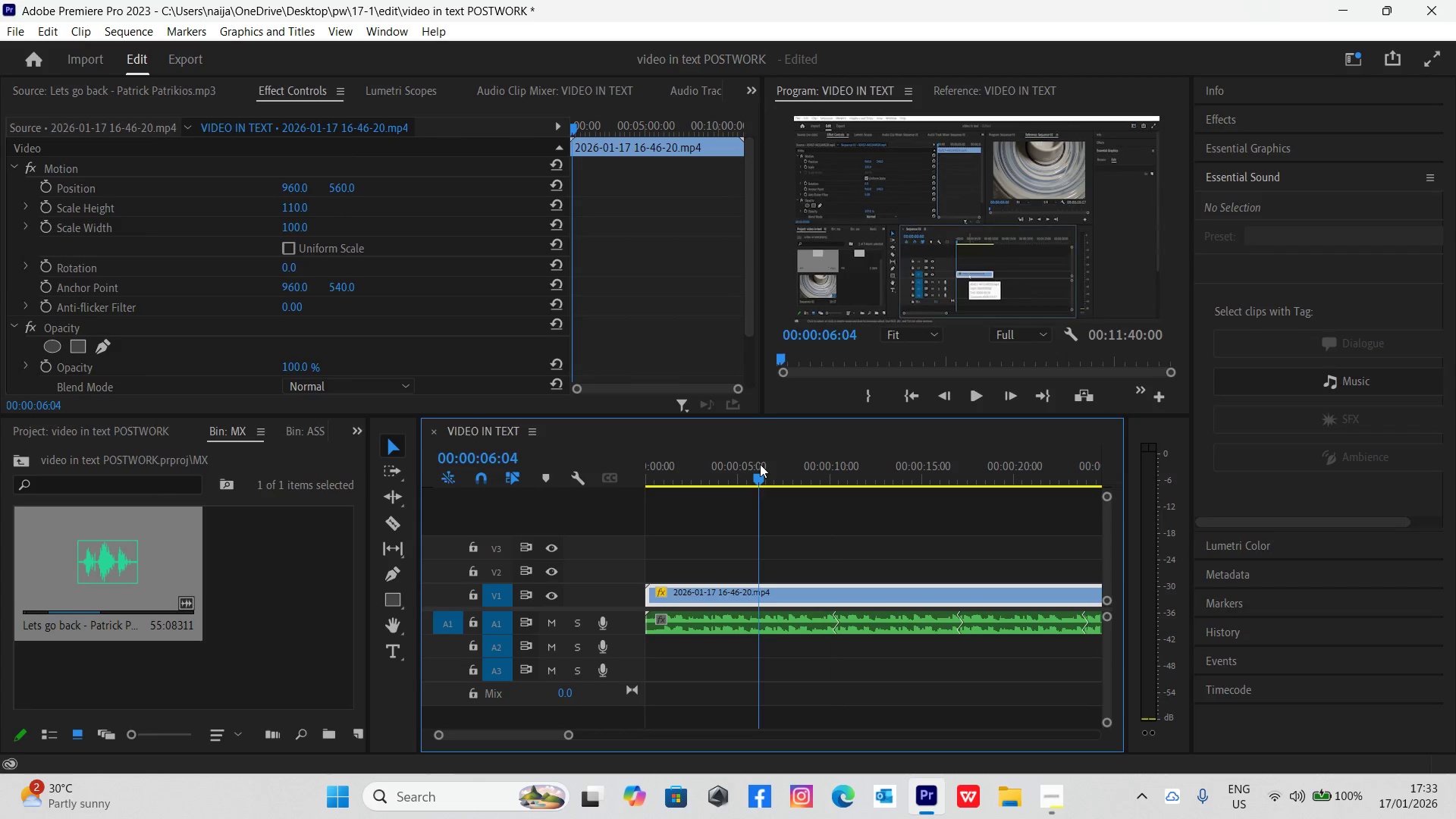 
key(Space)
 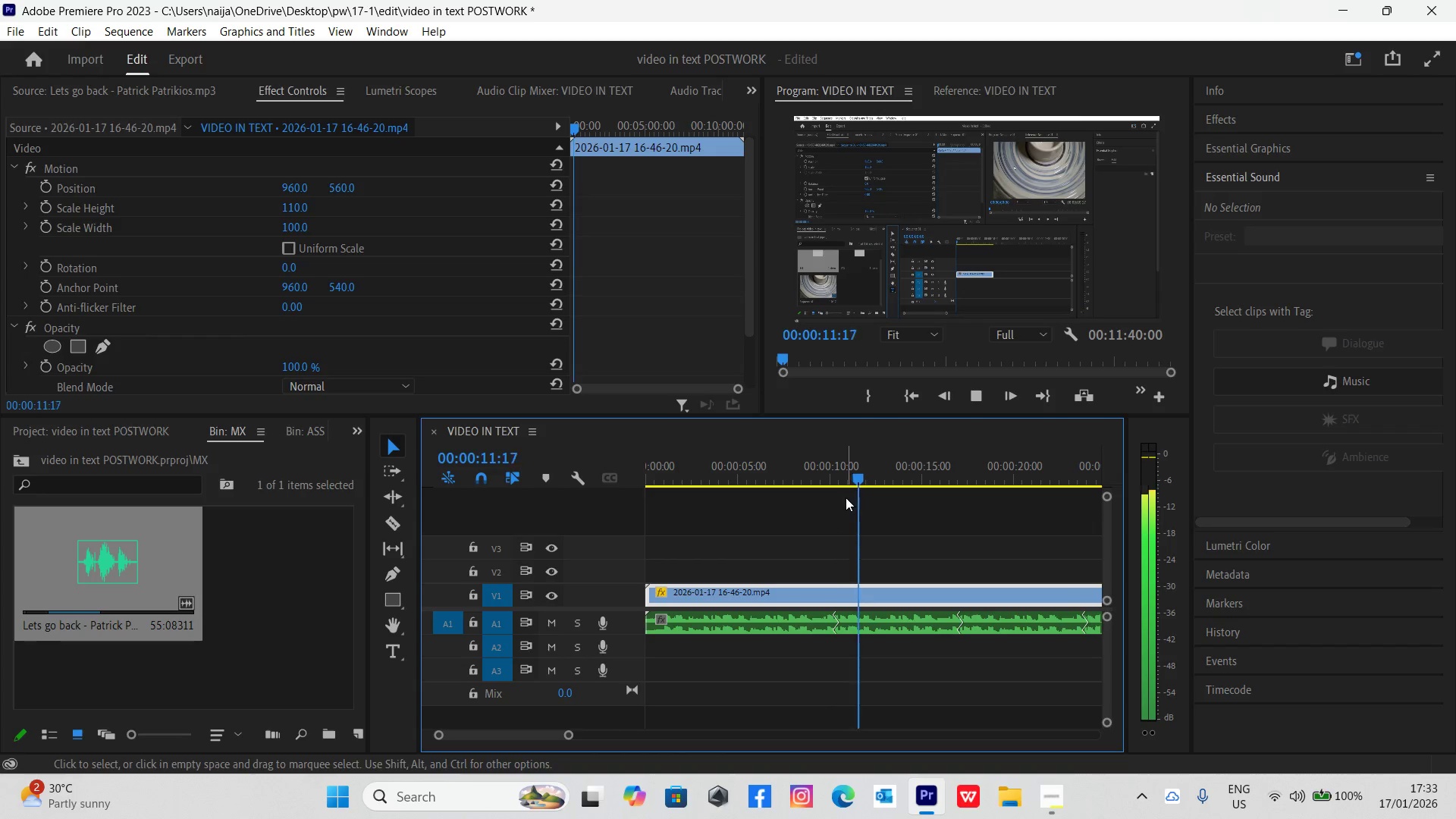 
wait(7.33)
 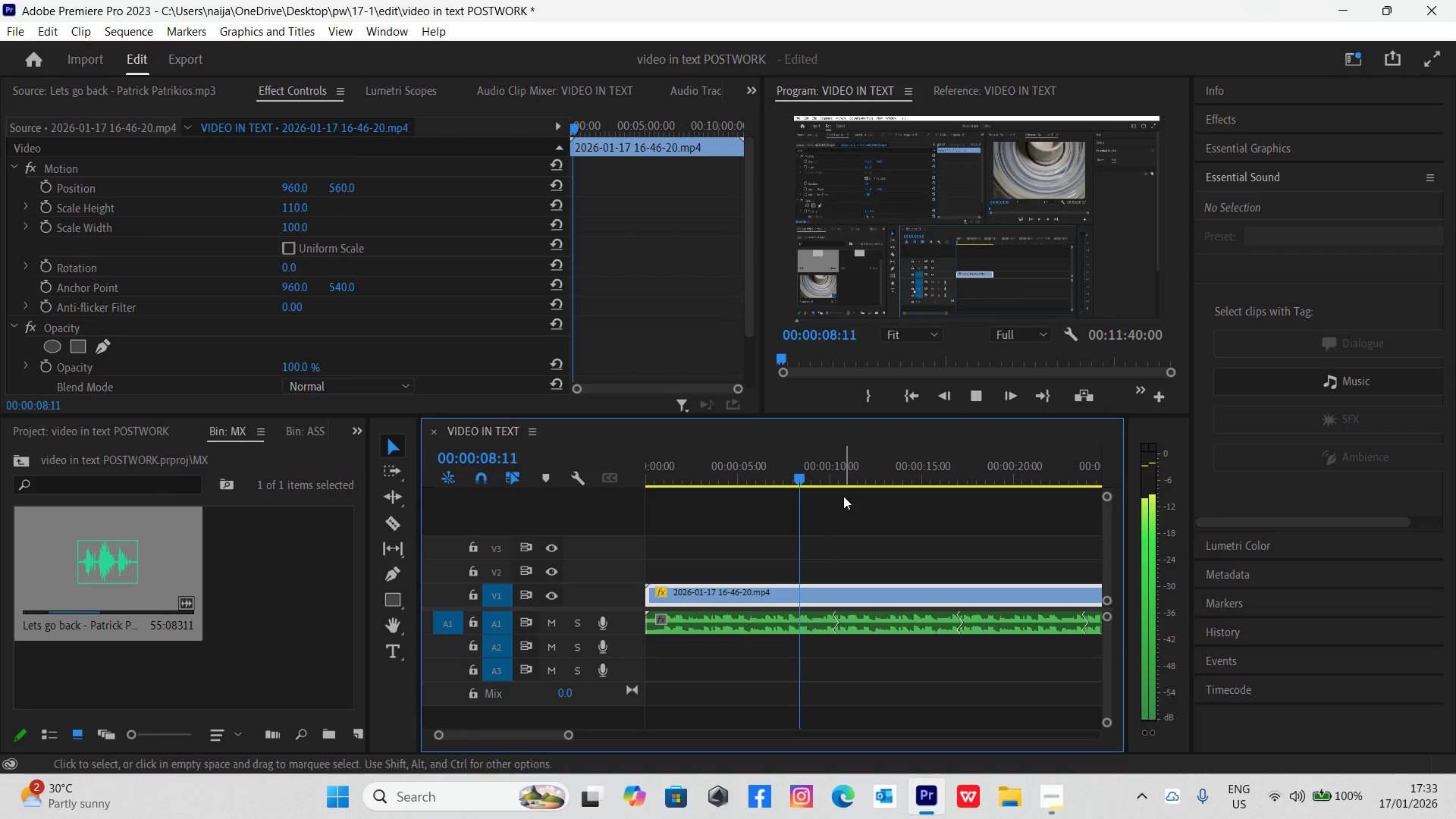 
key(Space)
 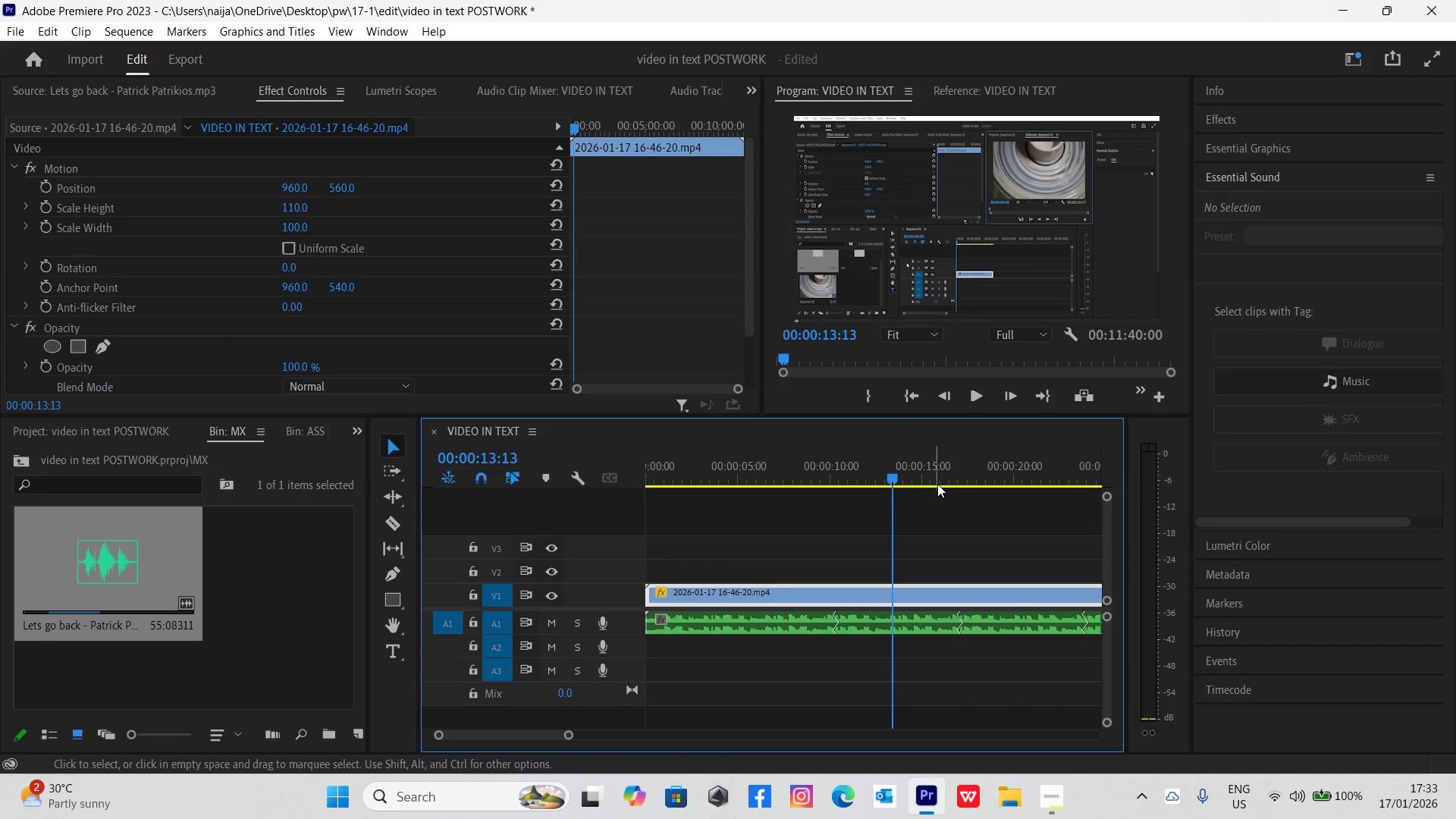 
left_click_drag(start_coordinate=[940, 482], to_coordinate=[1034, 482])
 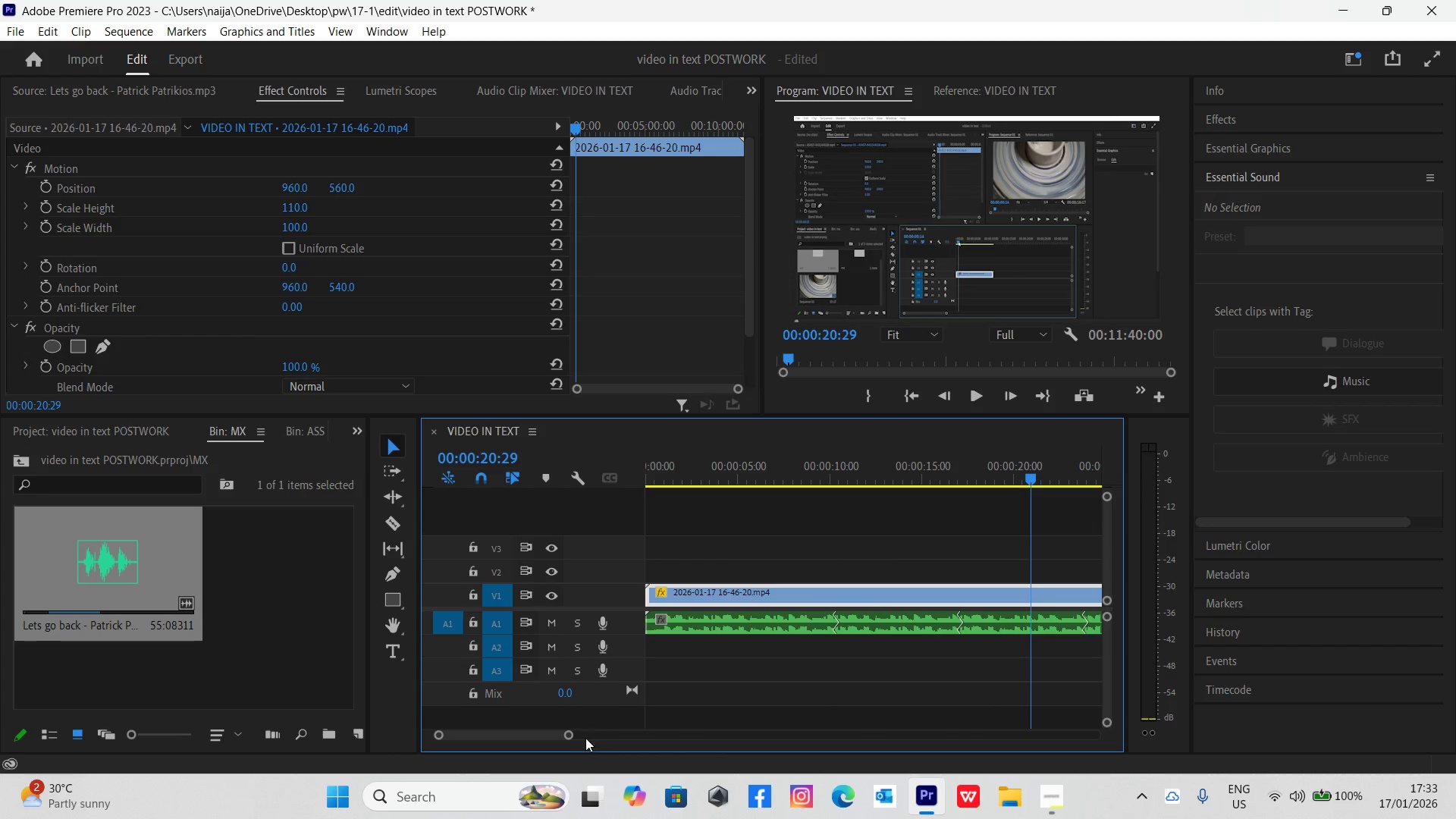 
left_click_drag(start_coordinate=[573, 738], to_coordinate=[649, 733])
 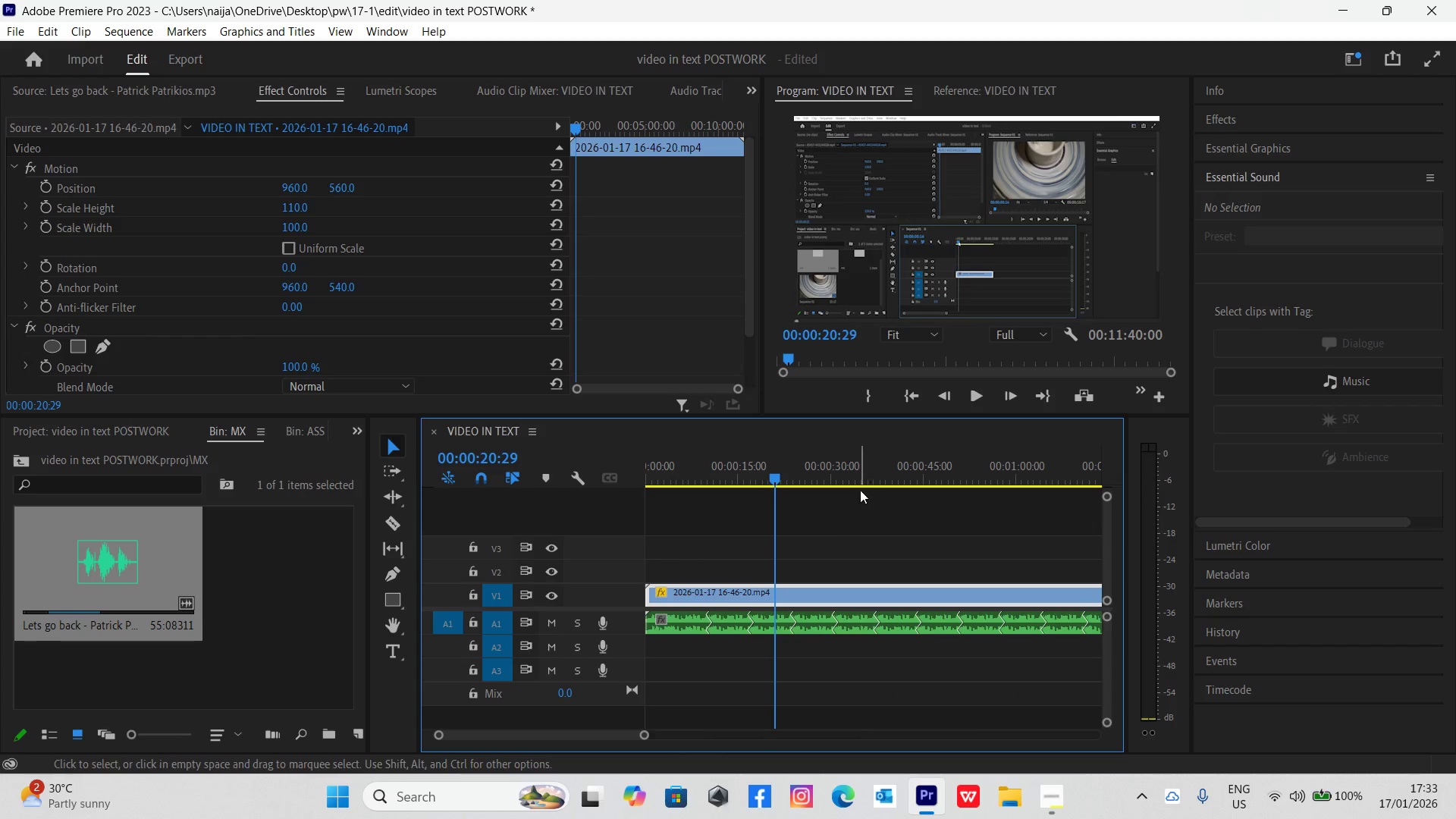 
left_click_drag(start_coordinate=[864, 469], to_coordinate=[807, 519])
 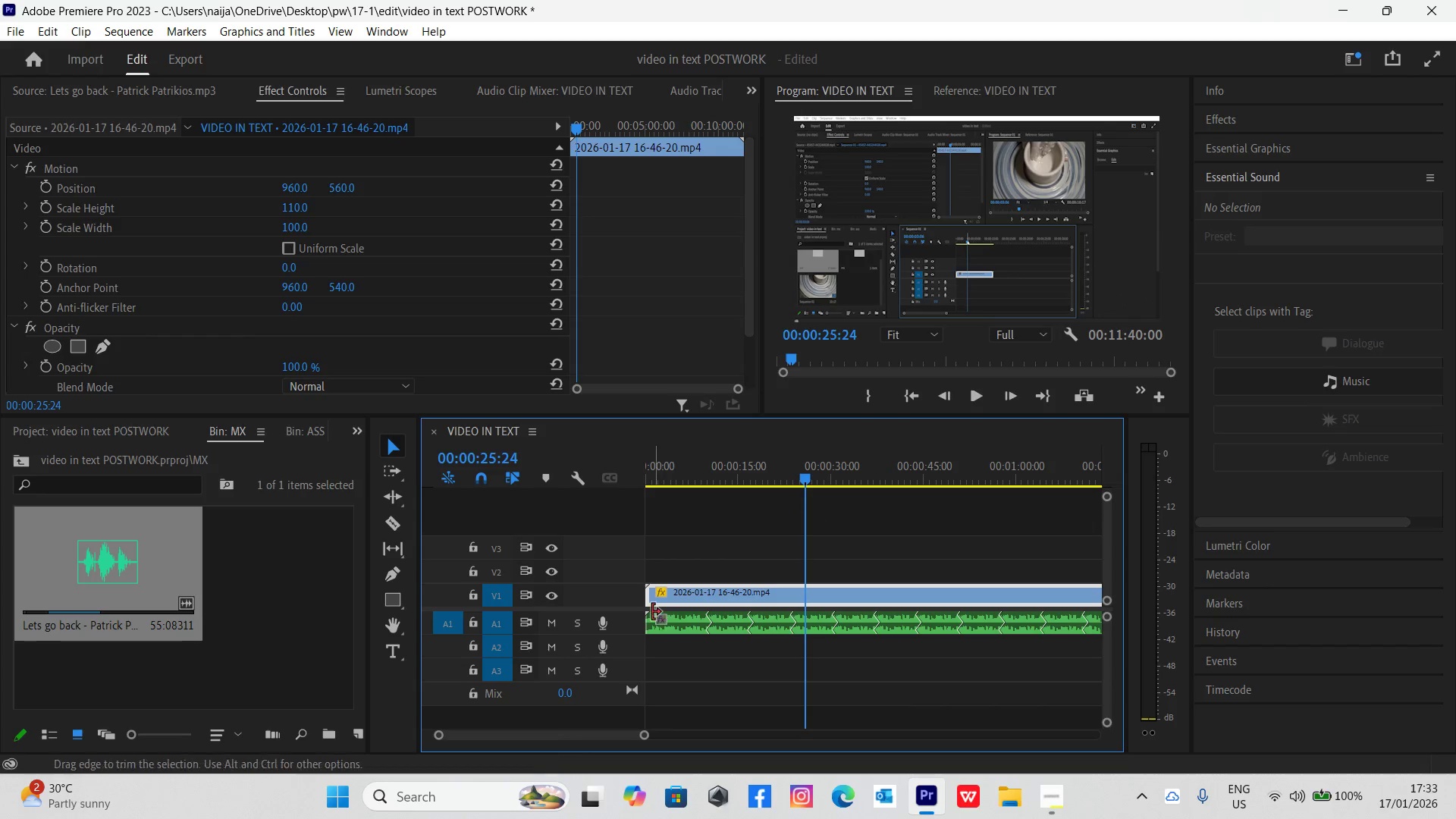 
left_click_drag(start_coordinate=[649, 599], to_coordinate=[804, 599])
 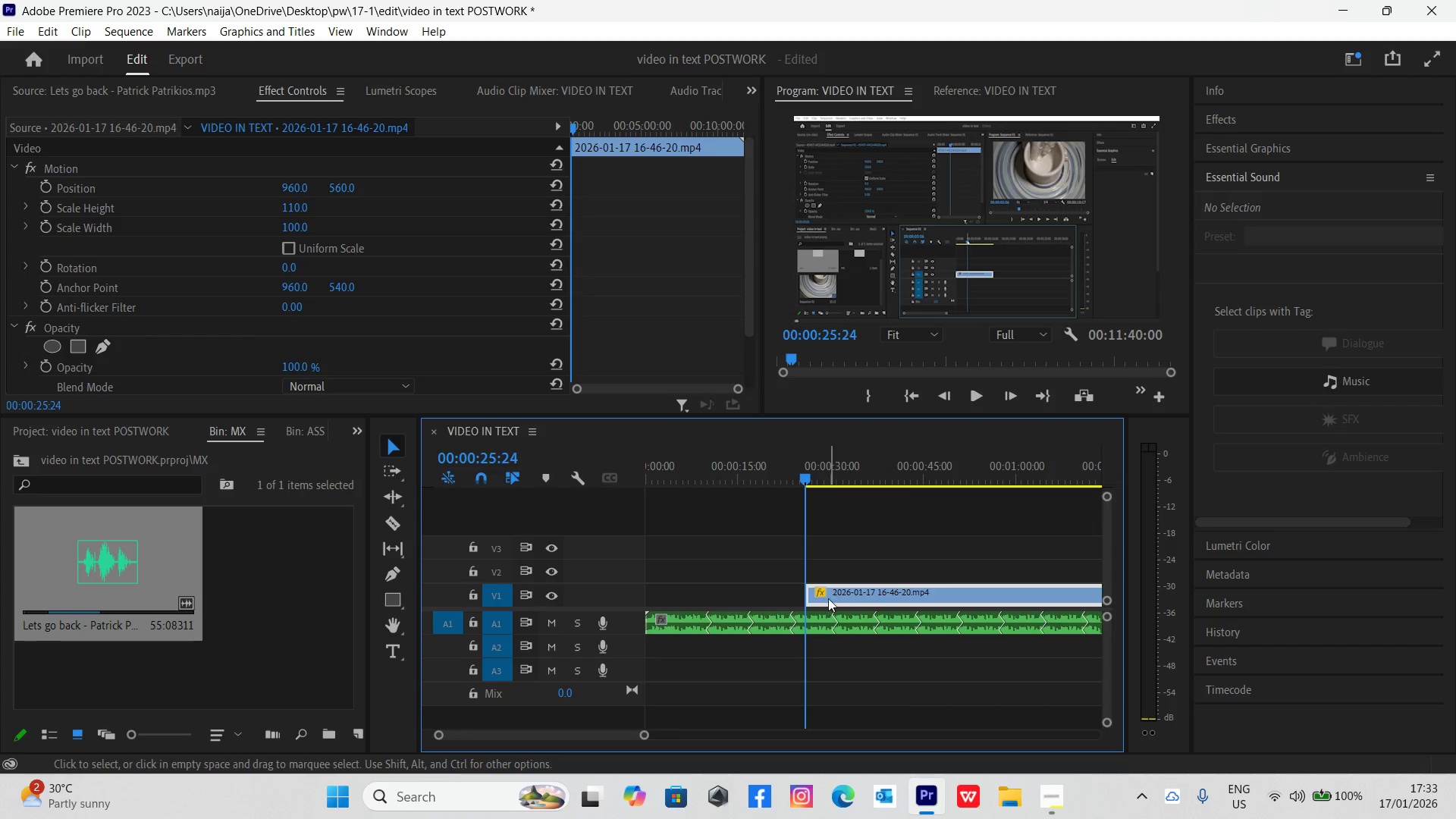 
left_click_drag(start_coordinate=[836, 596], to_coordinate=[642, 619])
 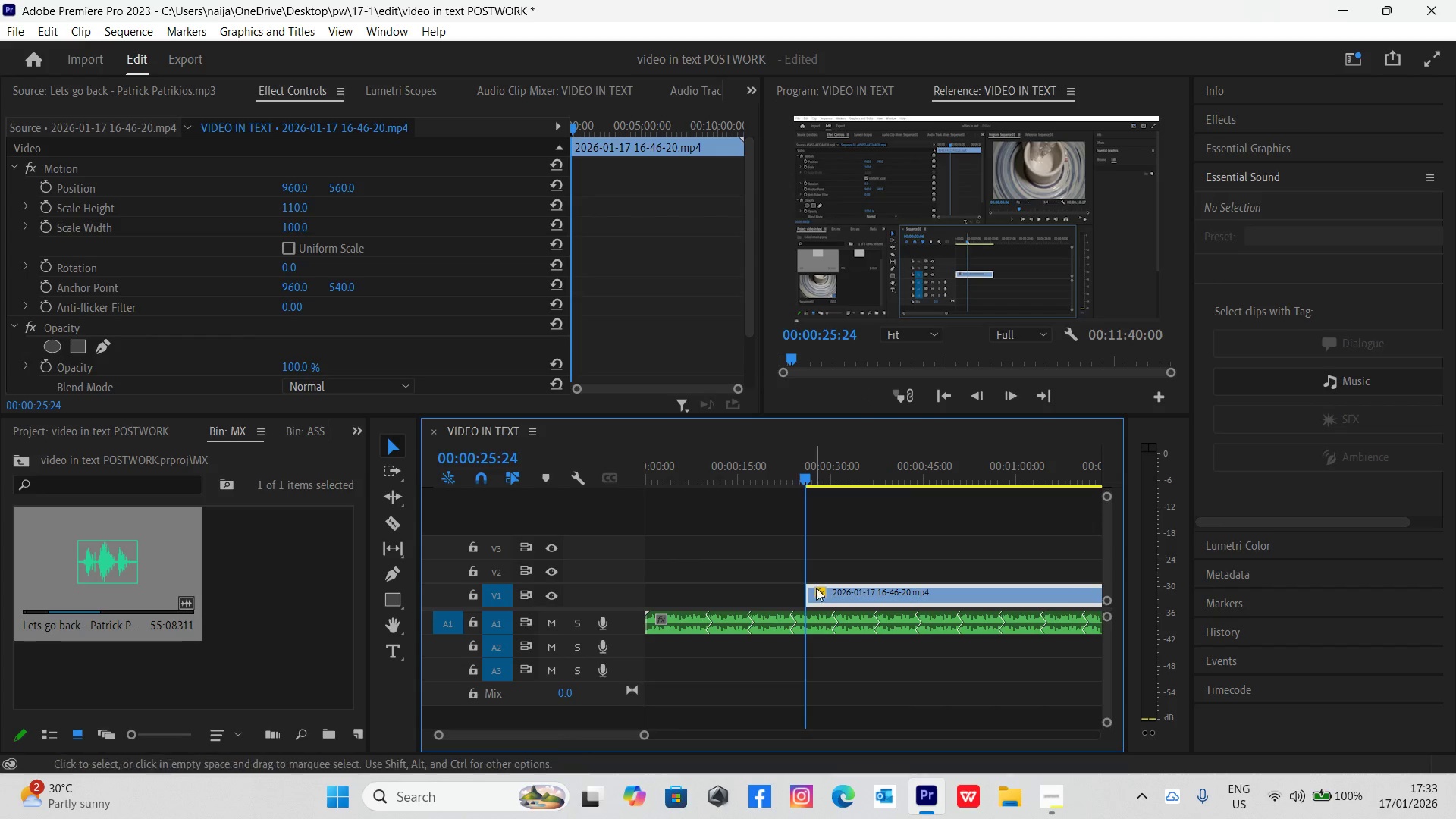 
left_click_drag(start_coordinate=[856, 589], to_coordinate=[698, 607])
 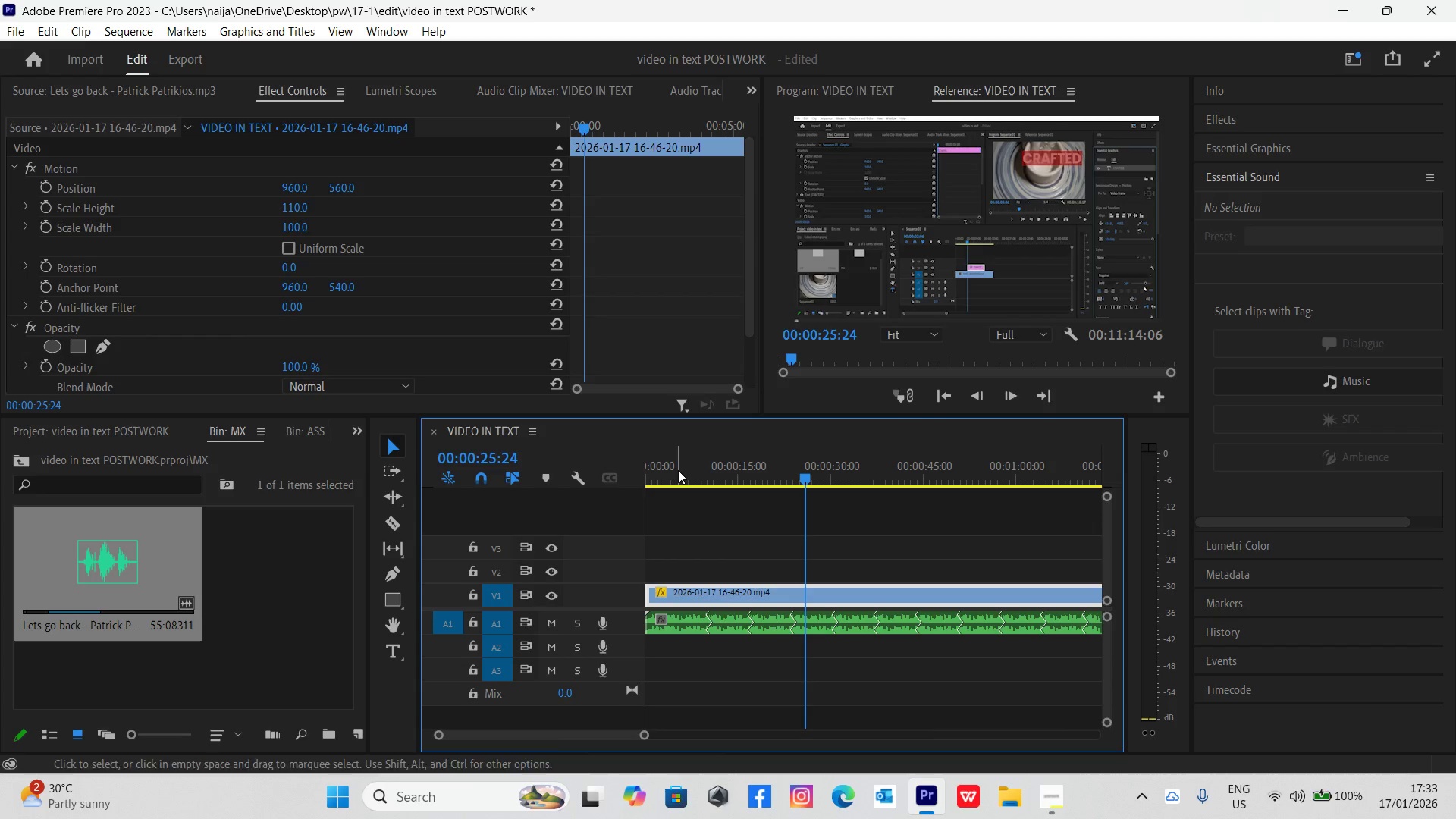 
left_click_drag(start_coordinate=[678, 470], to_coordinate=[611, 515])
 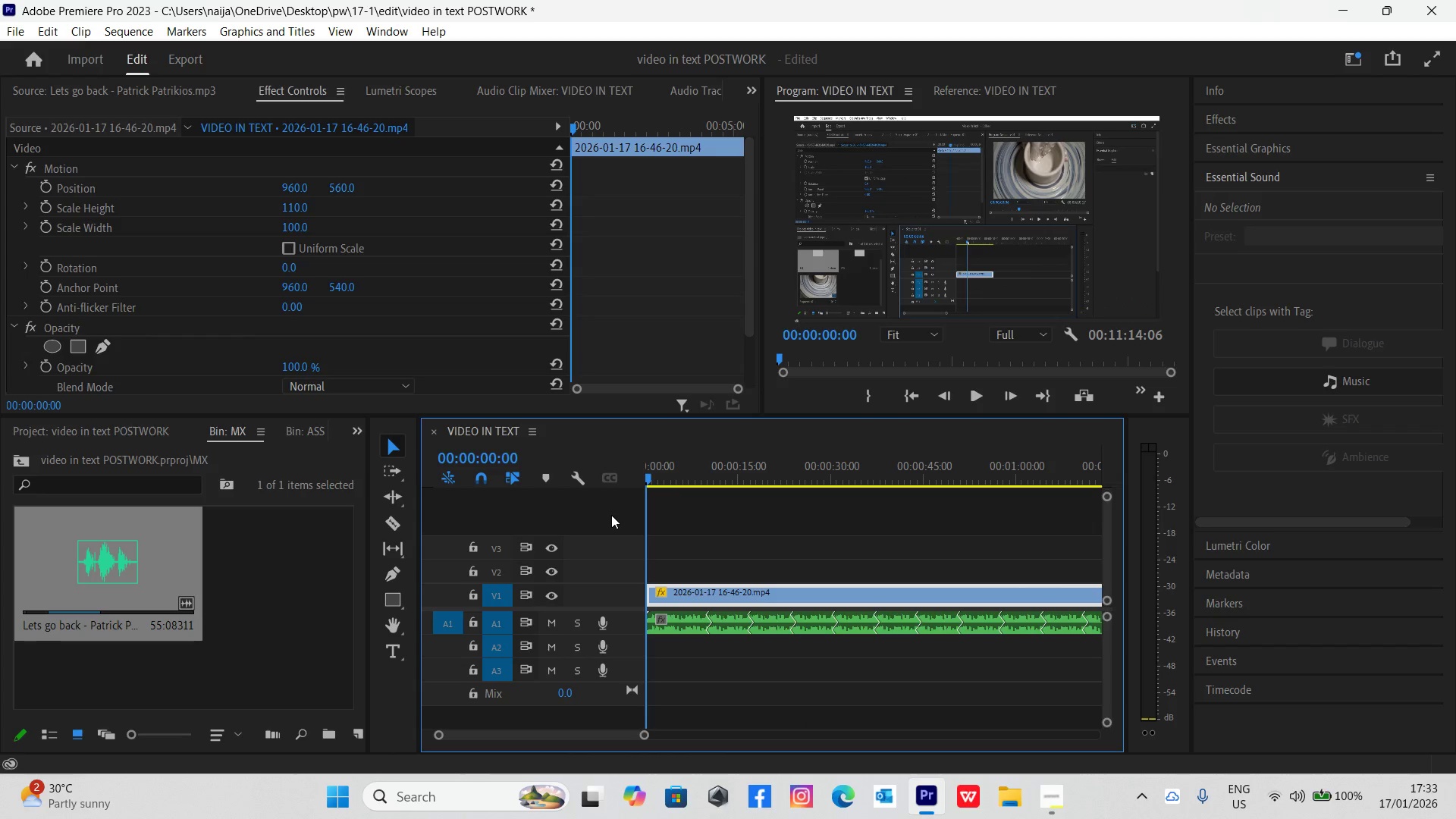 
key(Space)
 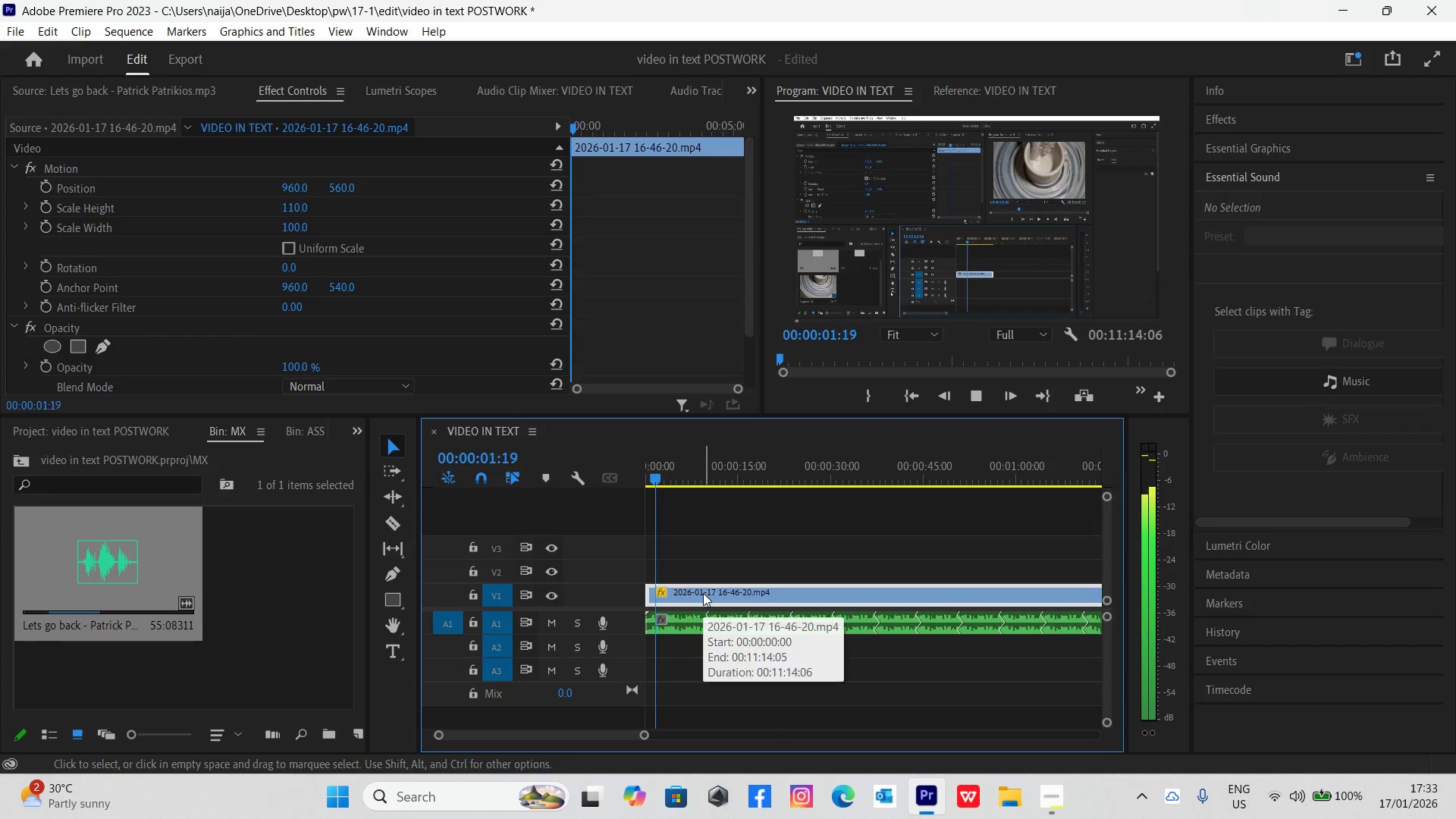 
key(Space)
 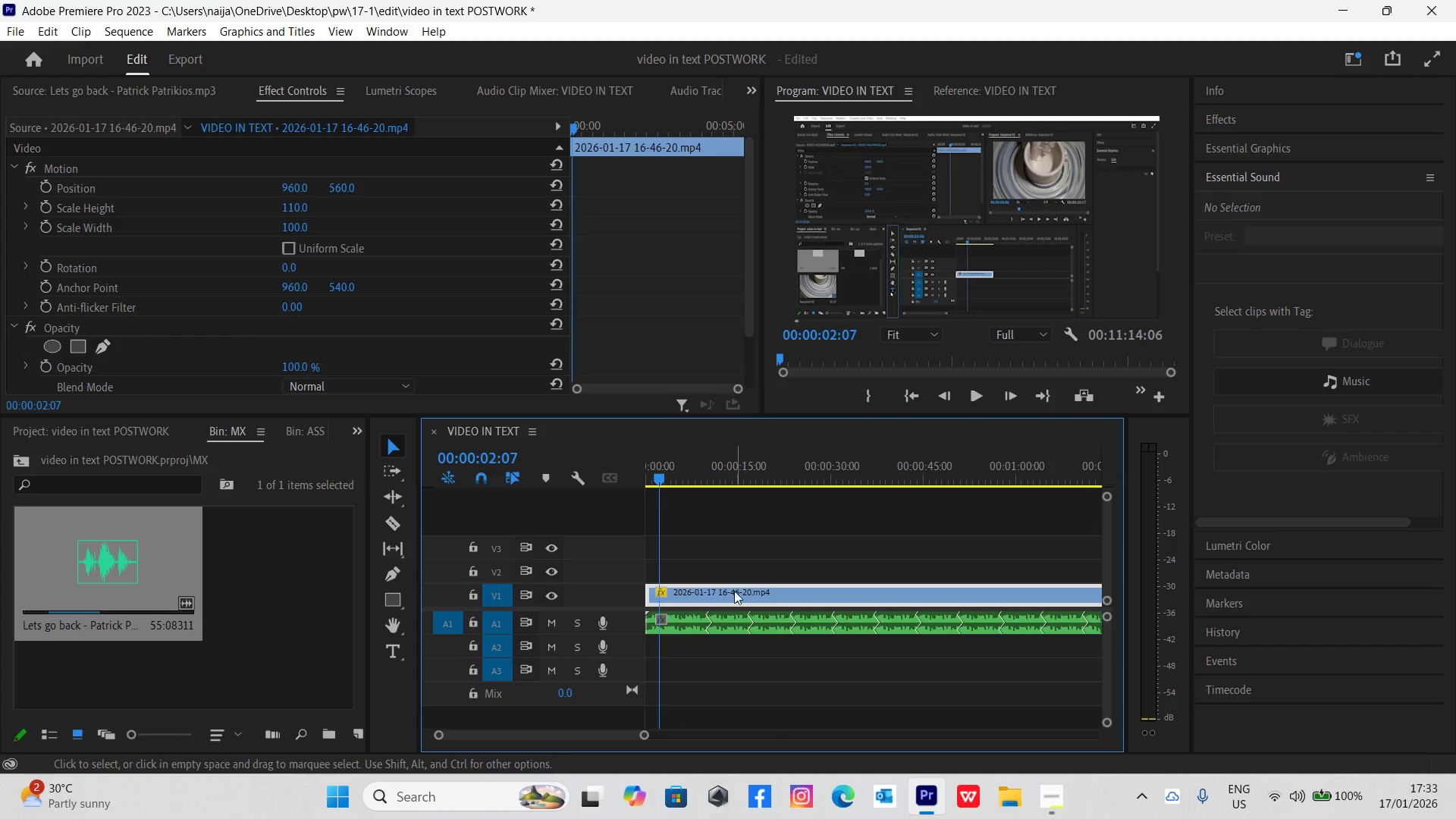 
left_click_drag(start_coordinate=[661, 477], to_coordinate=[611, 508])
 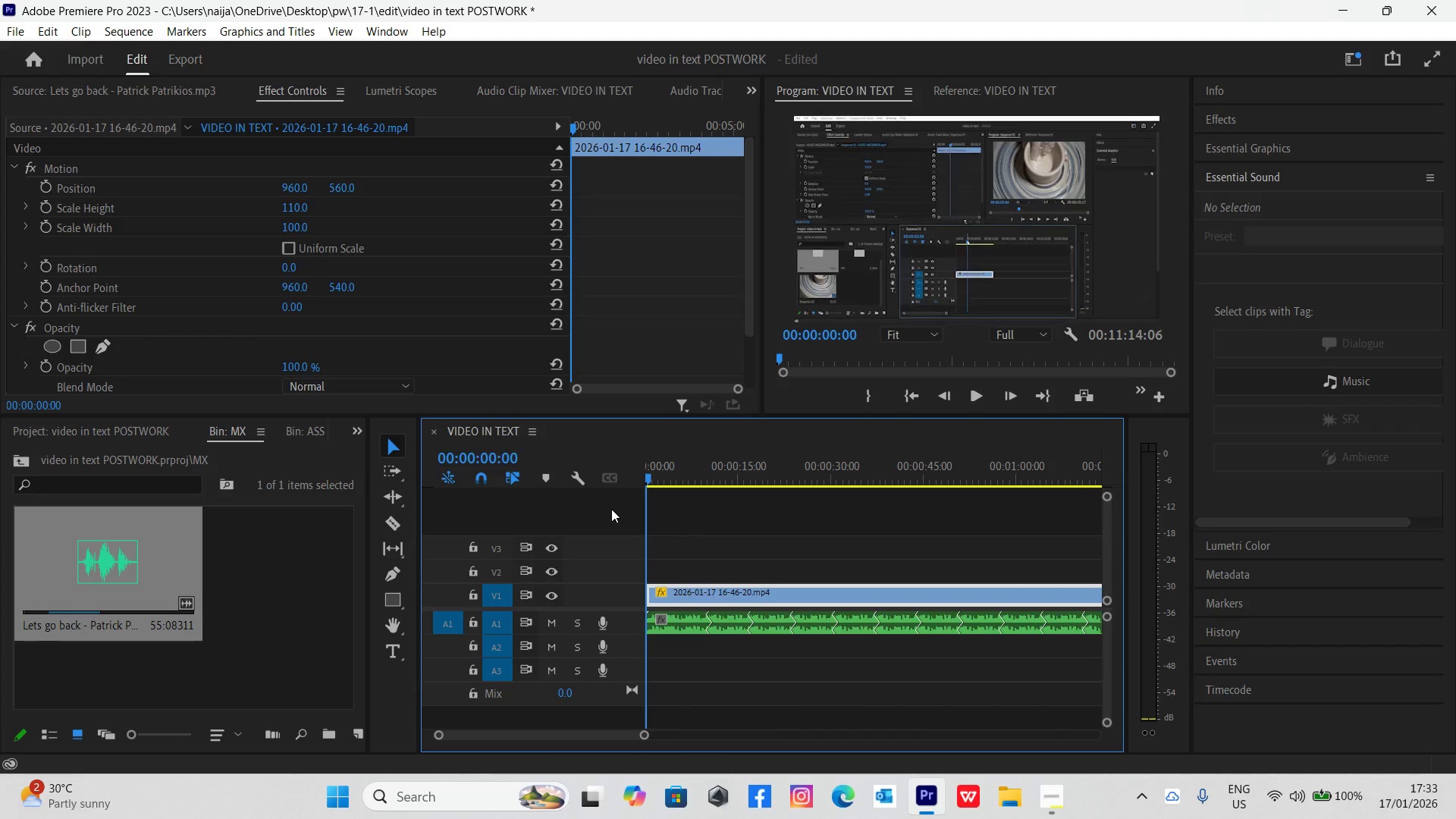 
key(Space)
 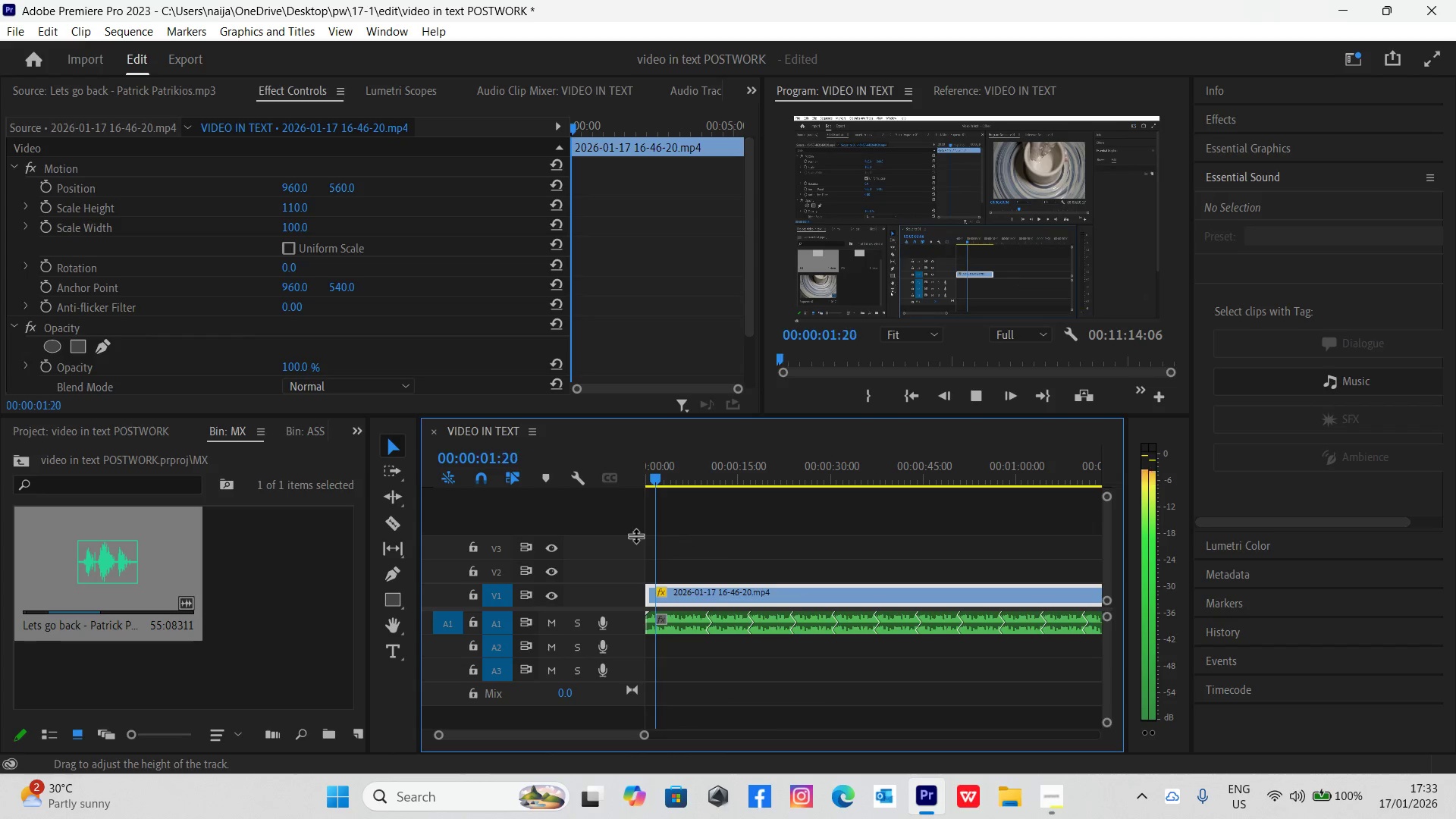 
key(Space)
 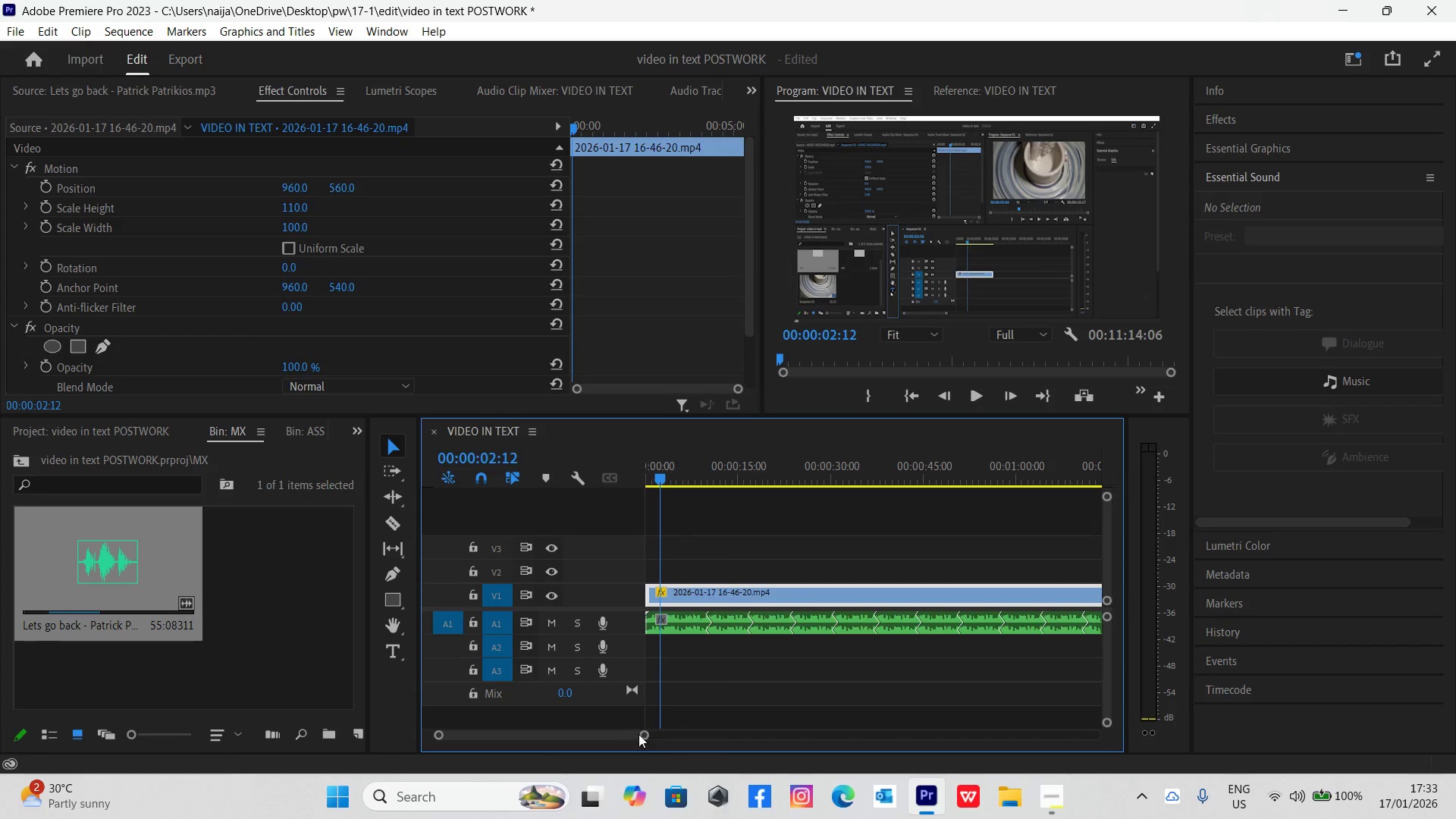 
left_click_drag(start_coordinate=[639, 734], to_coordinate=[593, 743])
 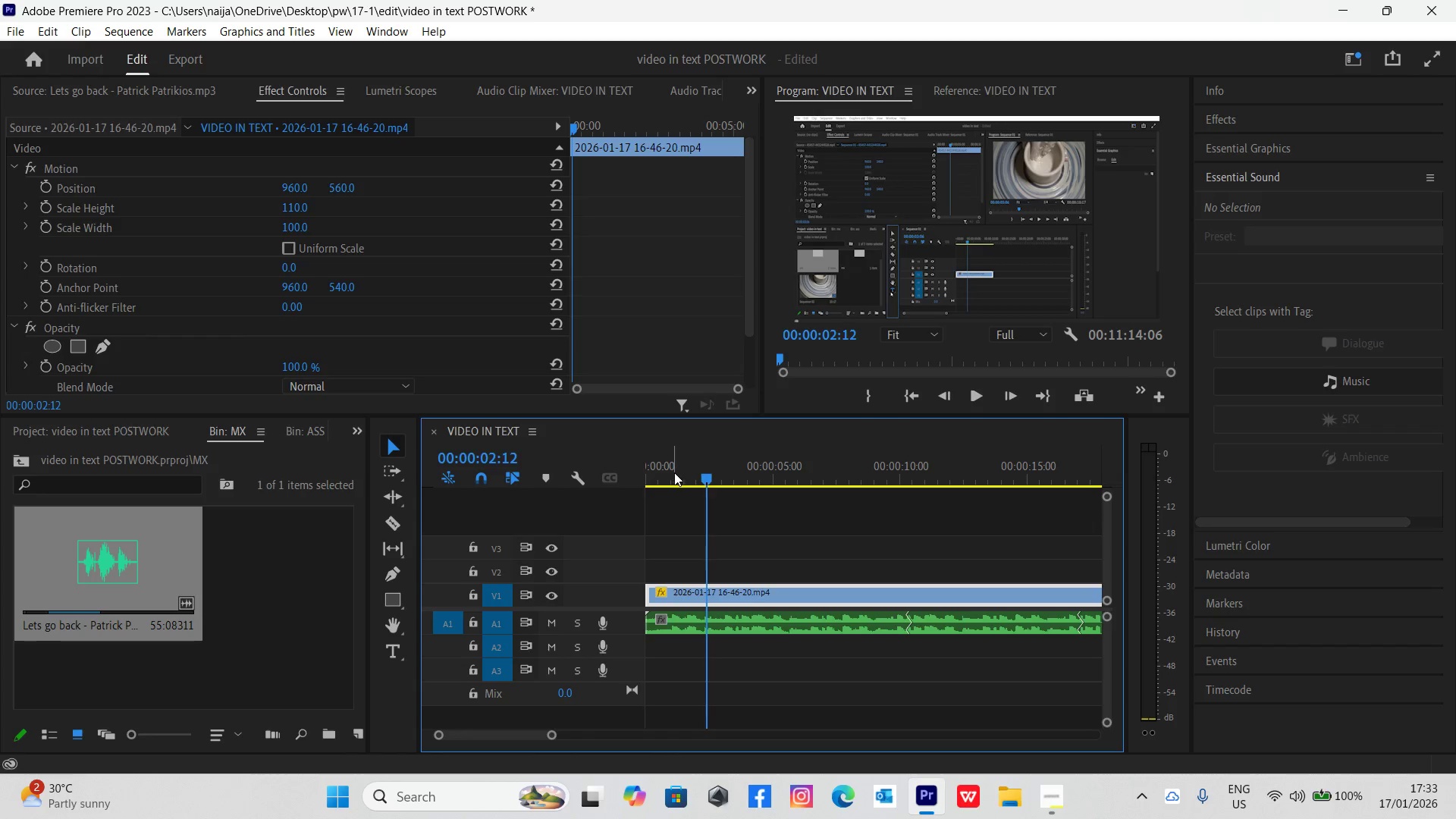 
left_click_drag(start_coordinate=[679, 478], to_coordinate=[641, 503])
 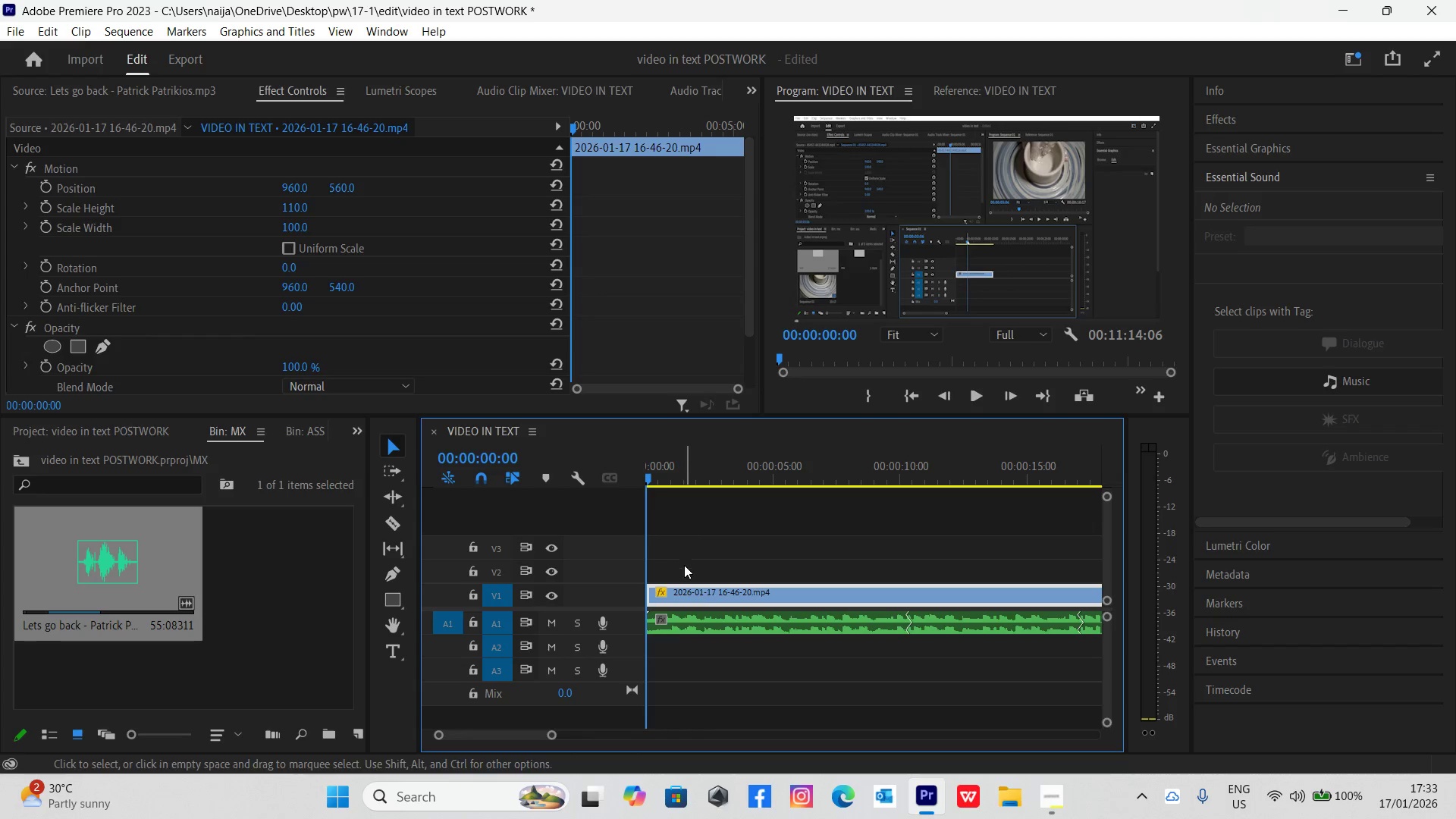 
left_click_drag(start_coordinate=[685, 569], to_coordinate=[717, 628])
 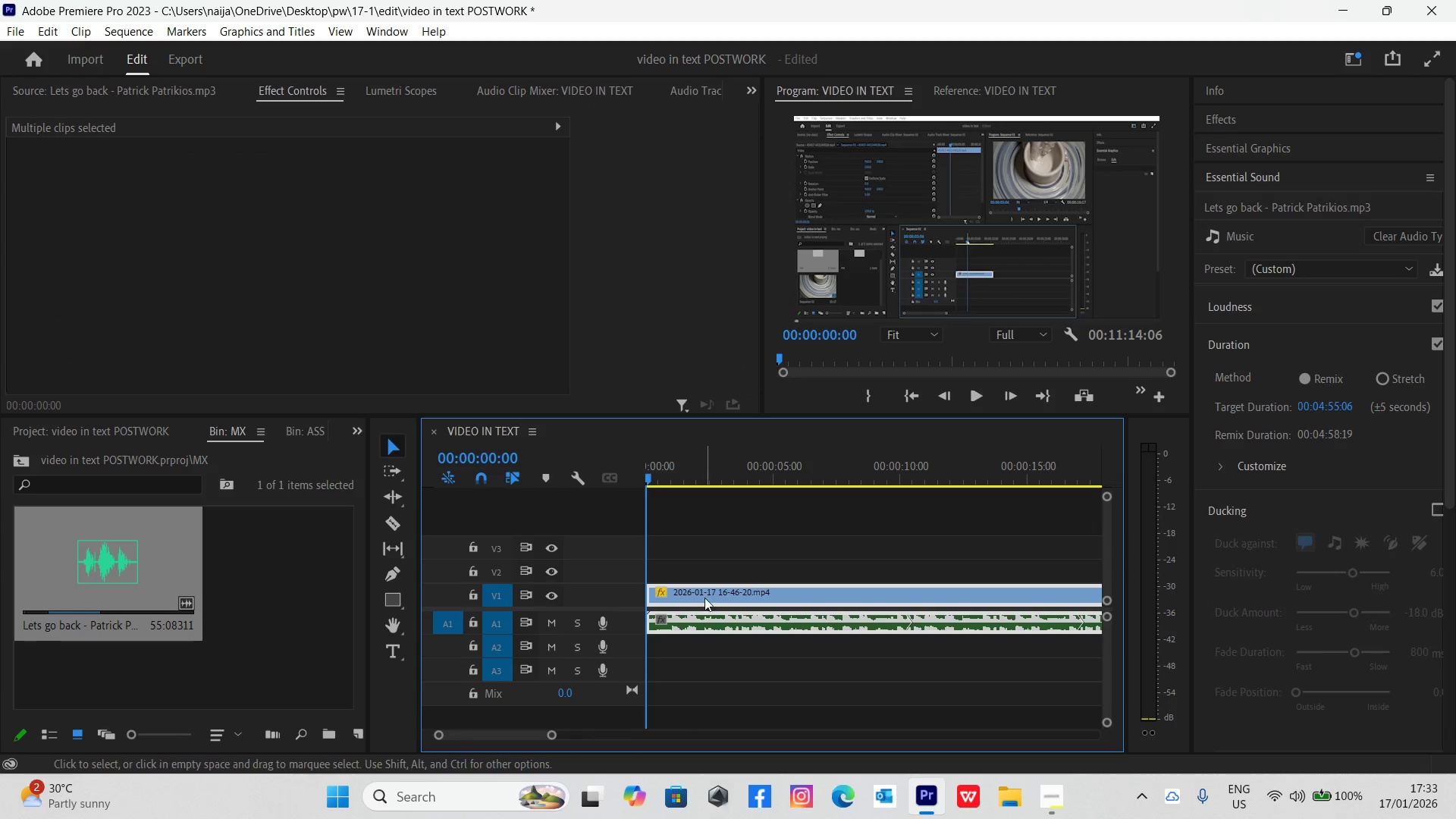 
left_click_drag(start_coordinate=[704, 595], to_coordinate=[725, 601])
 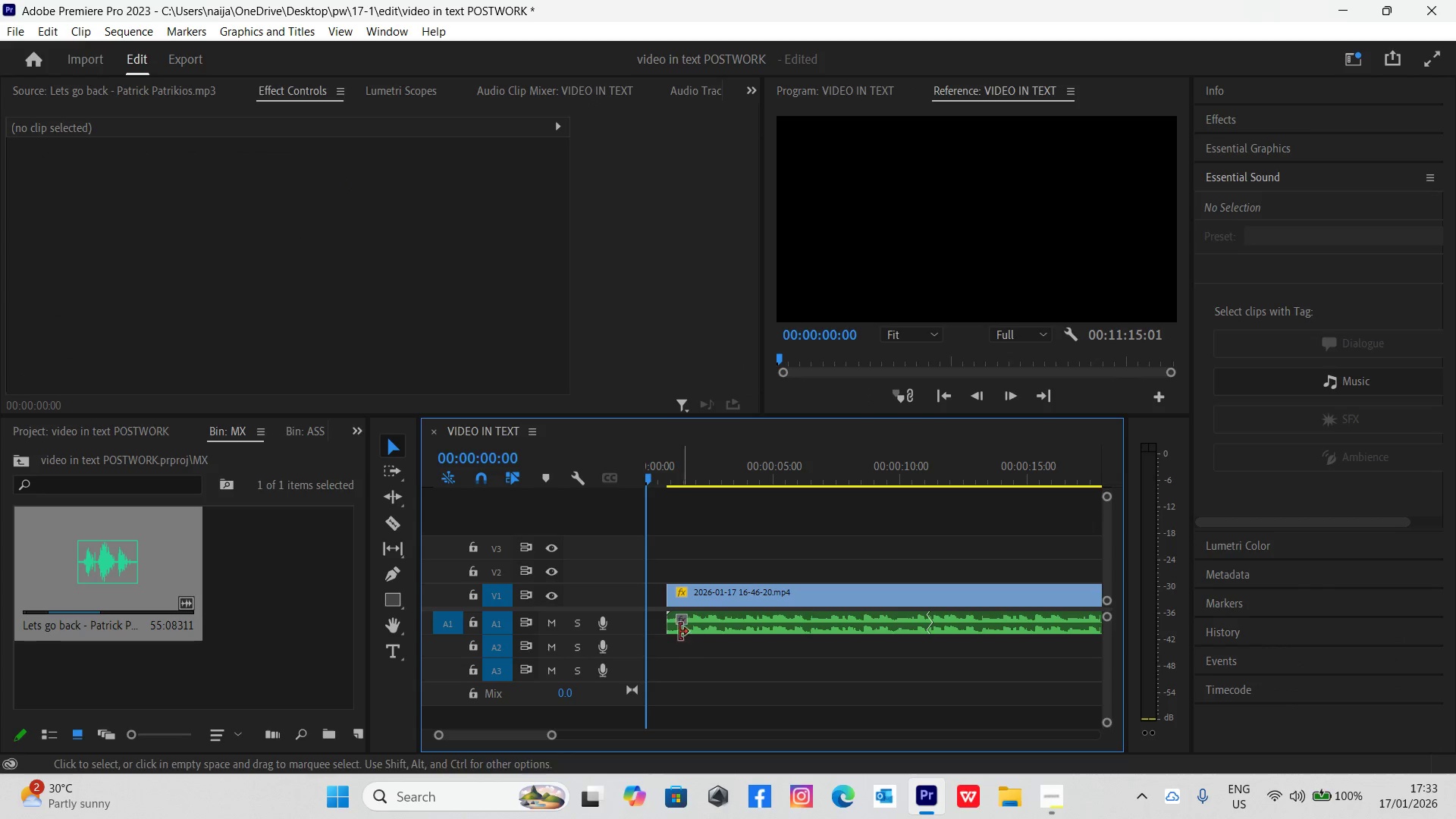 
left_click_drag(start_coordinate=[670, 624], to_coordinate=[640, 624])
 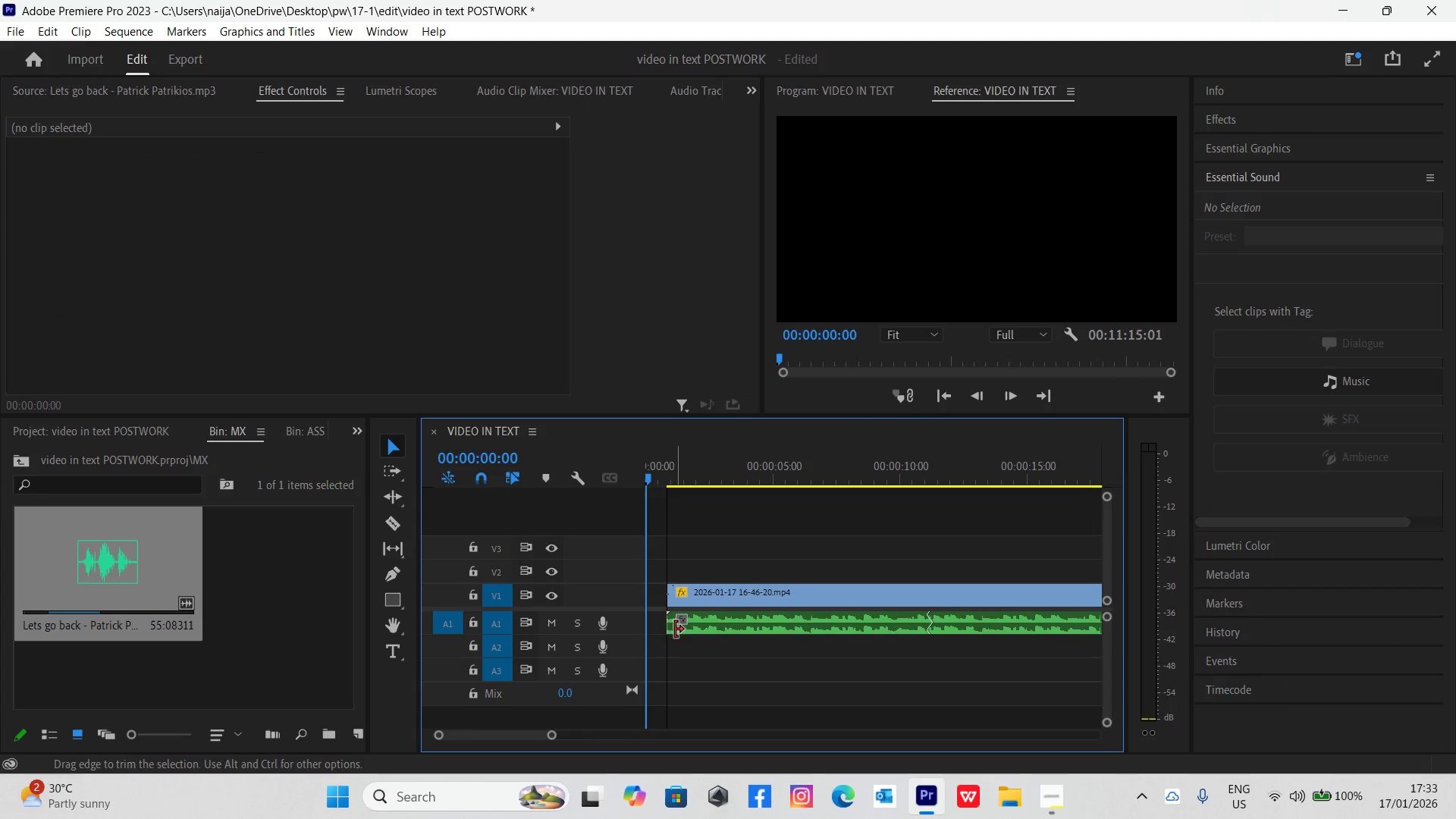 
left_click([694, 628])
 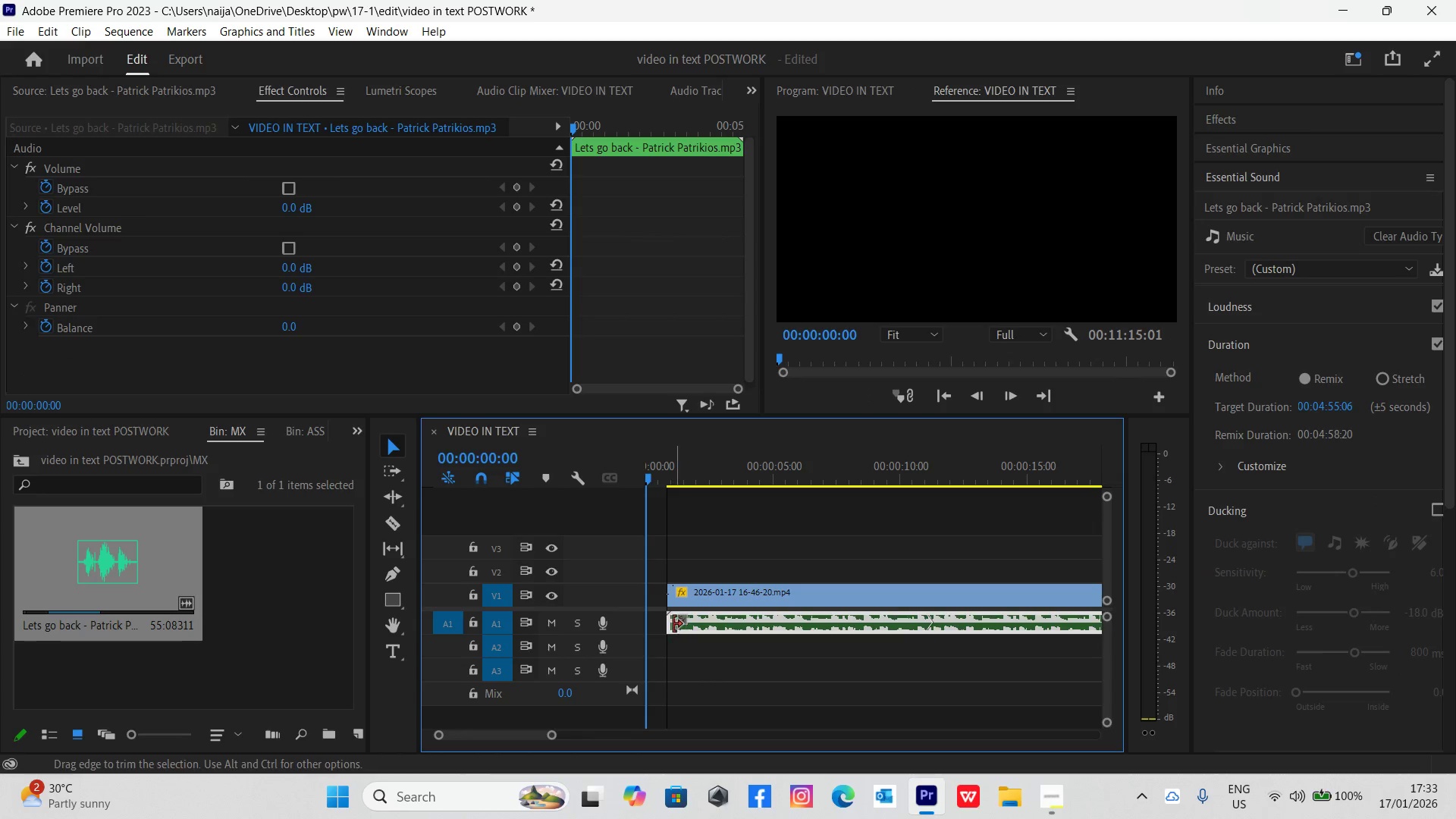 
left_click_drag(start_coordinate=[669, 621], to_coordinate=[645, 633])
 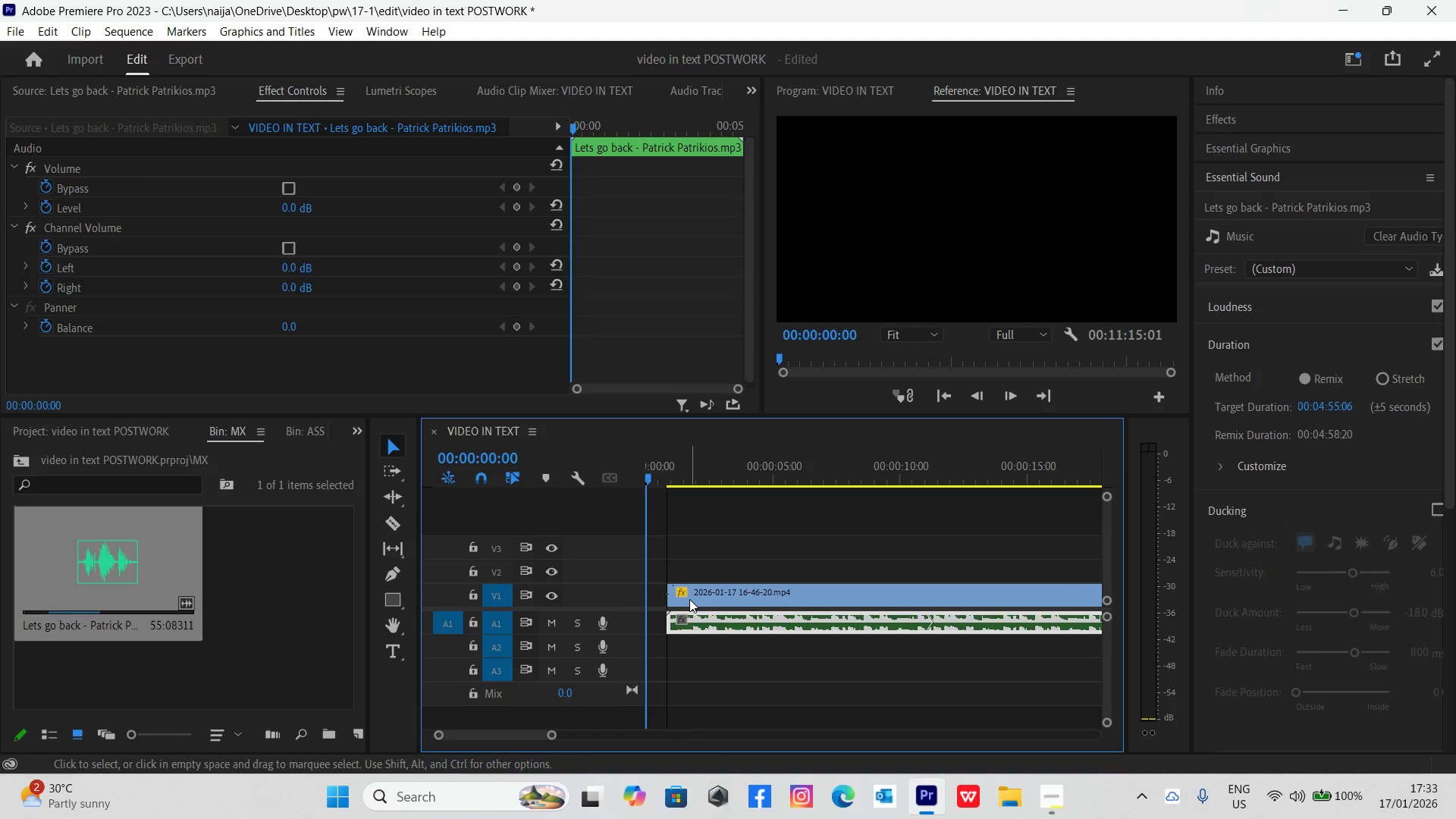 
left_click_drag(start_coordinate=[697, 622], to_coordinate=[687, 626])
 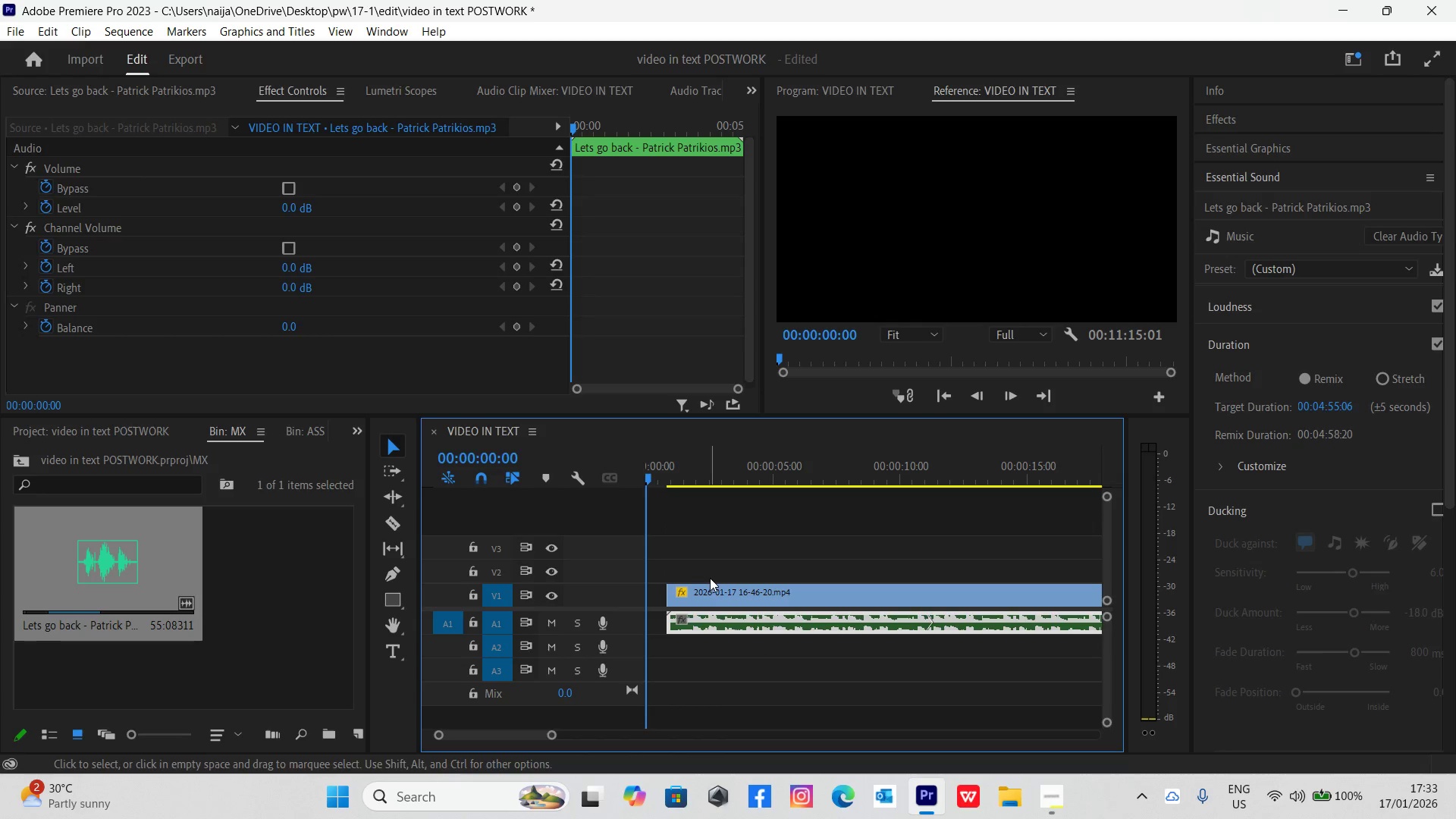 
key(Control+Z)
 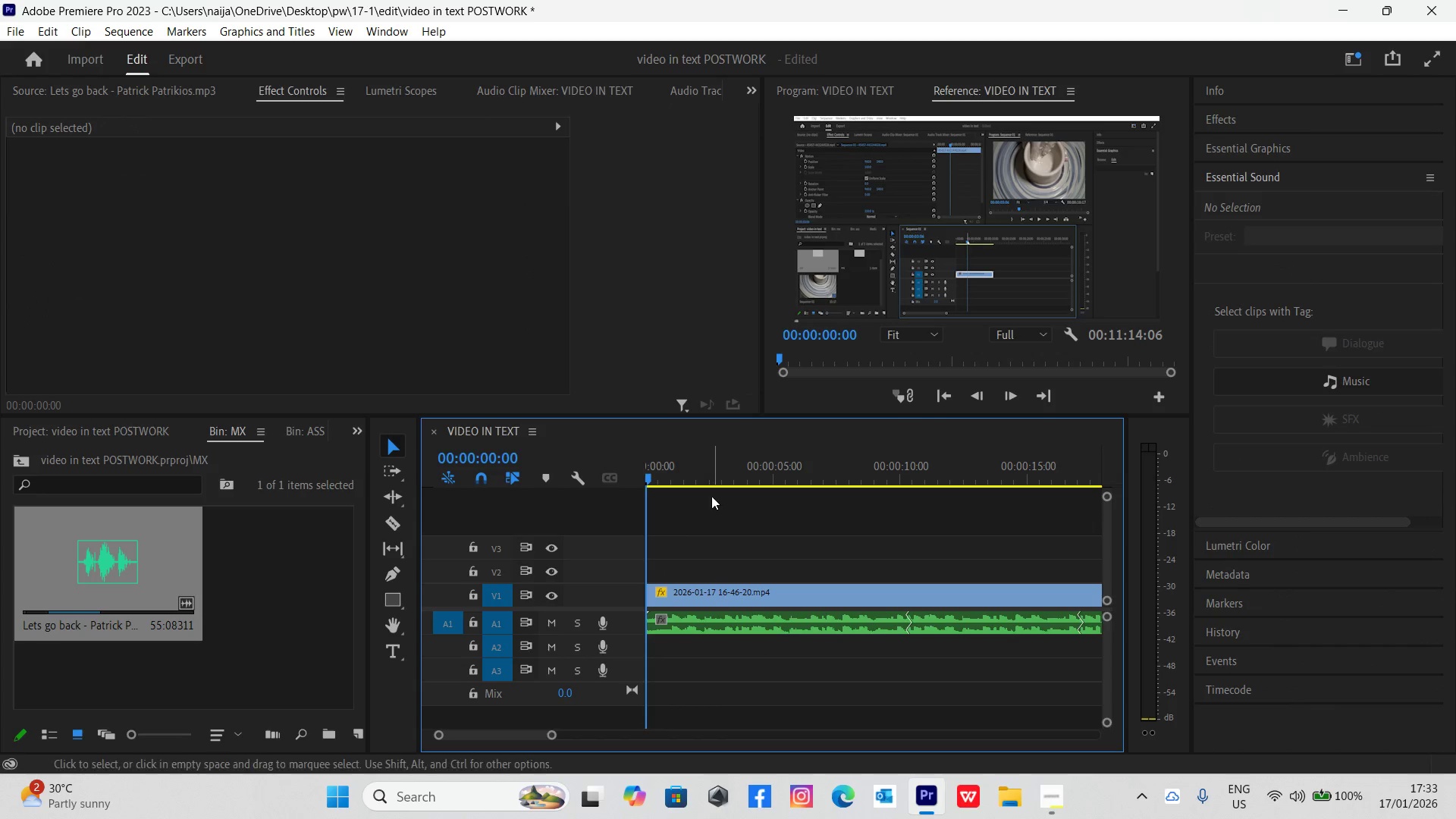 
left_click_drag(start_coordinate=[690, 471], to_coordinate=[632, 508])
 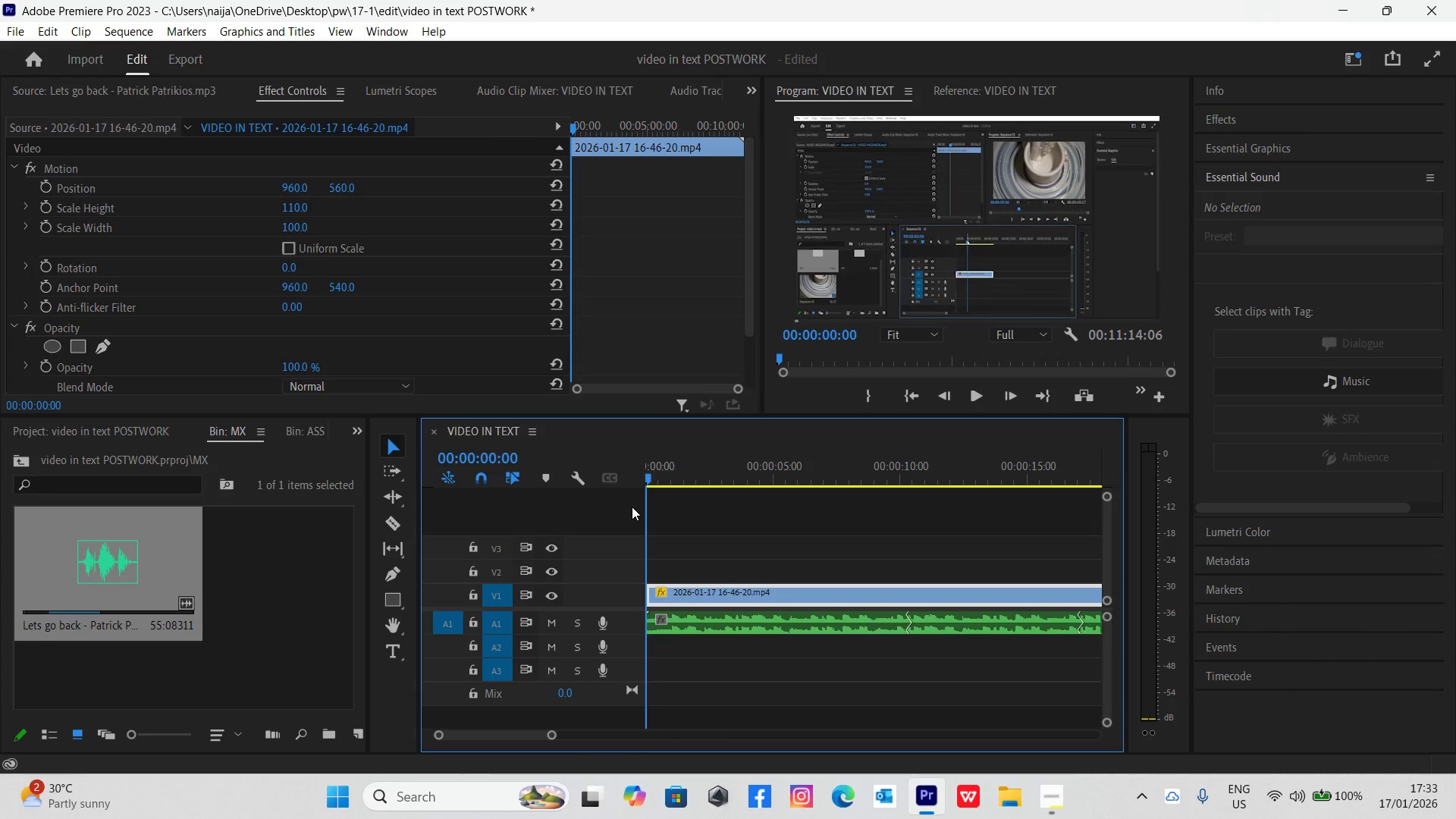 
key(Space)
 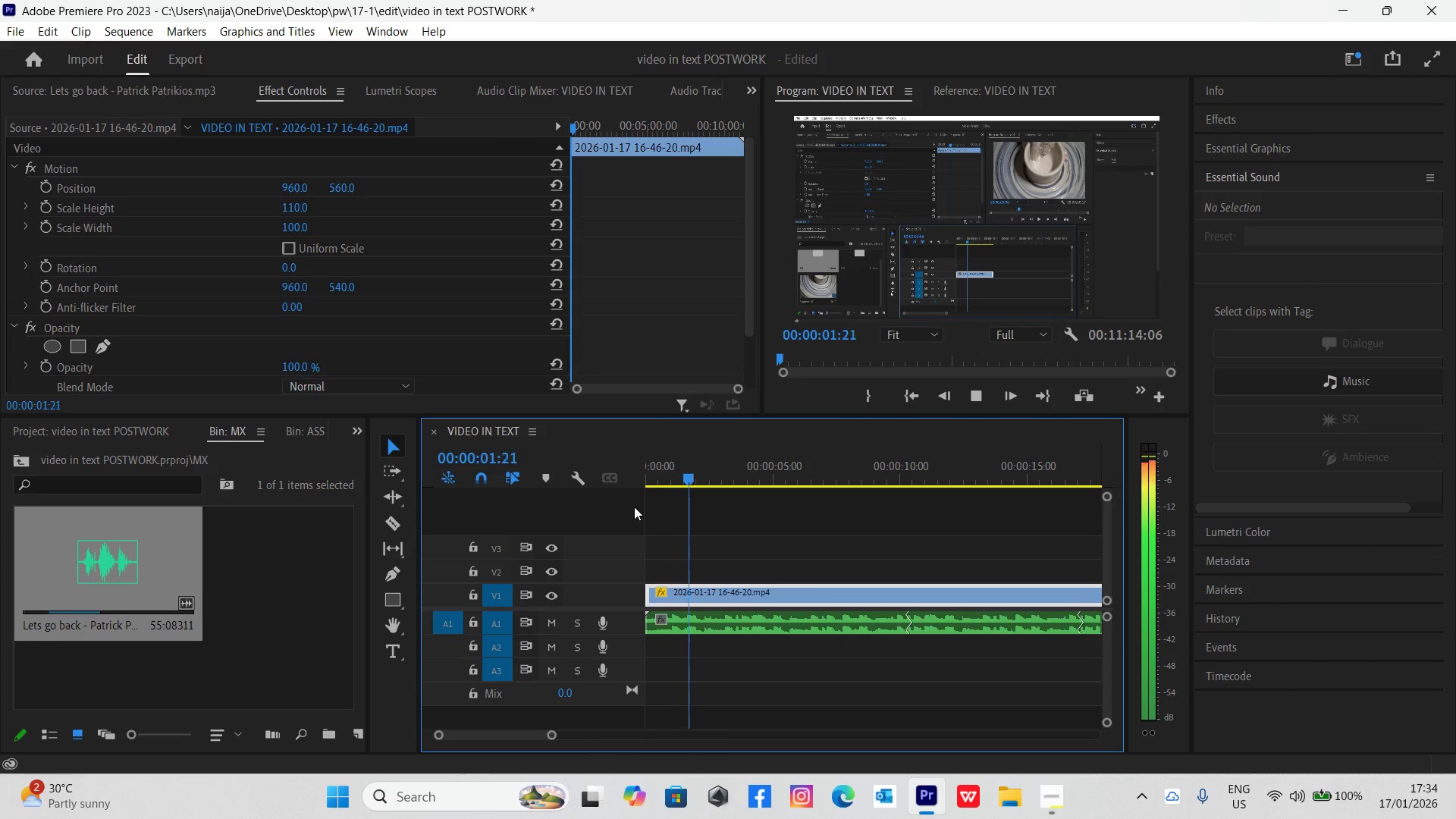 
key(Space)
 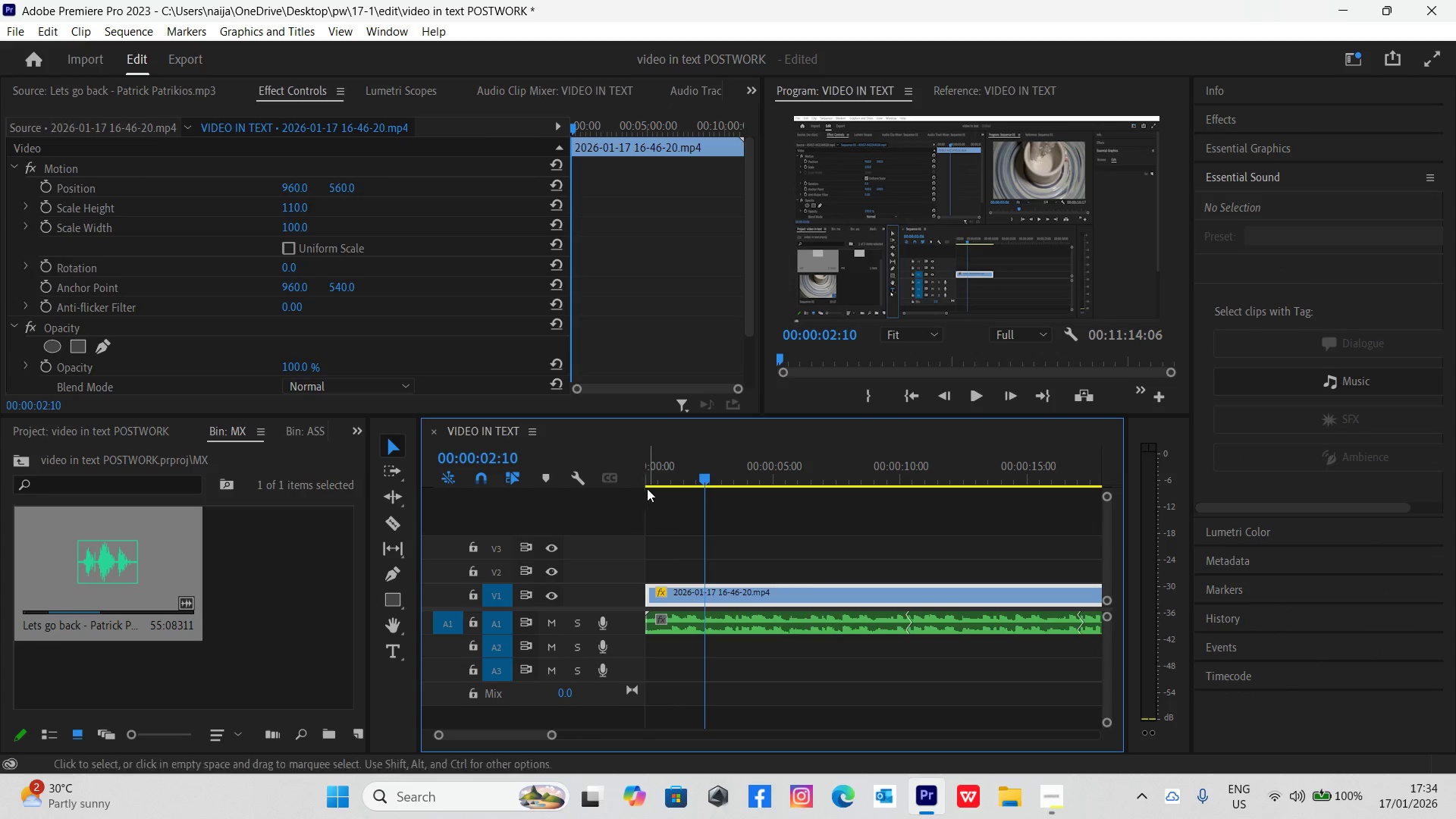 
left_click_drag(start_coordinate=[675, 468], to_coordinate=[613, 516])
 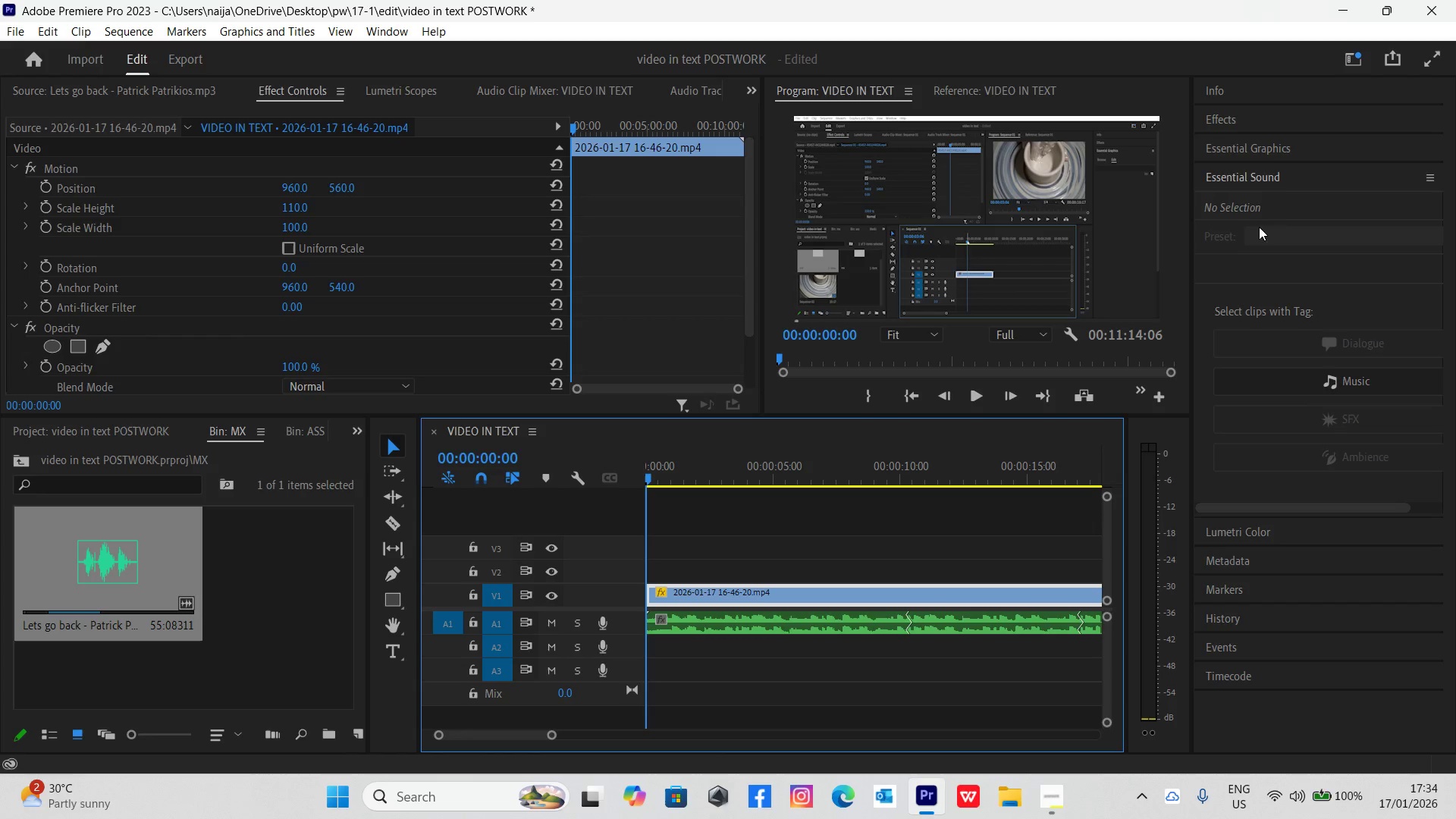 
mouse_move([1247, 136])
 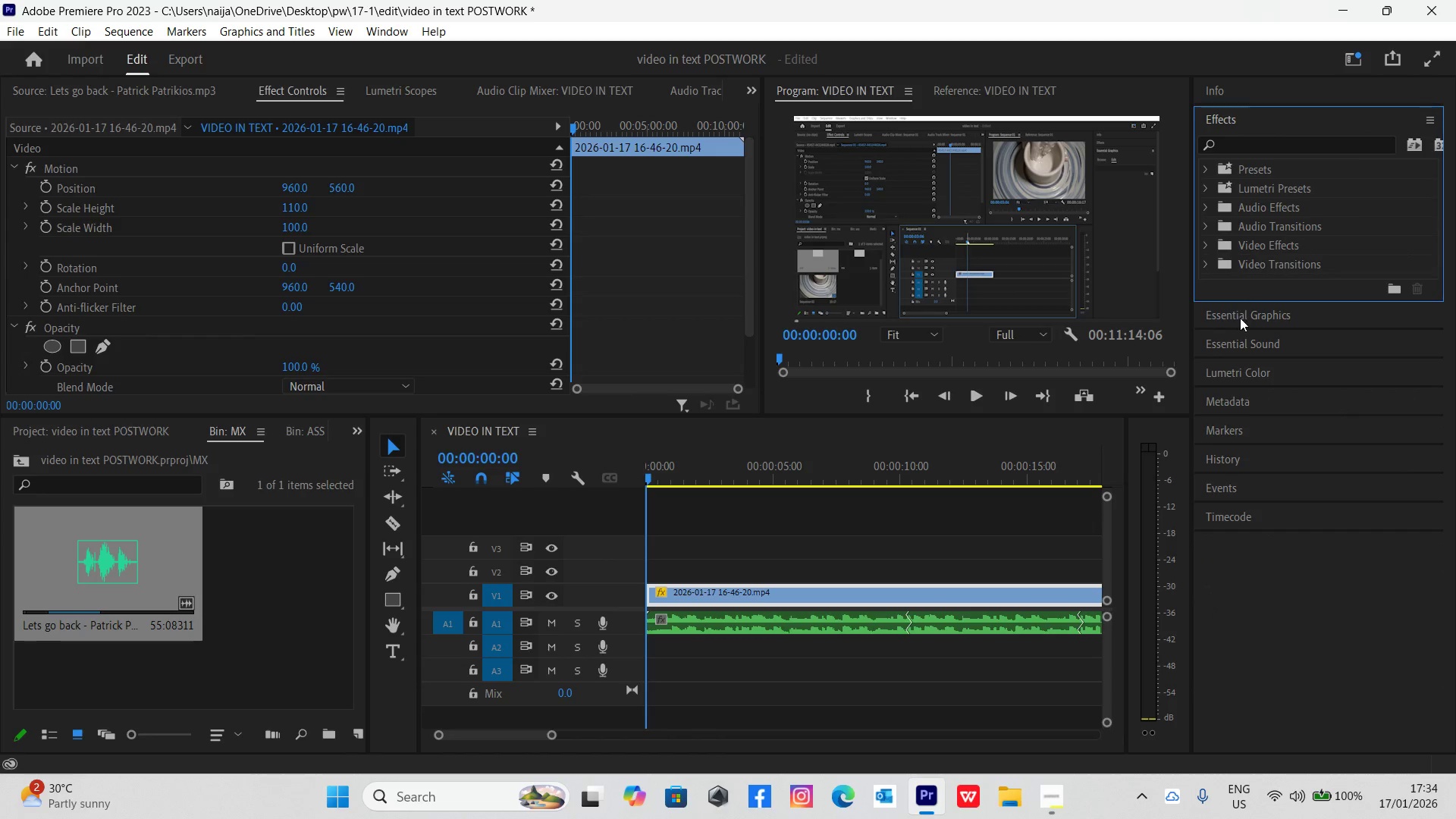 
left_click([1274, 303])
 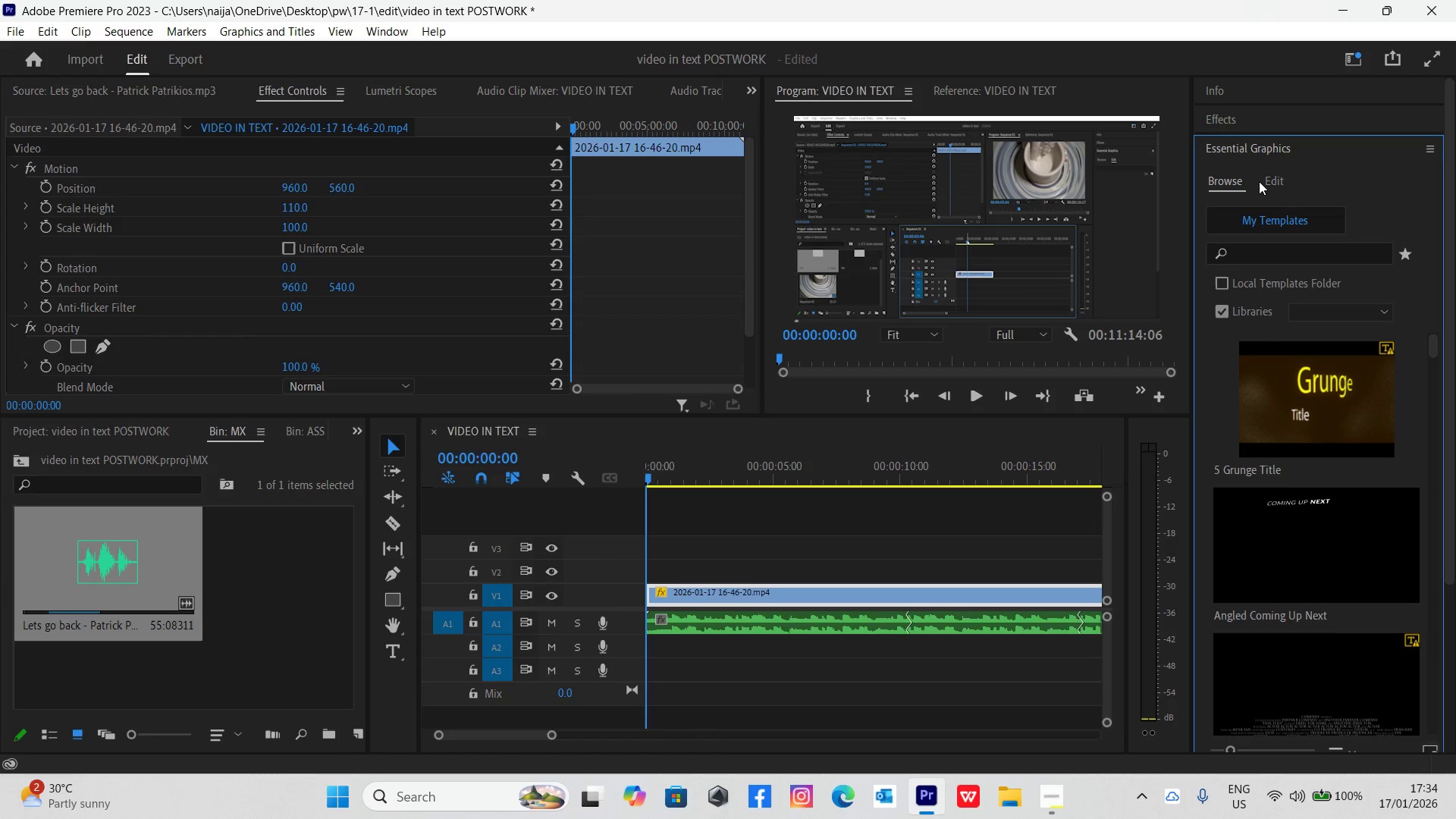 
left_click([1268, 181])
 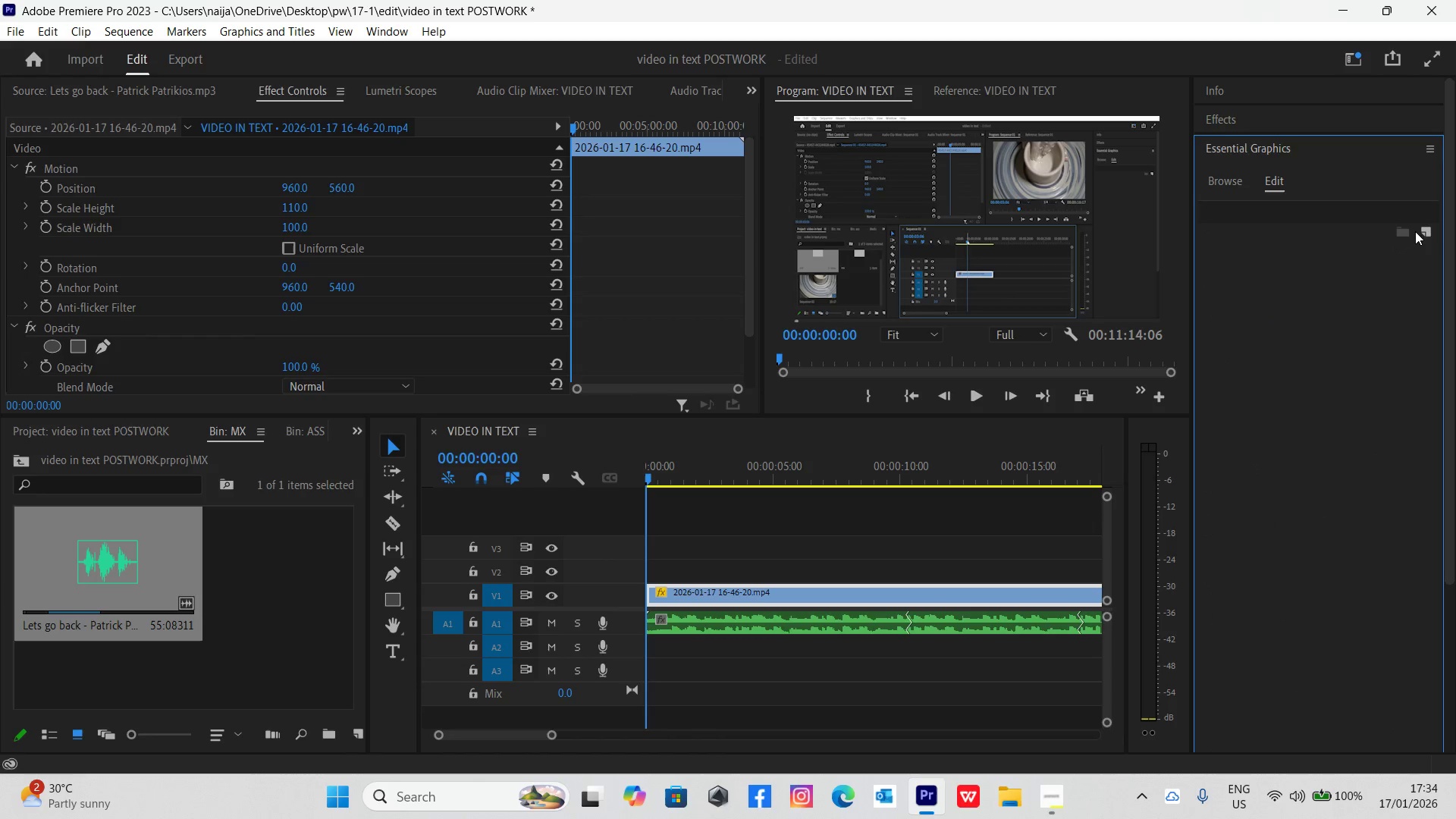 
left_click([1423, 230])
 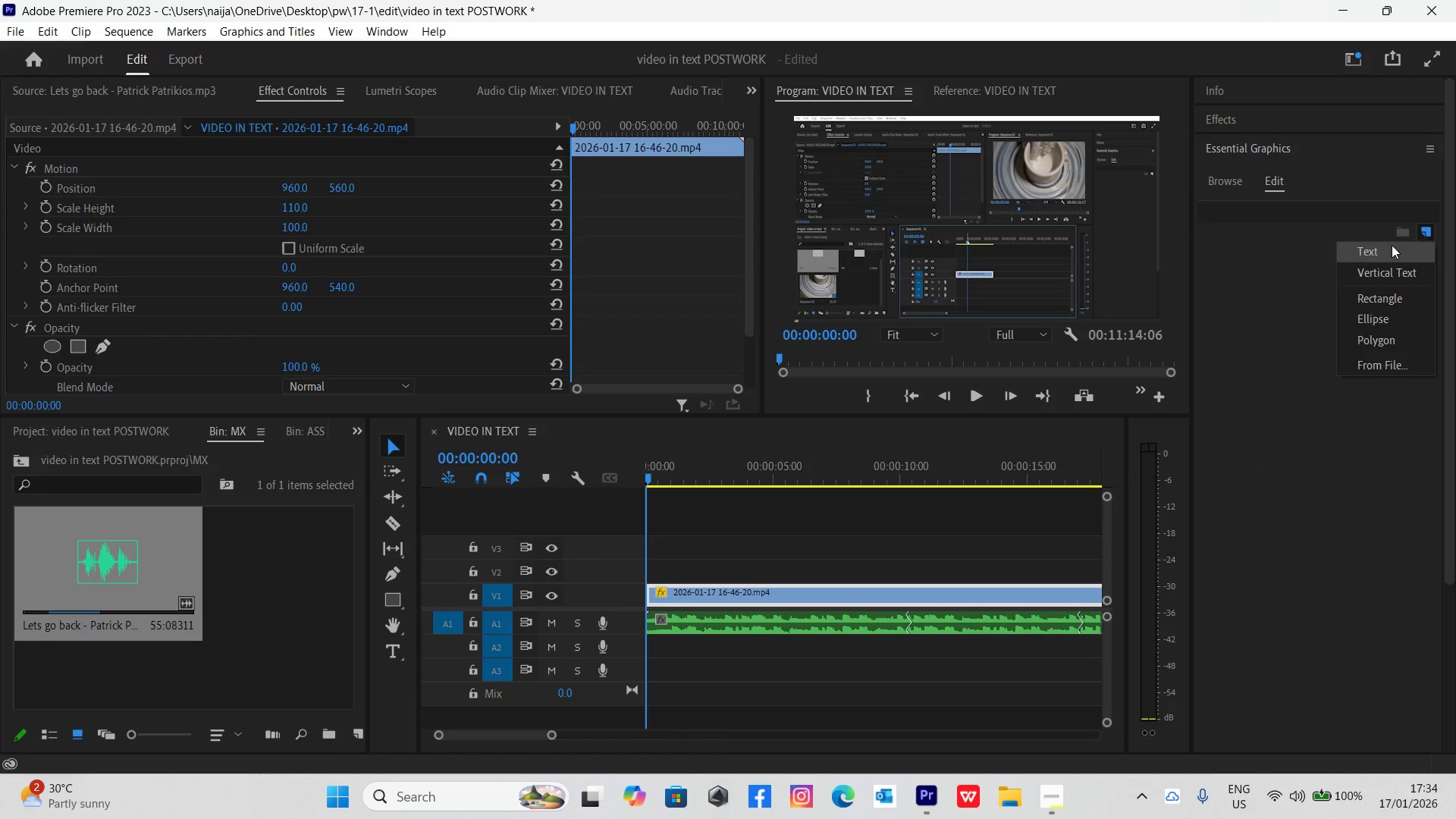 
left_click([1356, 255])
 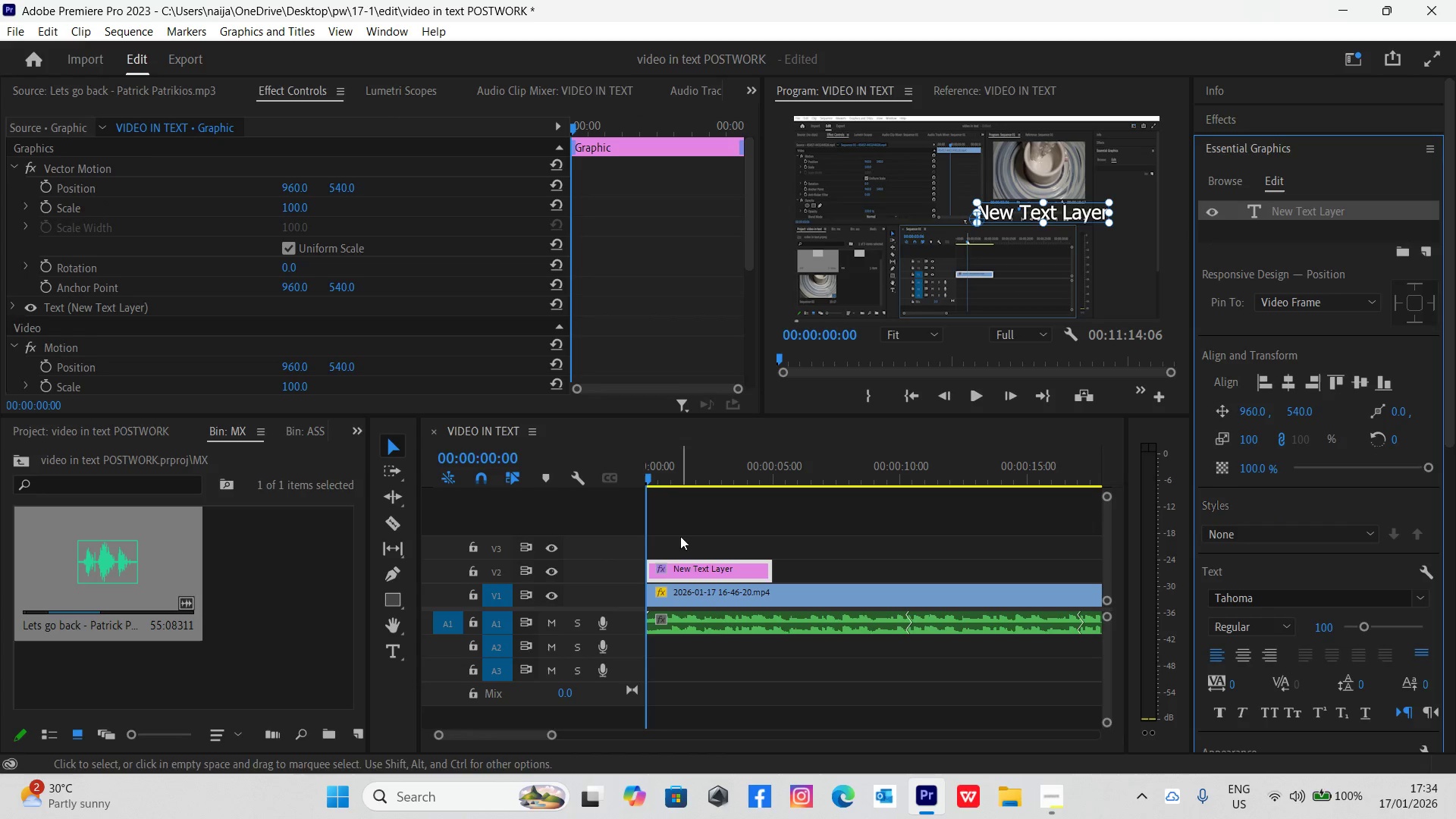 
left_click([670, 469])
 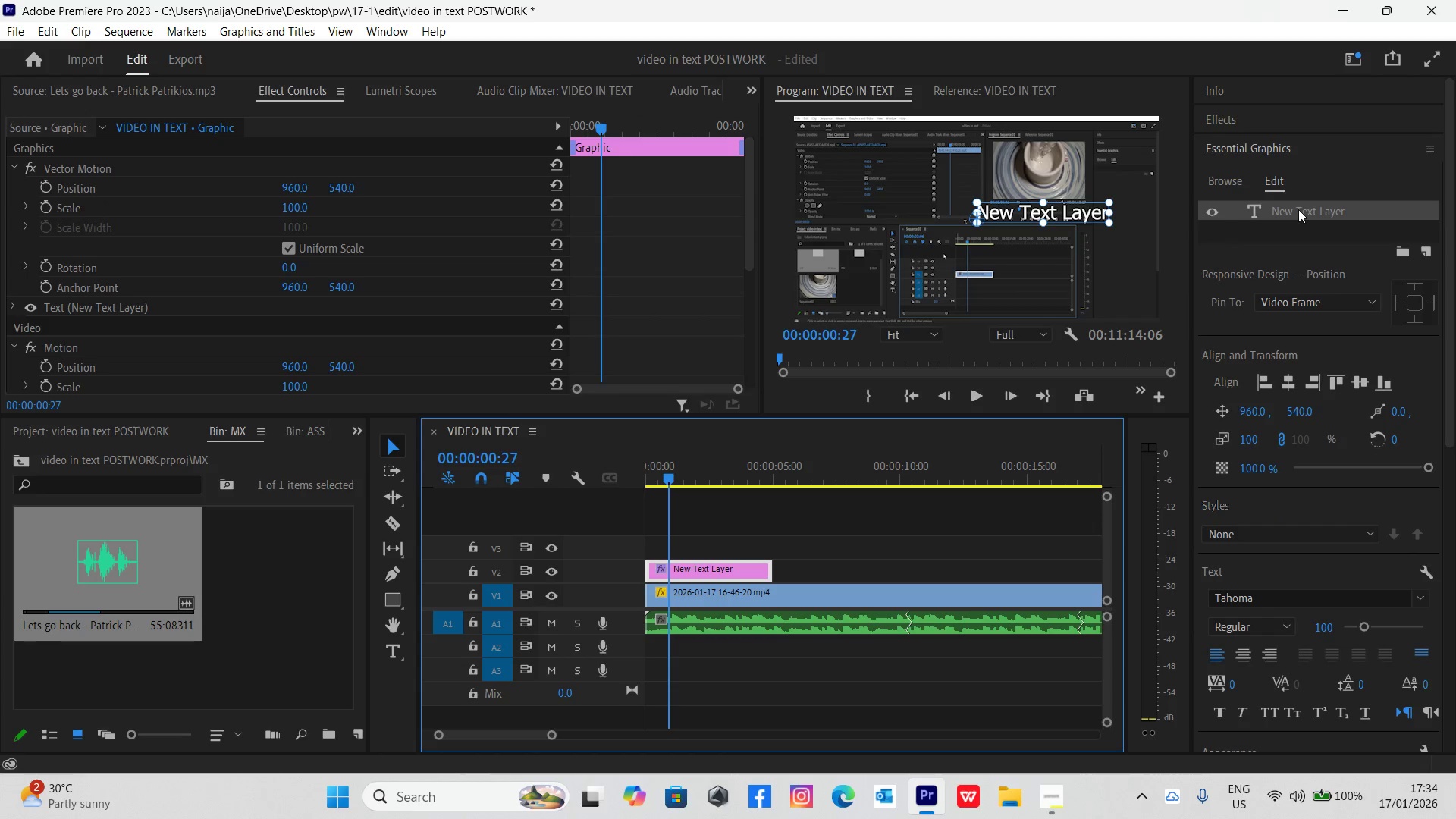 
double_click([1298, 209])
 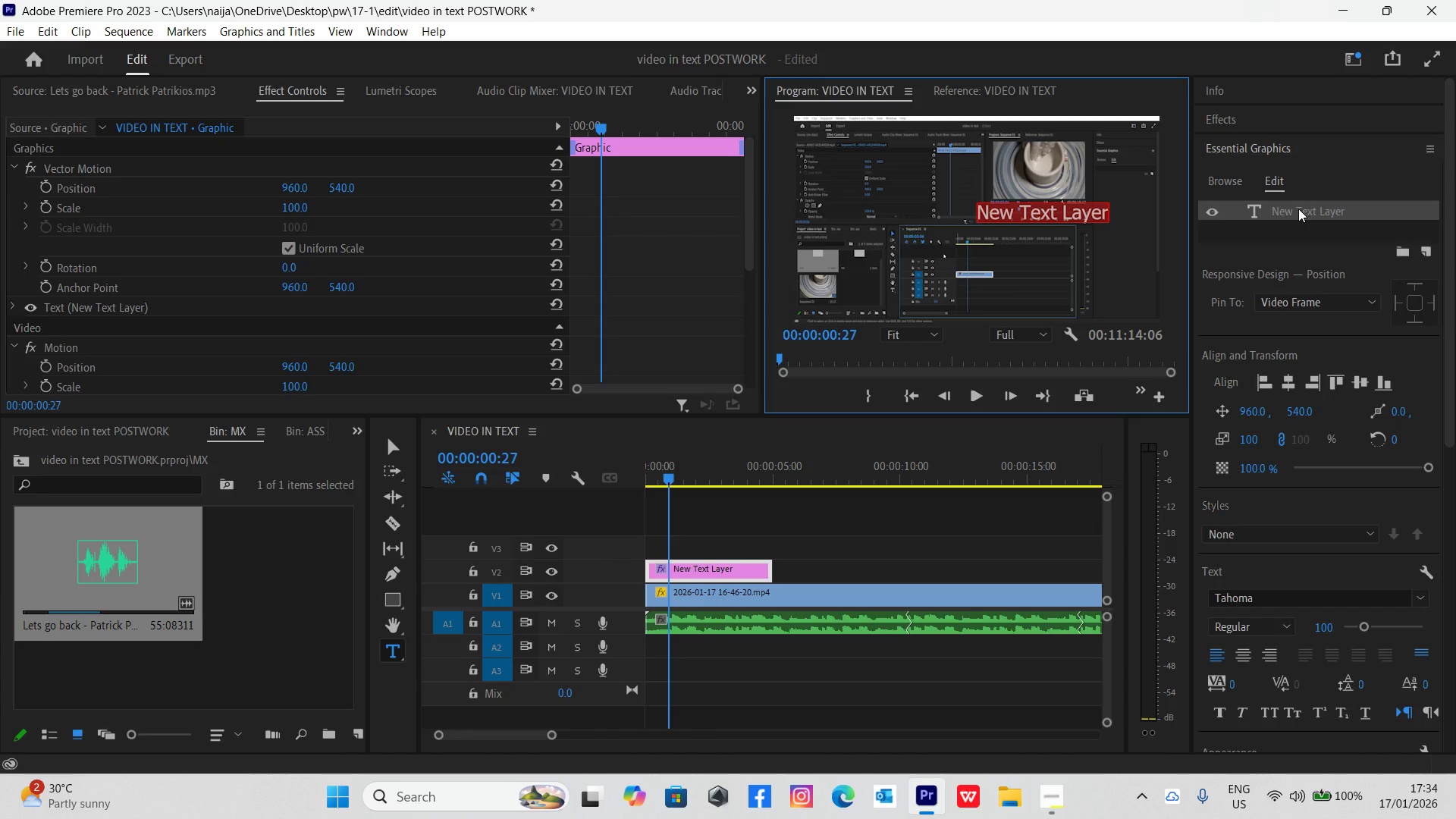 
type(Vi)
key(Backspace)
type(IDEO IN TEXT EFFECT)
 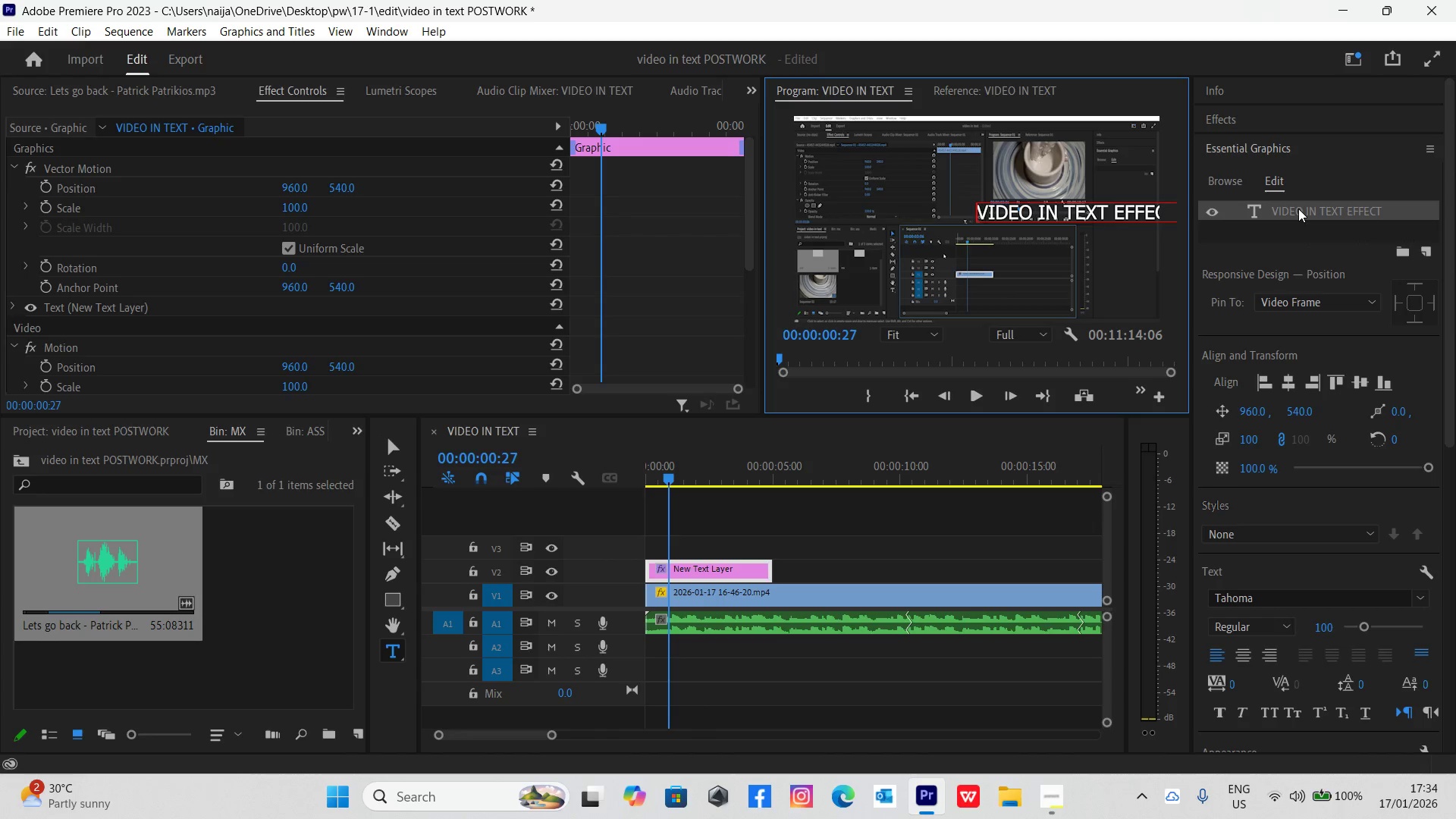 
double_click([1332, 212])
 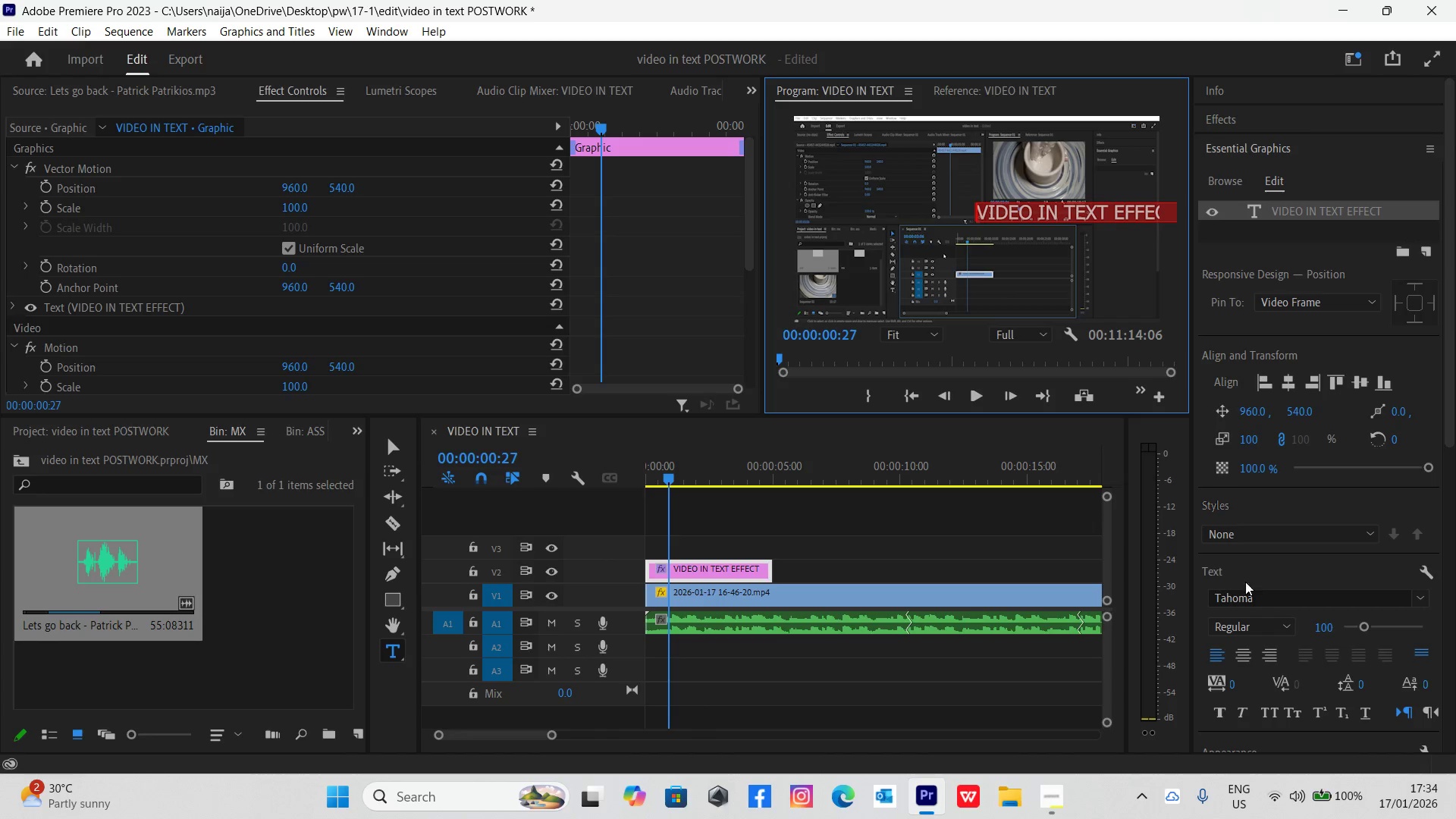 
left_click([1260, 597])
 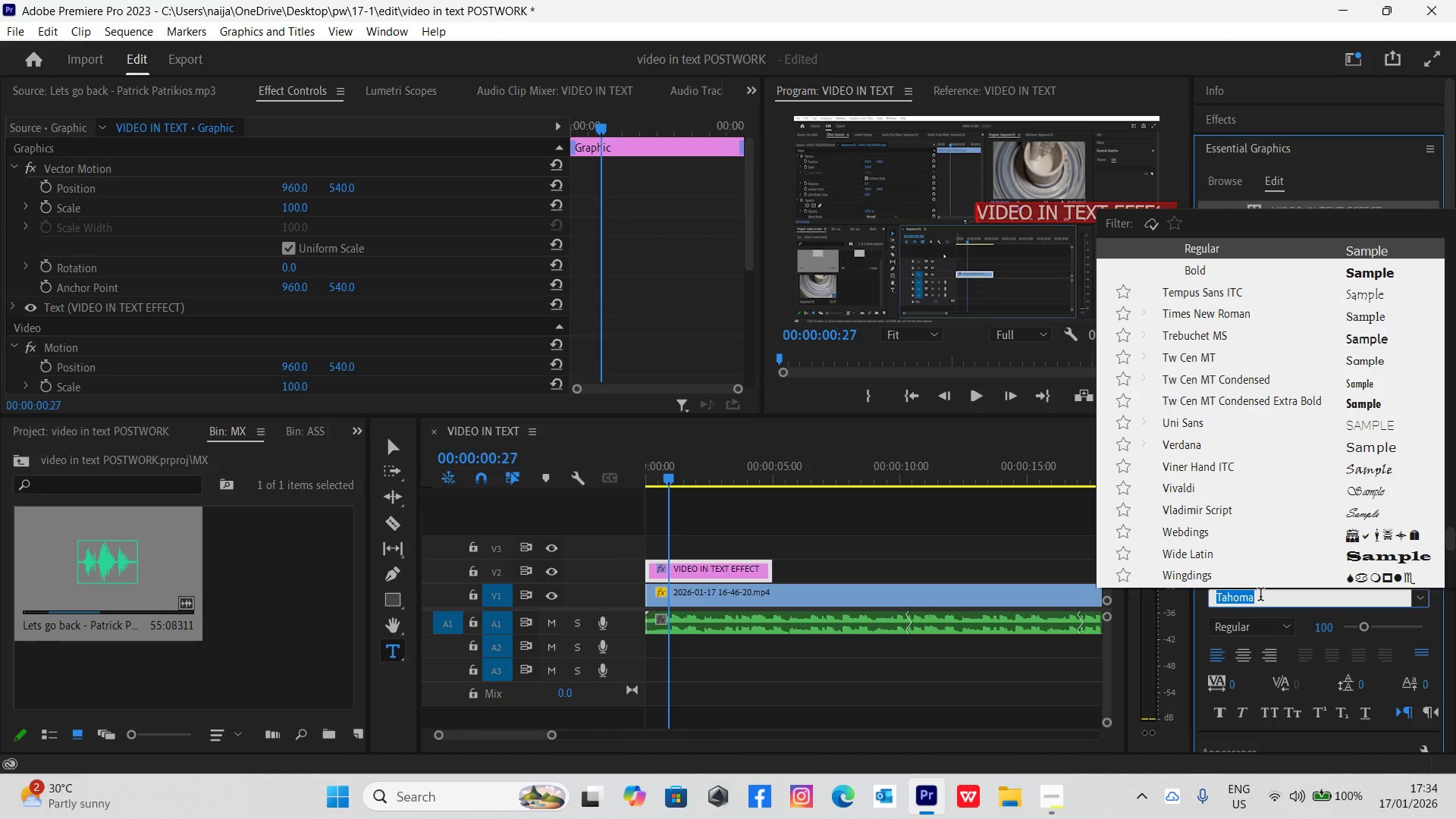 
type(mon)
 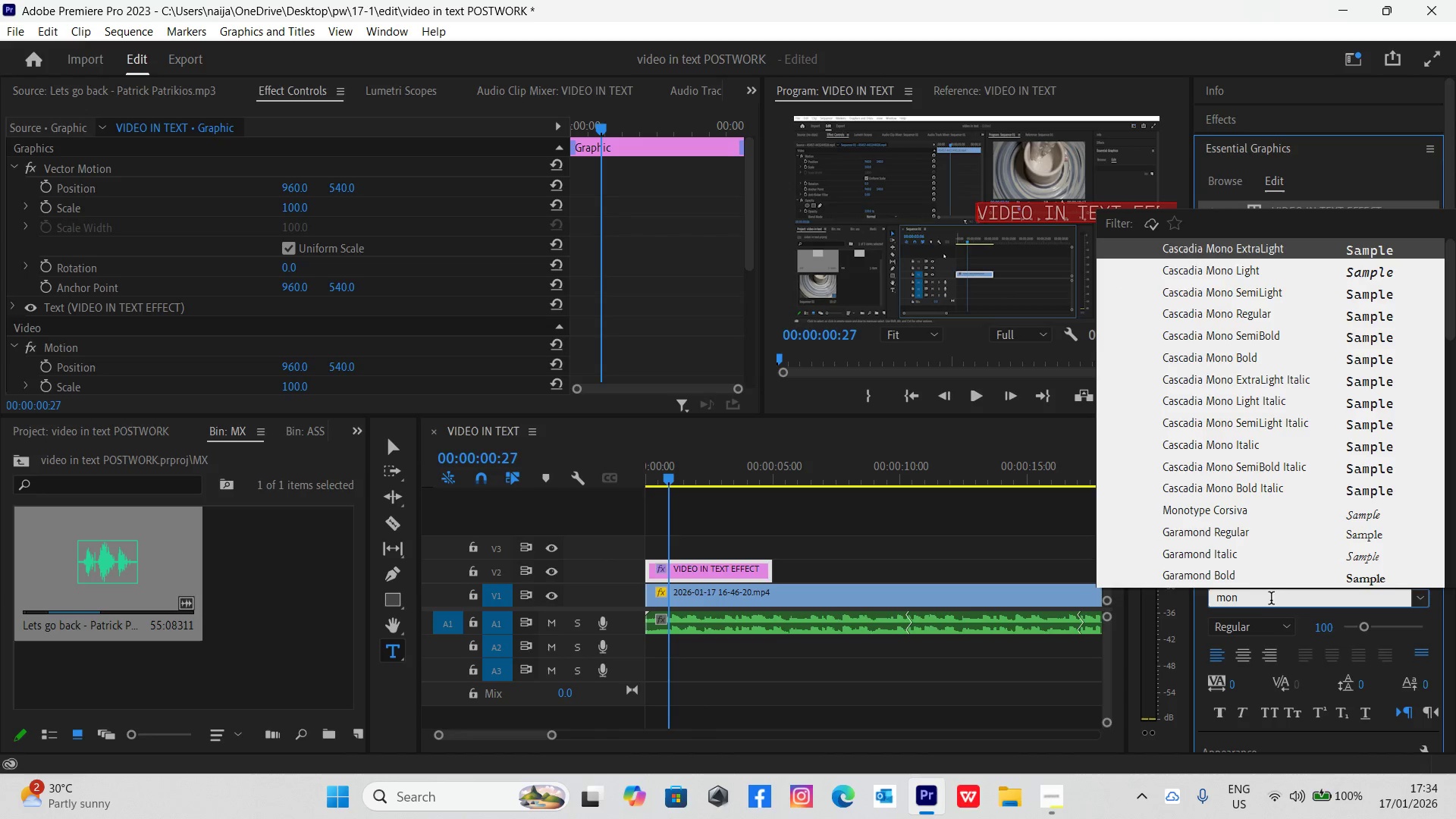 
type(st)
key(Backspace)
key(Backspace)
 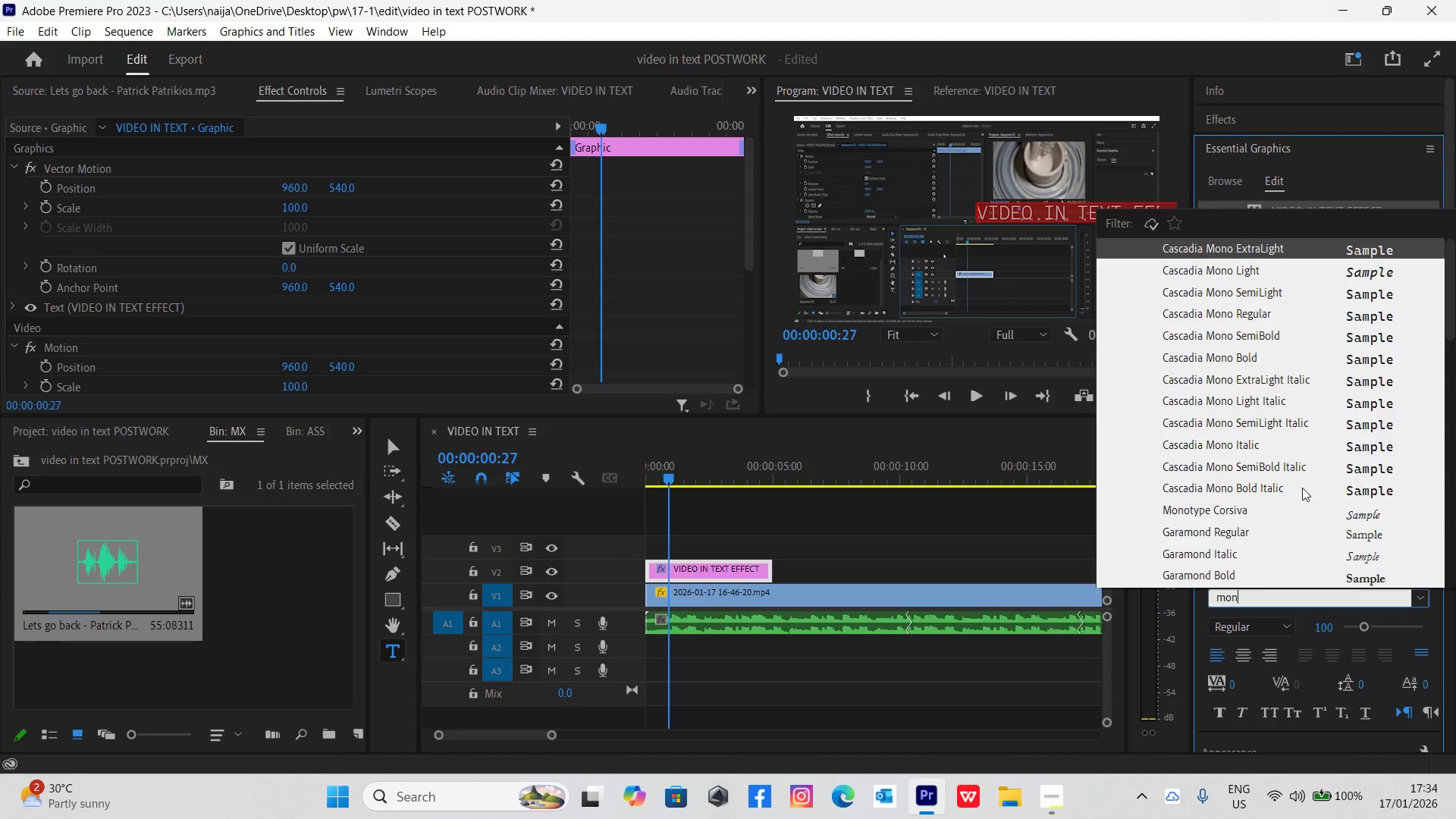 
scroll: coordinate [1219, 544], scroll_direction: down, amount: 21.0
 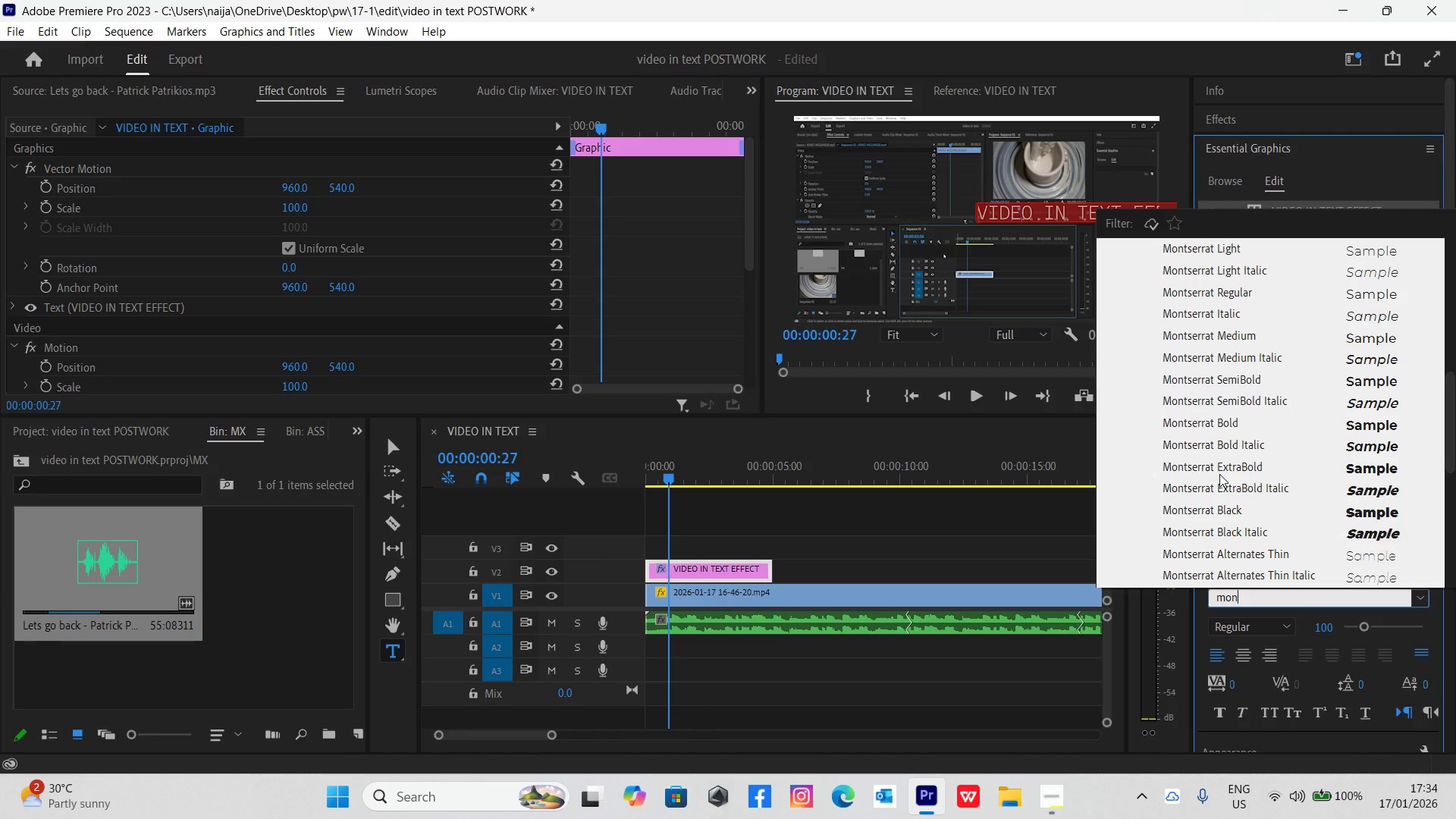 
left_click([1246, 508])
 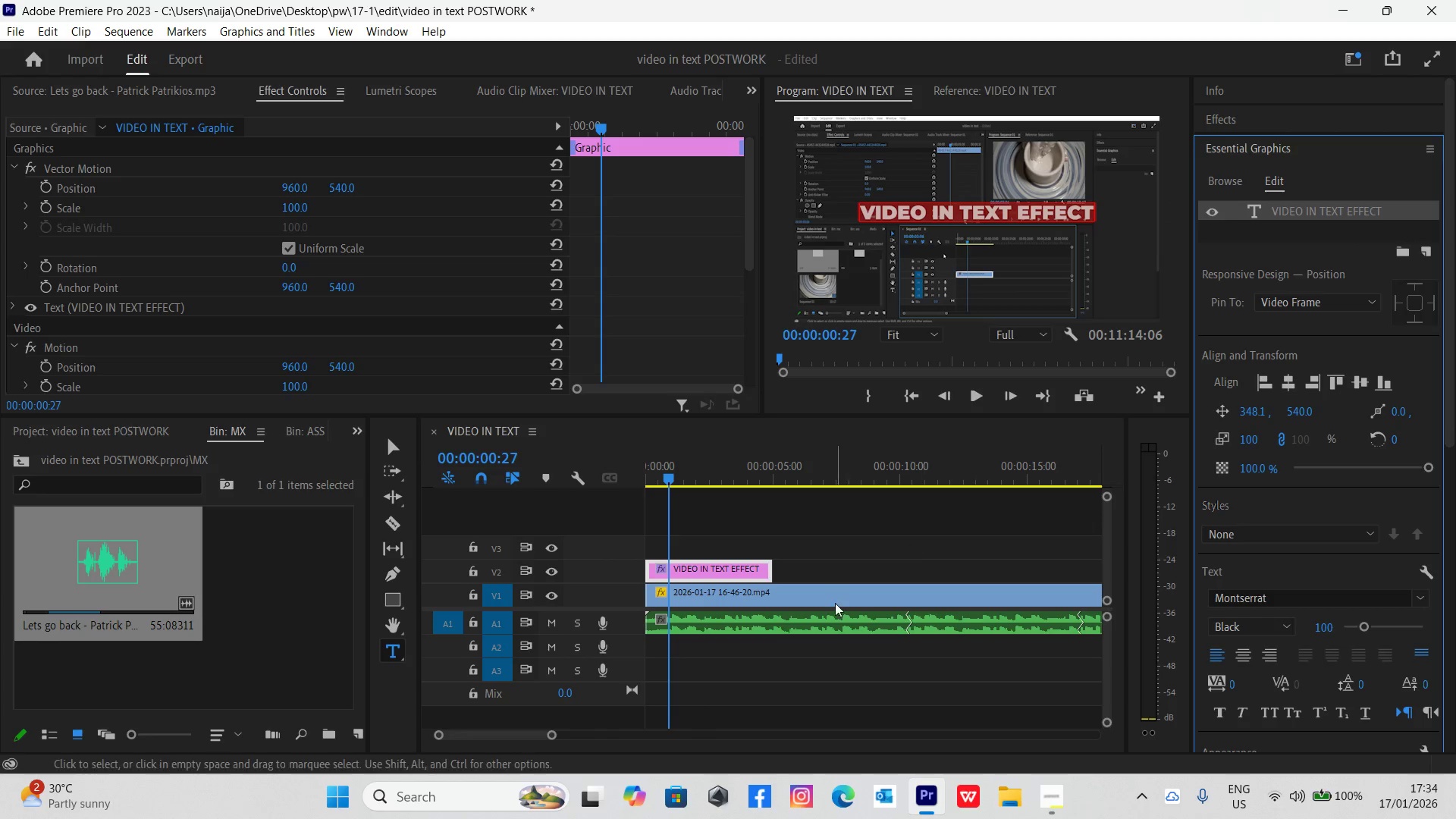 
wait(5.66)
 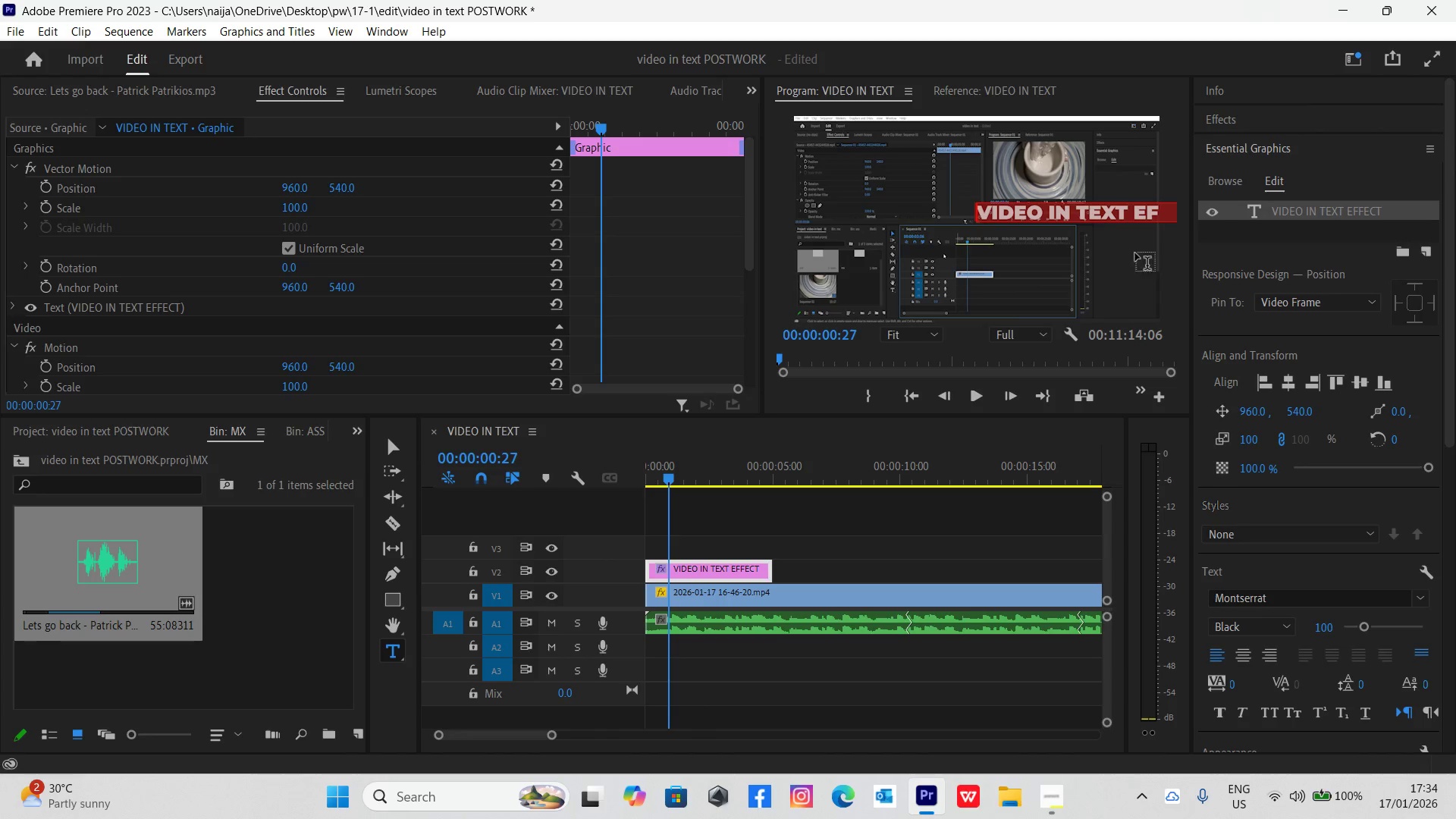 
left_click_drag(start_coordinate=[667, 474], to_coordinate=[629, 497])
 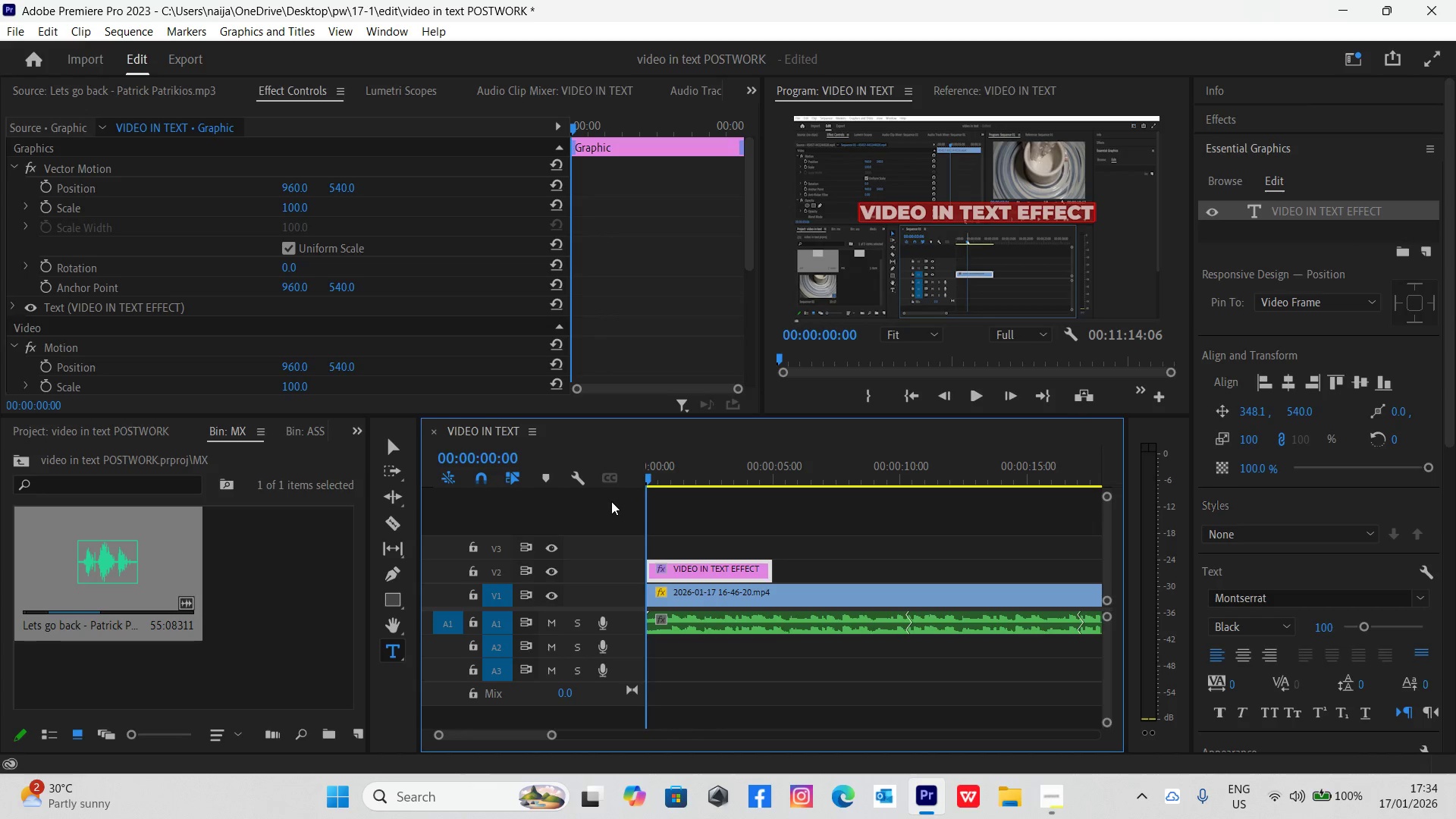 
key(Space)
 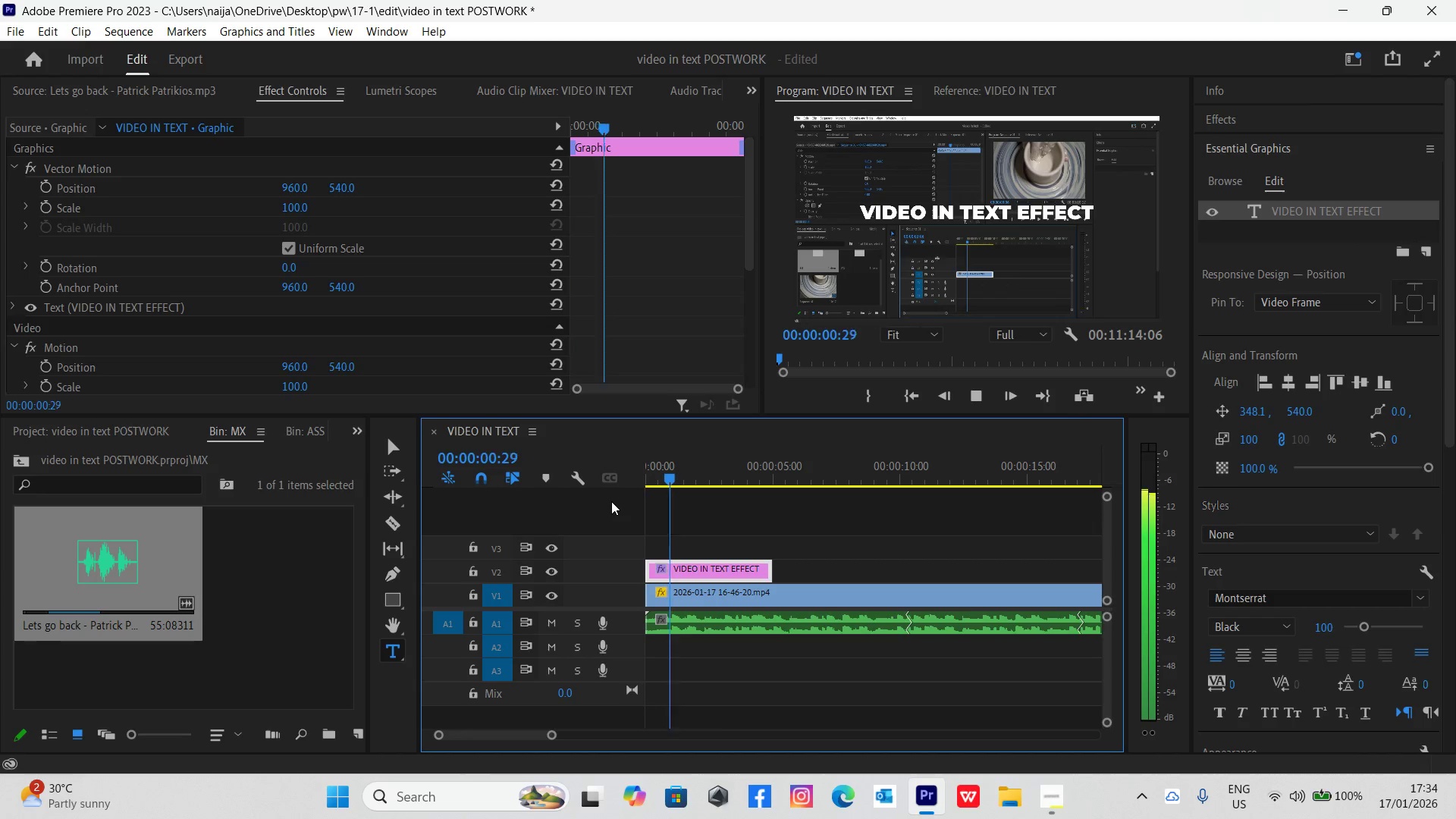 
key(Space)
 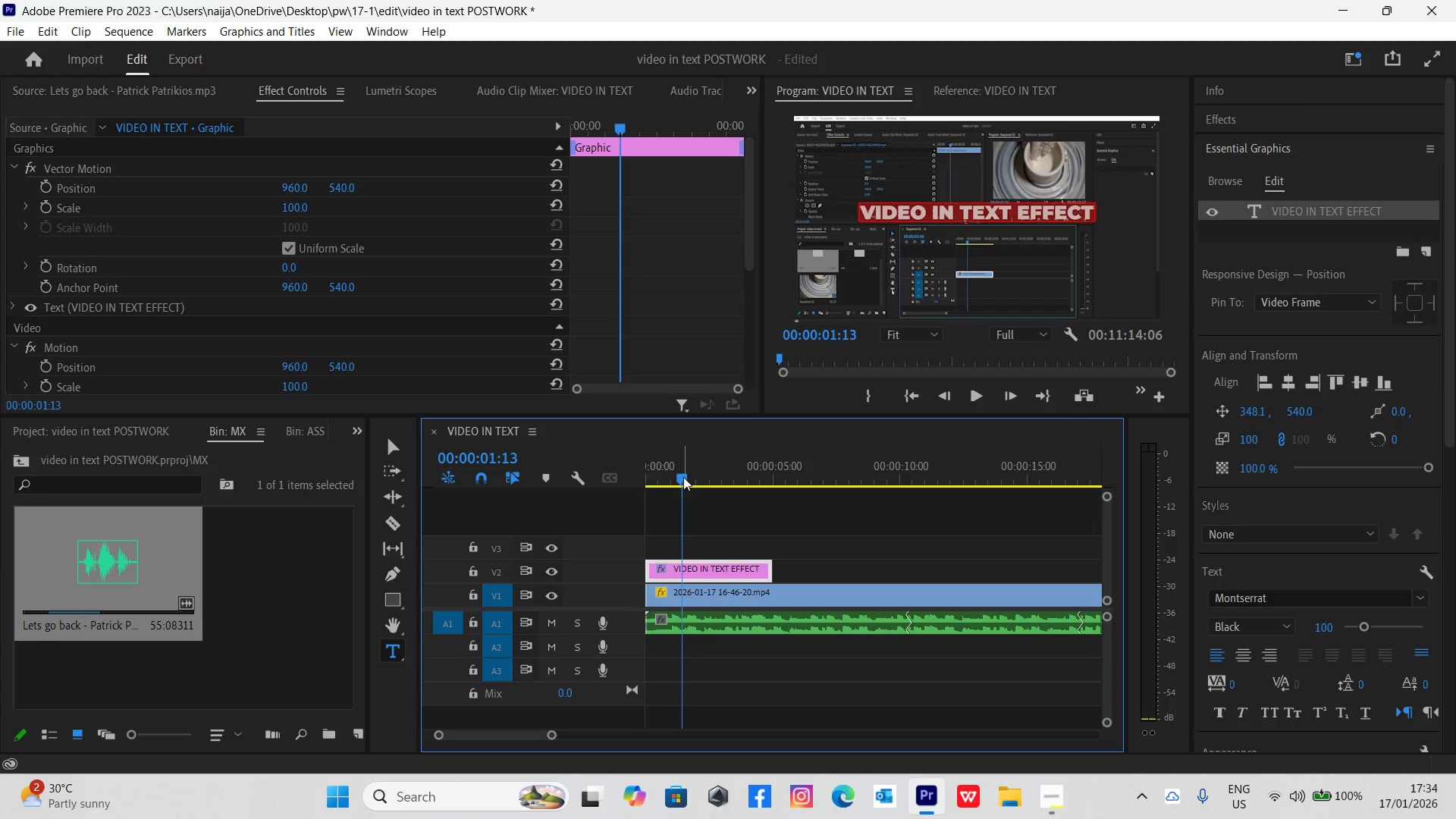 
left_click_drag(start_coordinate=[684, 476], to_coordinate=[623, 529])
 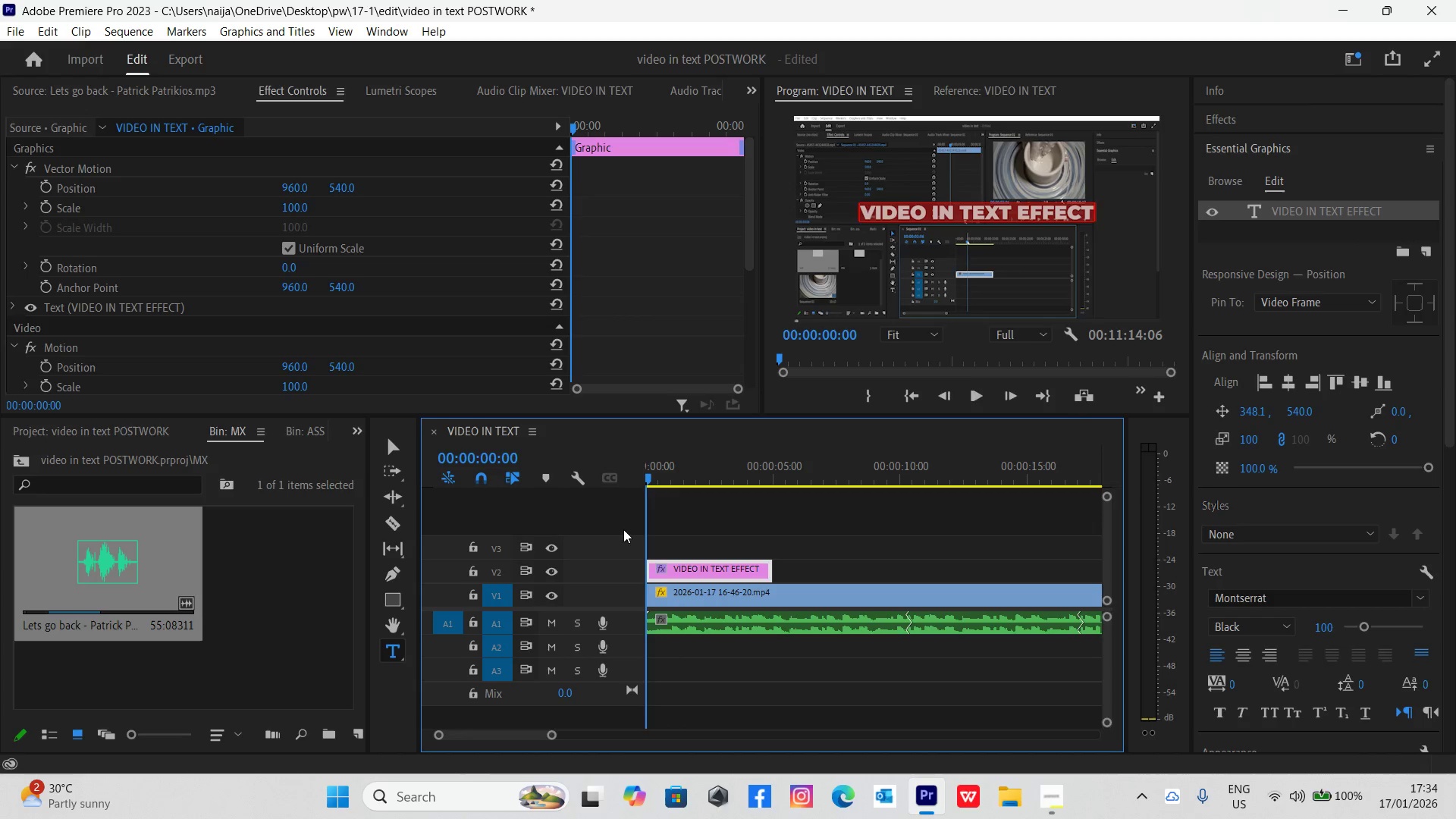 
key(Space)
 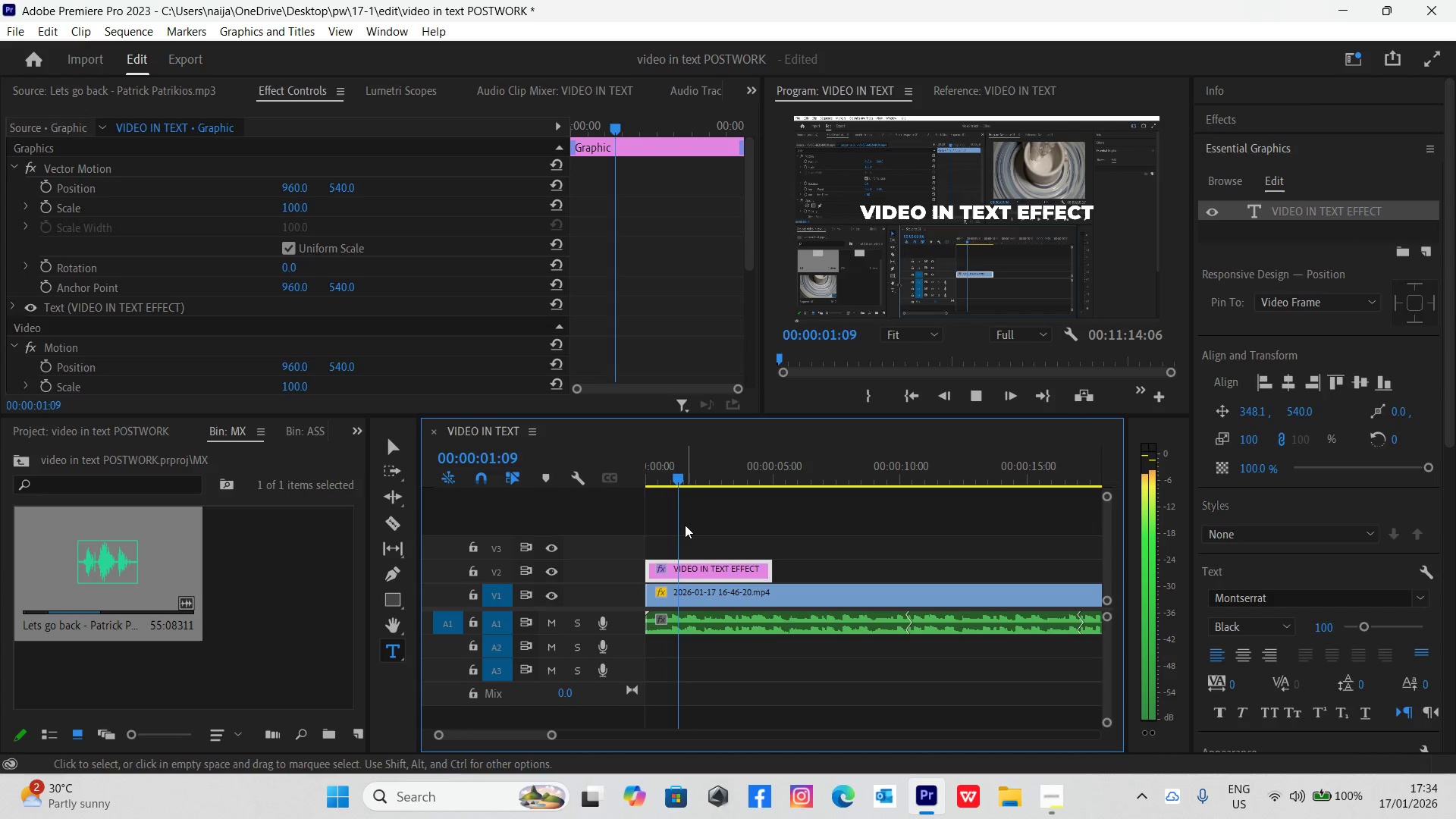 
key(Space)
 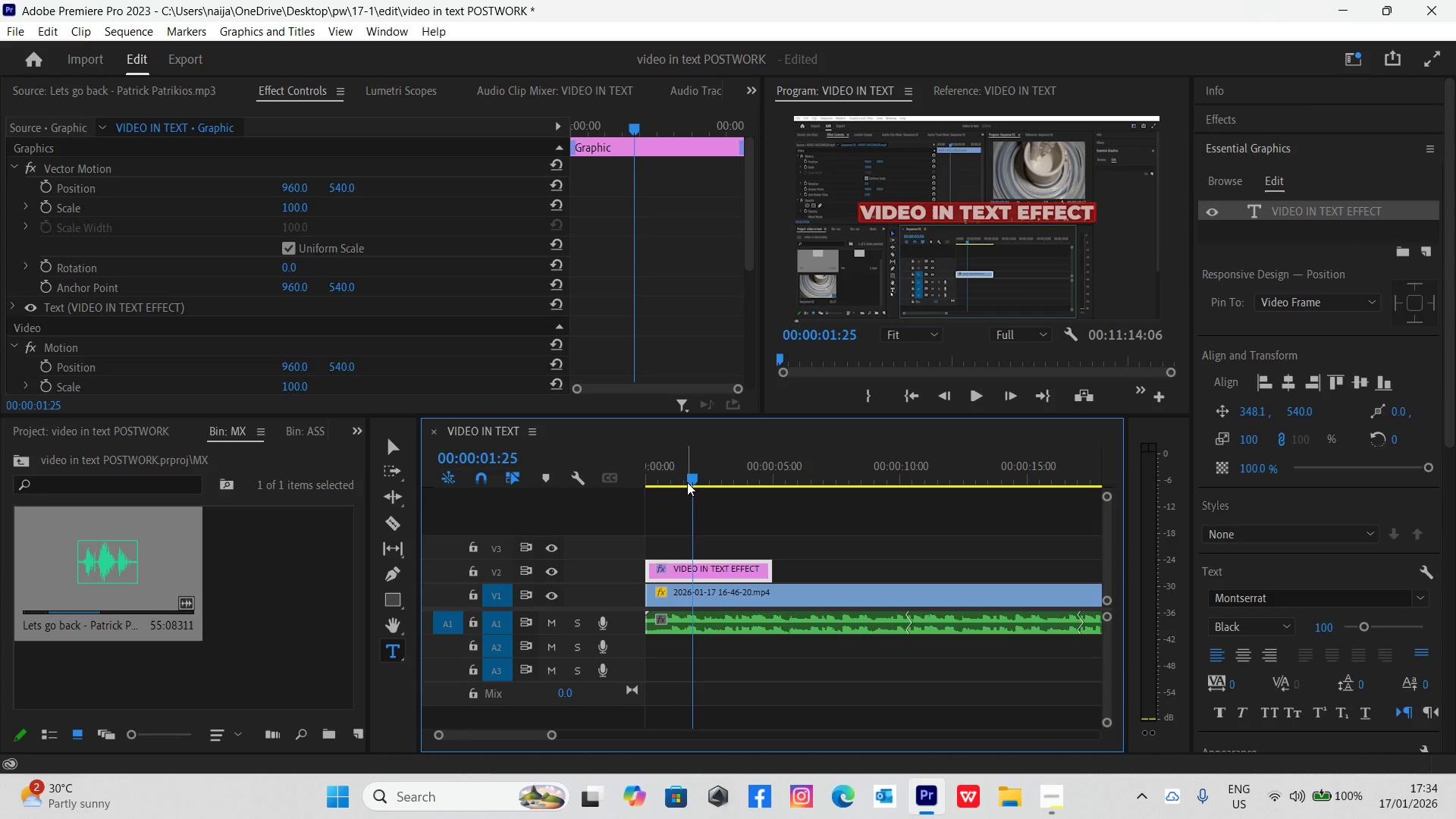 
left_click_drag(start_coordinate=[687, 477], to_coordinate=[654, 515])
 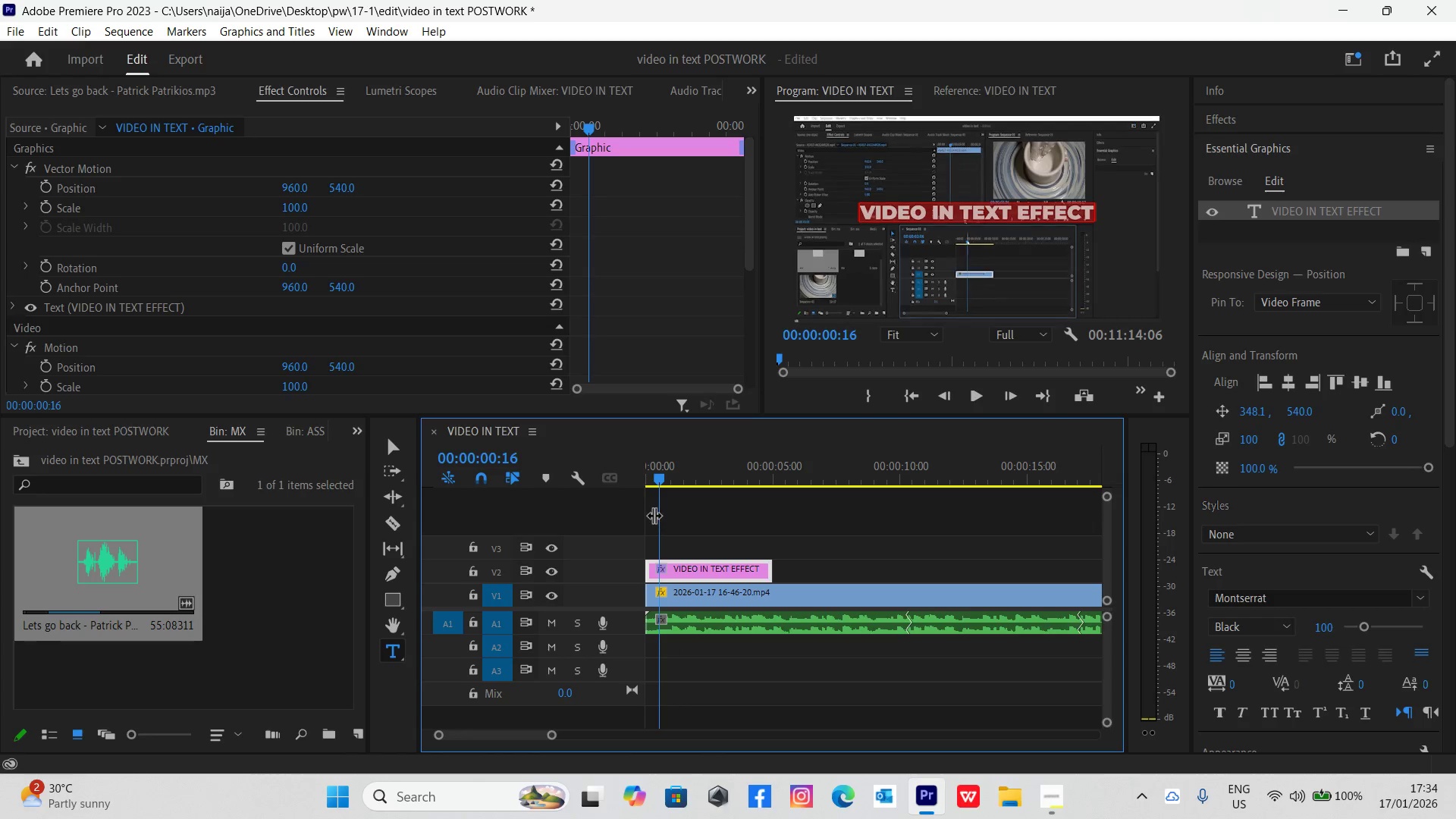 
key(Space)
 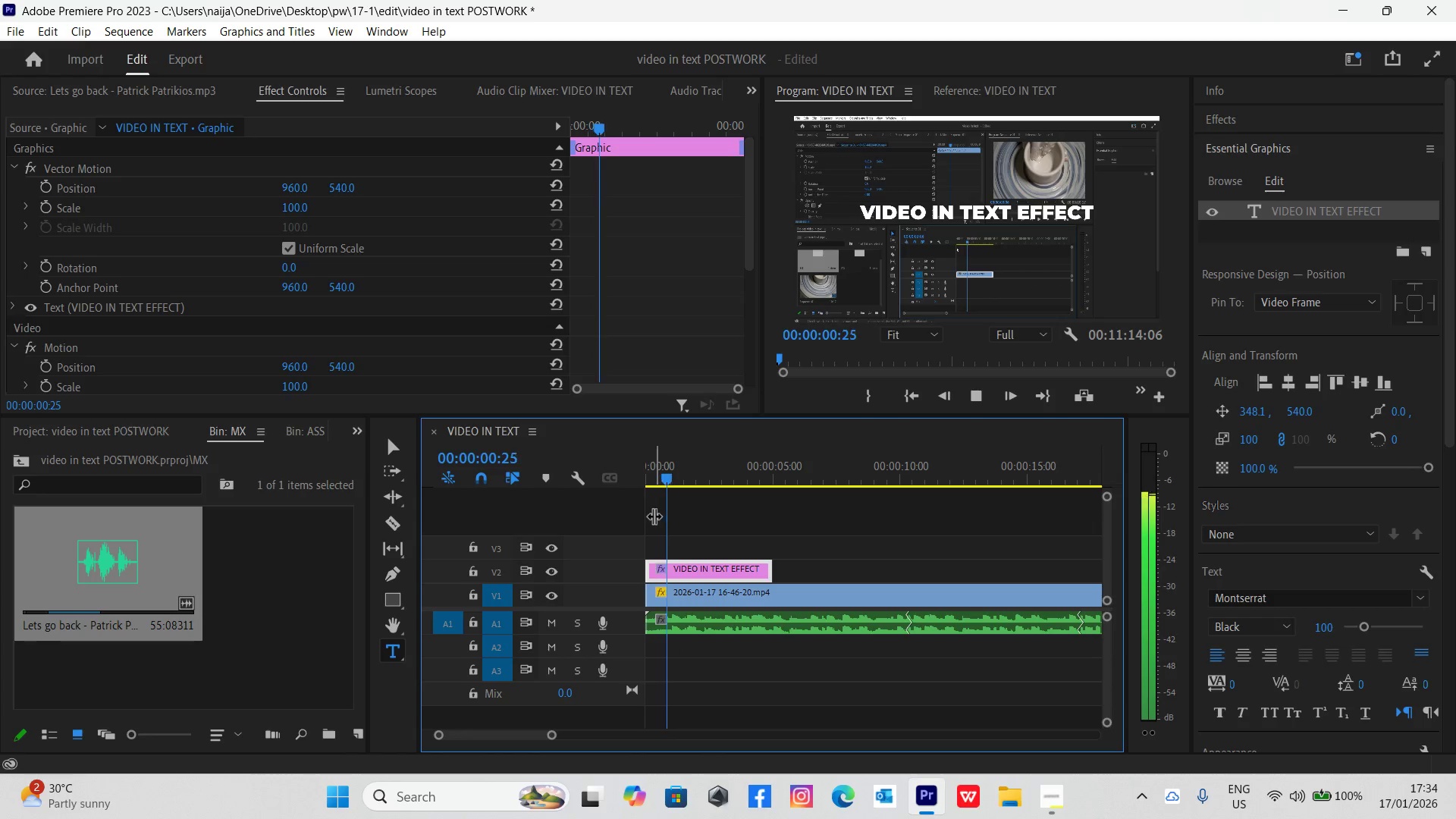 
key(Space)
 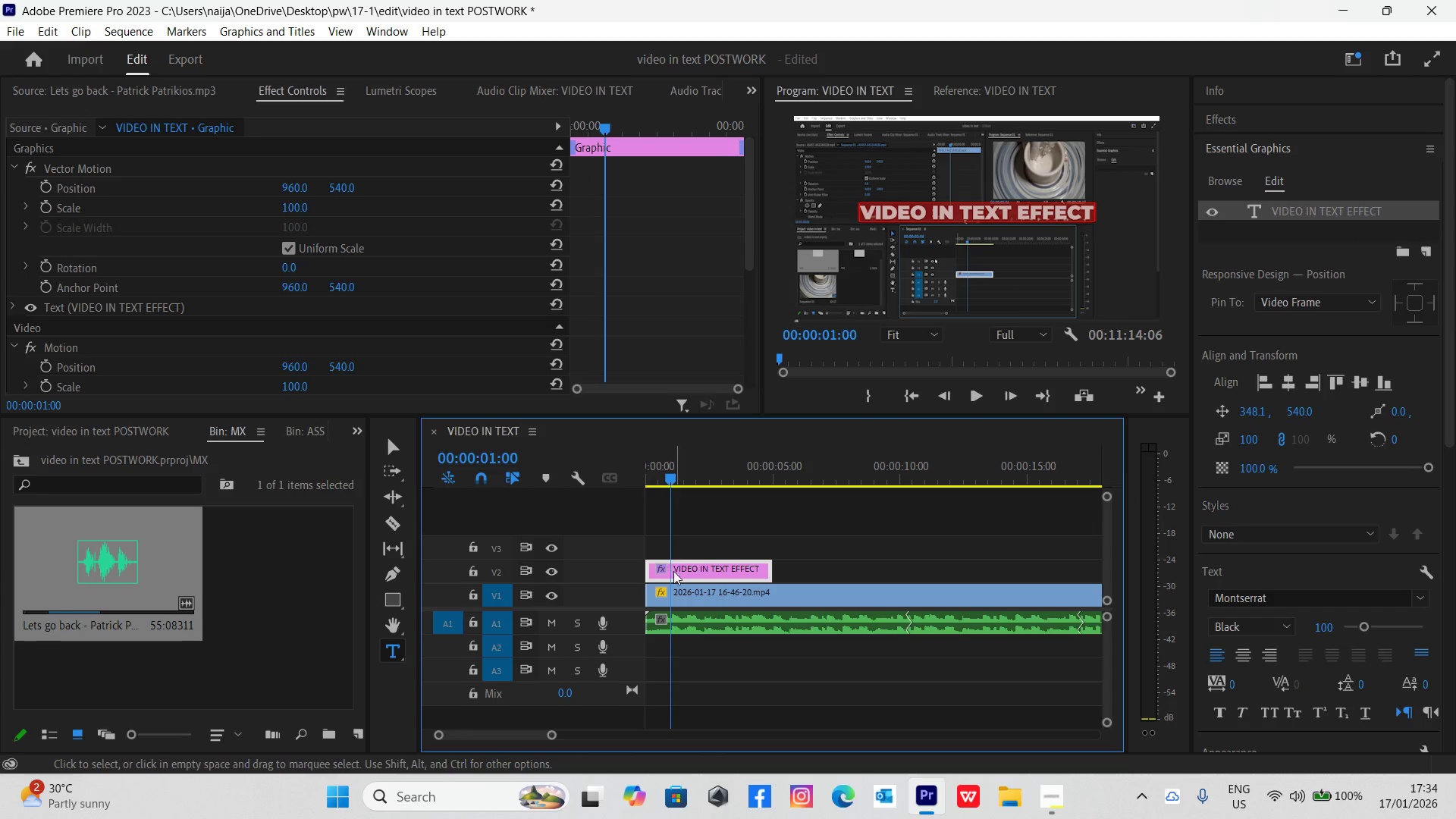 
left_click_drag(start_coordinate=[680, 590], to_coordinate=[694, 599])
 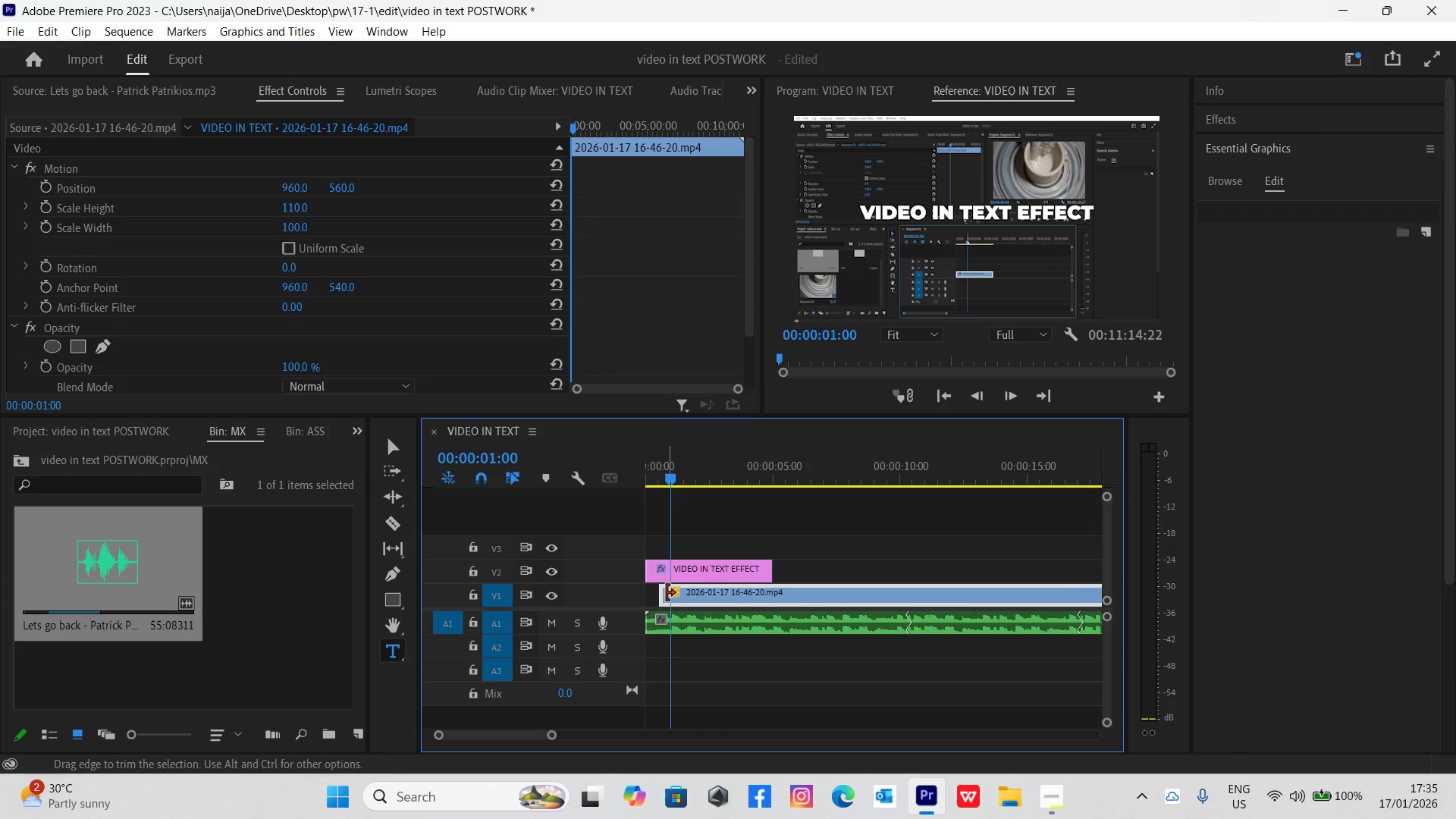 
left_click_drag(start_coordinate=[665, 592], to_coordinate=[625, 595])
 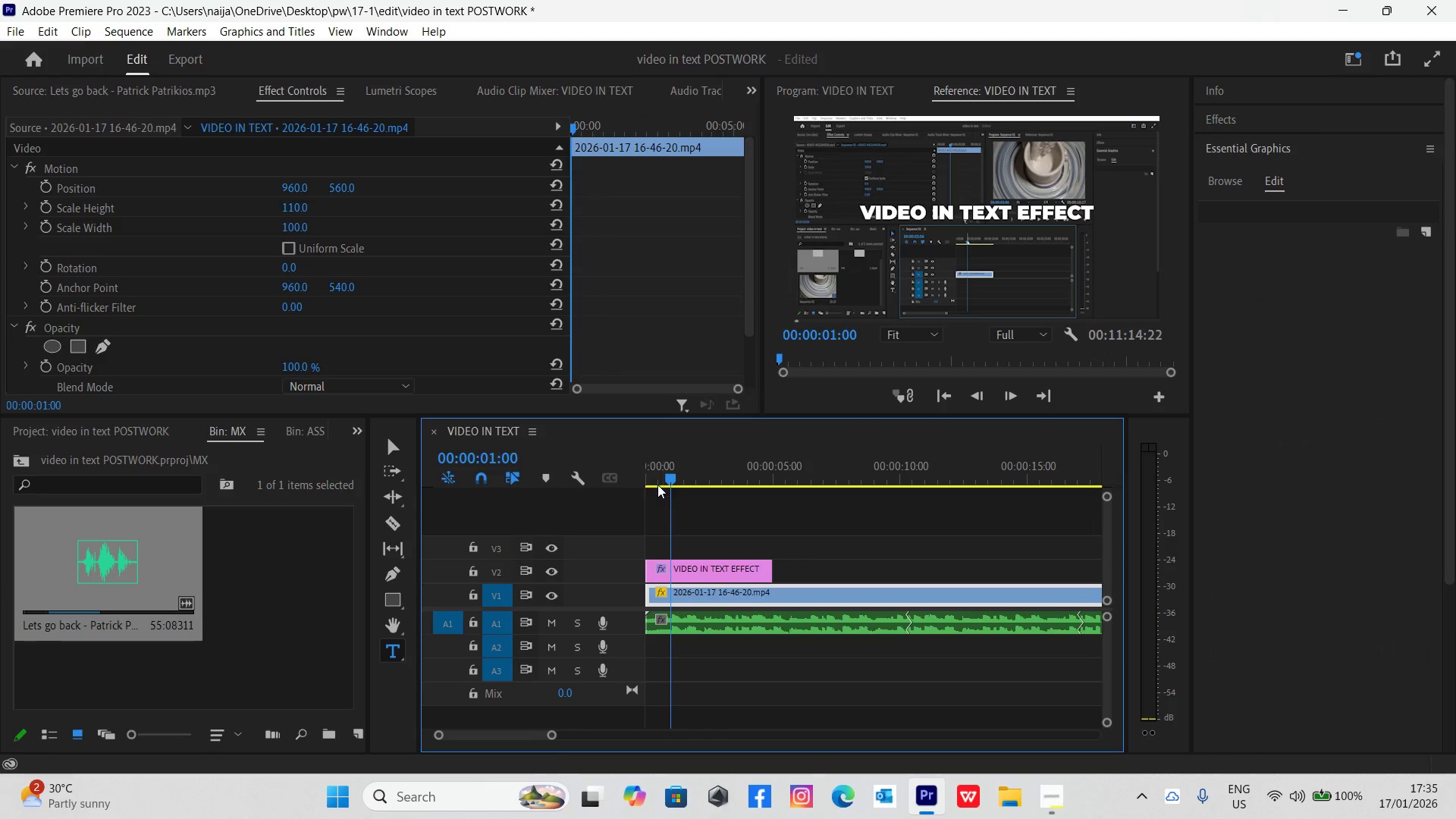 
left_click_drag(start_coordinate=[655, 474], to_coordinate=[630, 503])
 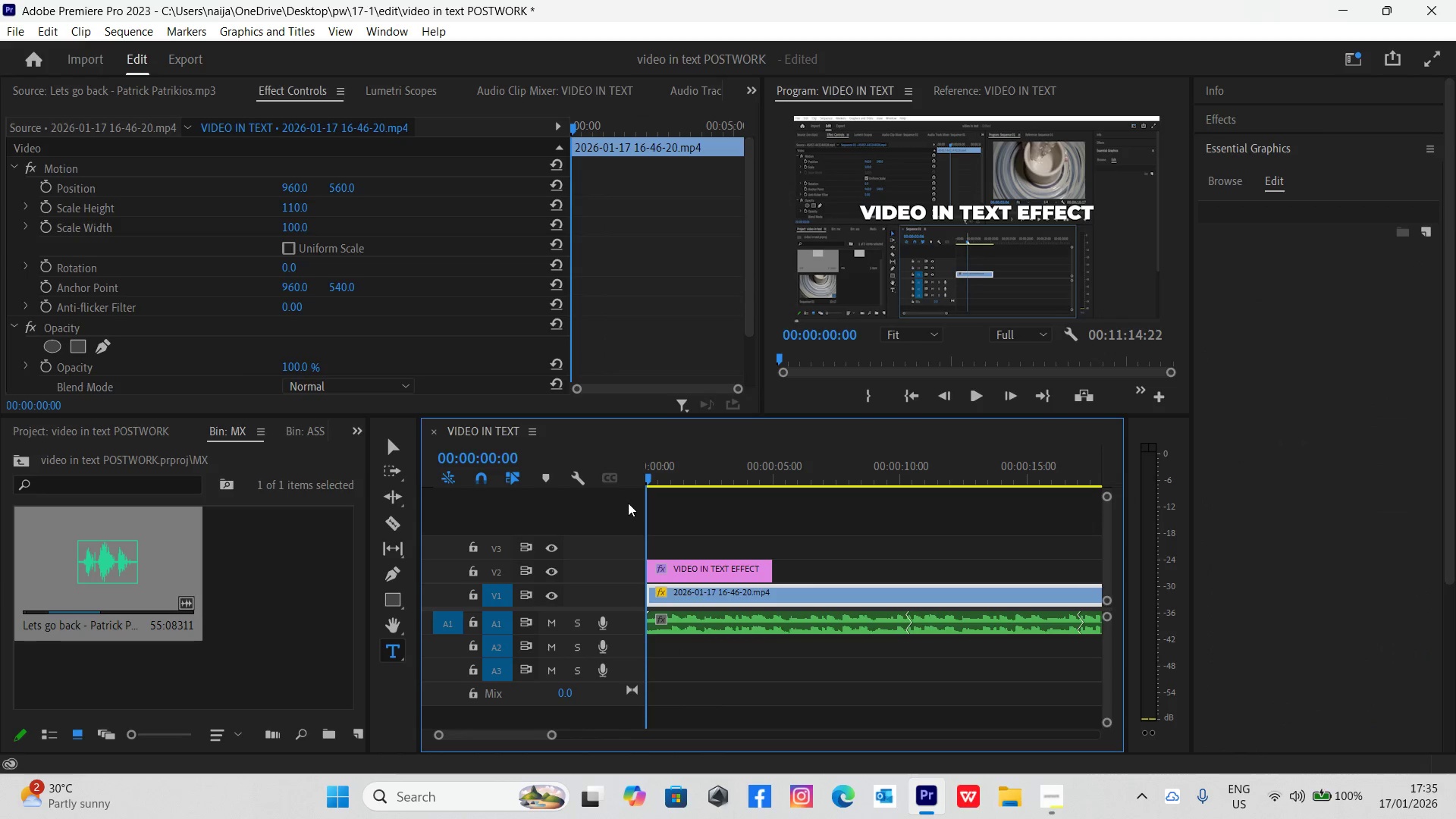 
key(Space)
 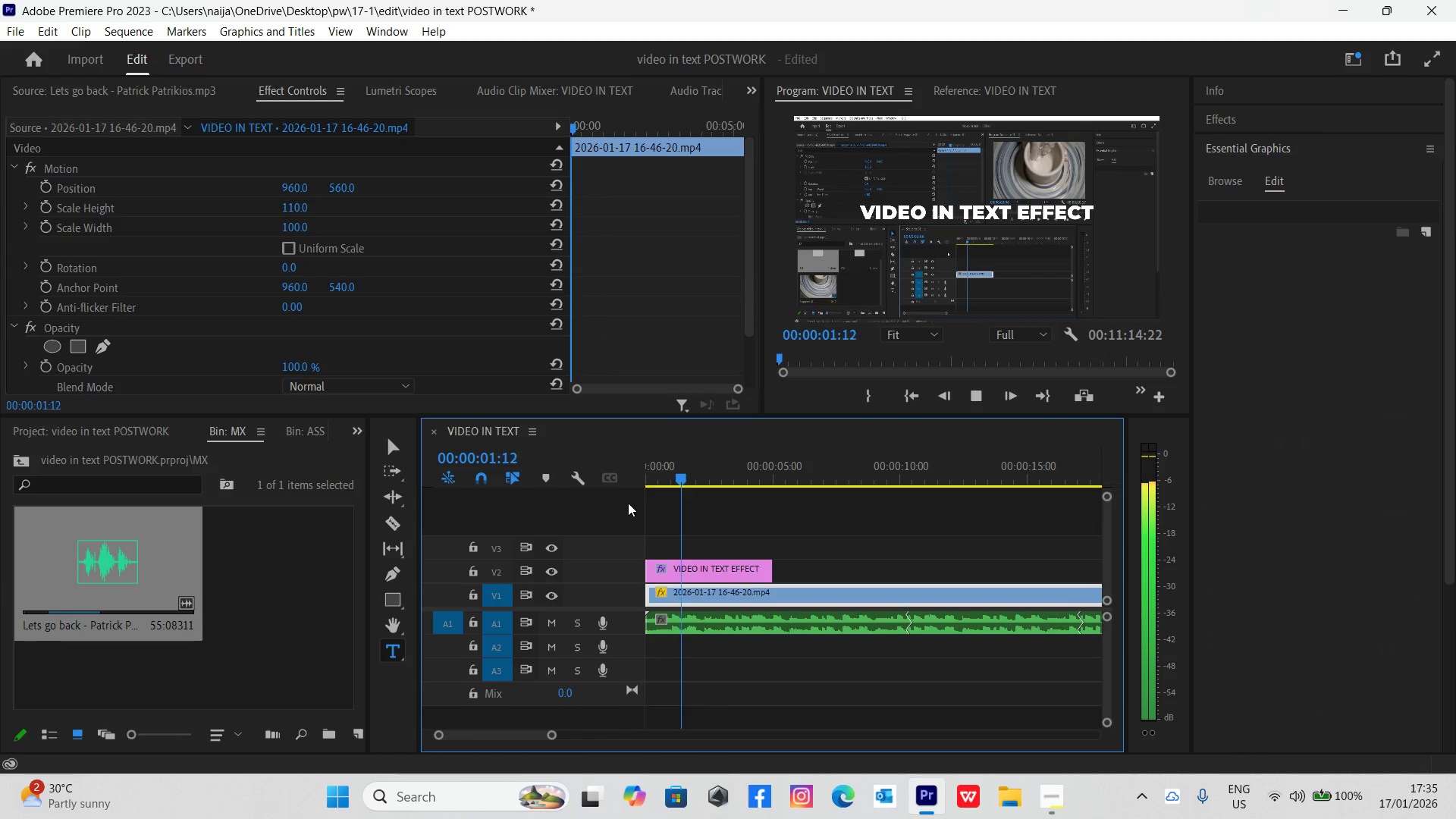 
key(Space)
 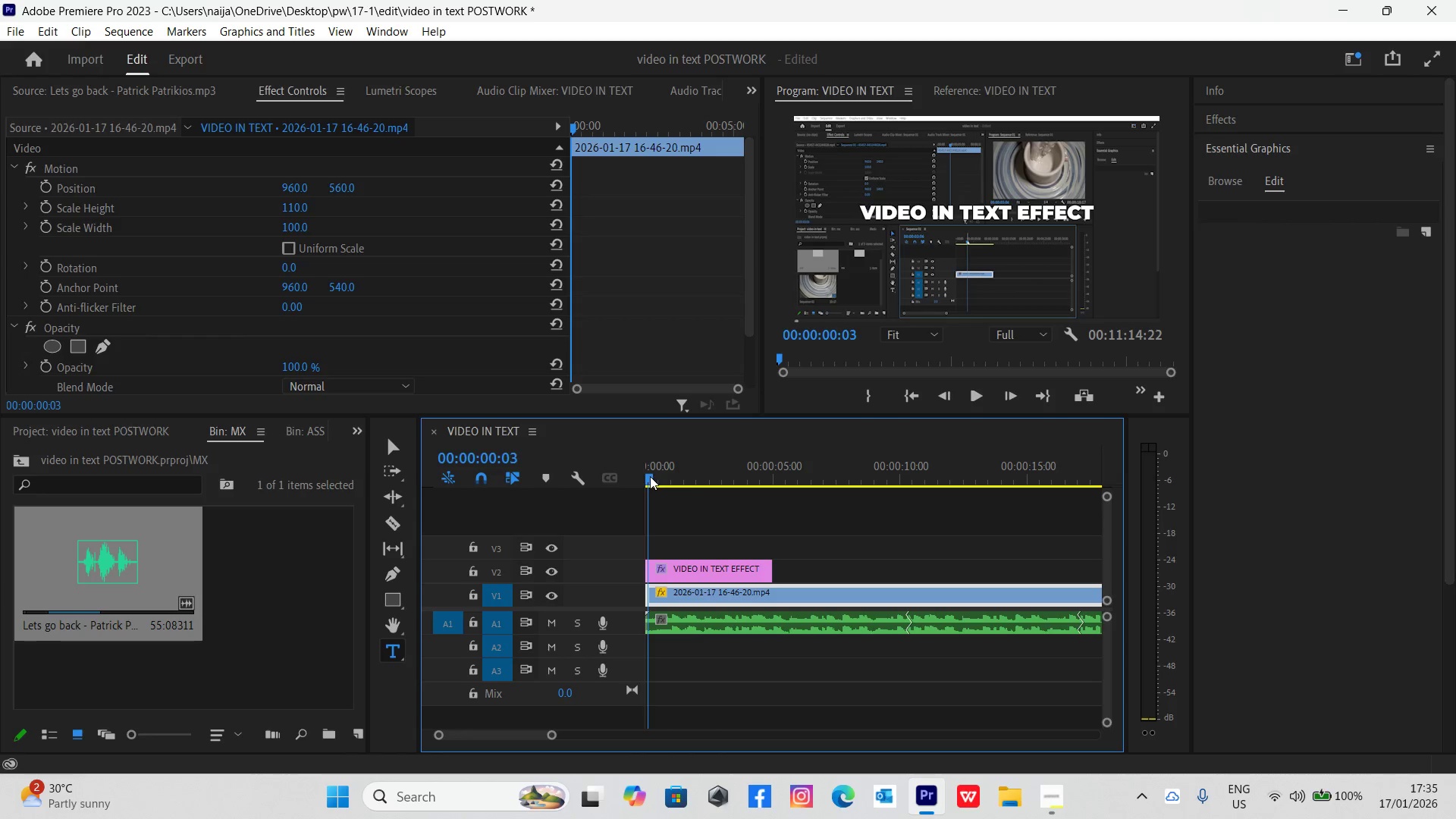 
left_click([650, 476])
 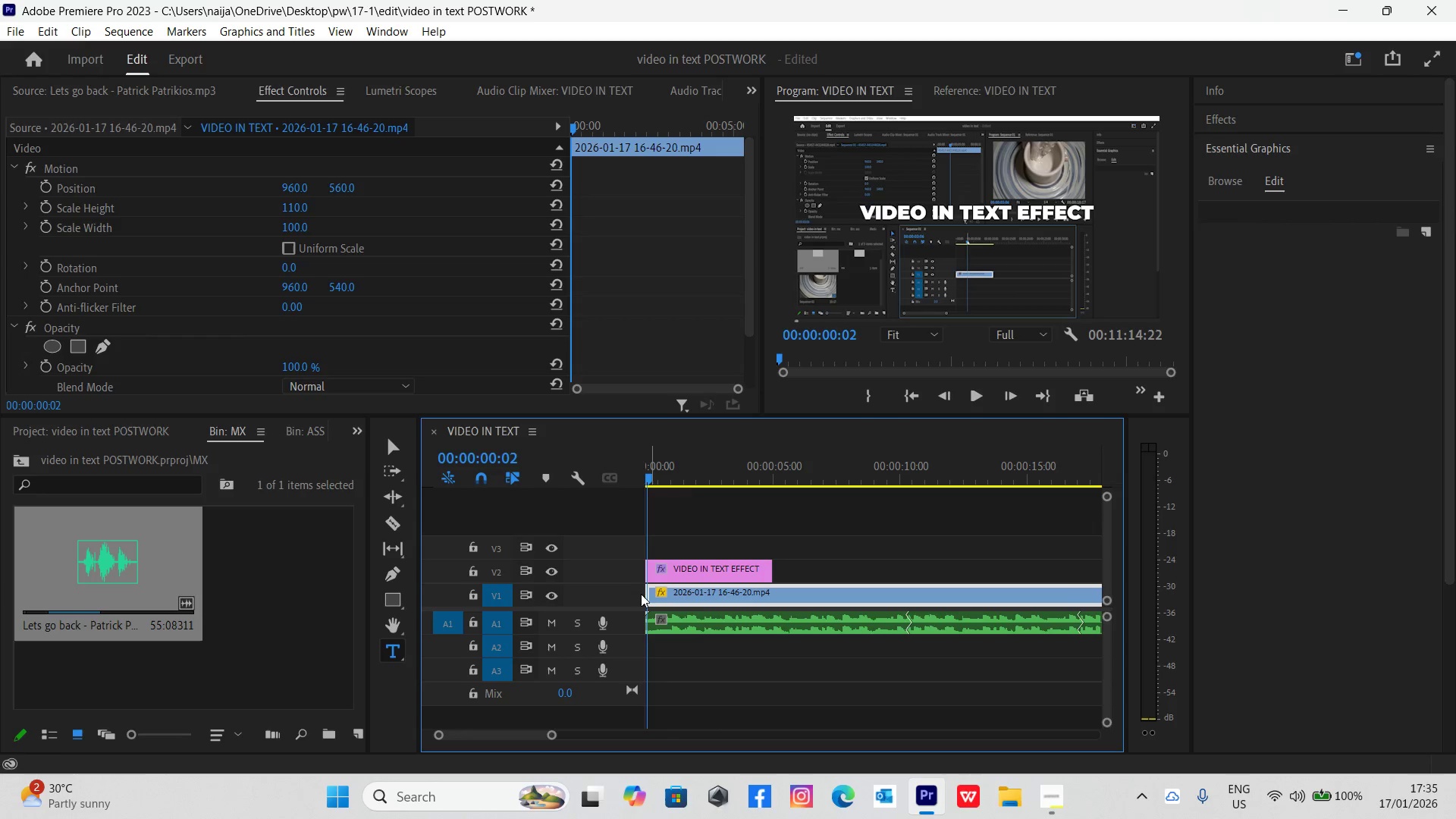 
left_click_drag(start_coordinate=[648, 596], to_coordinate=[652, 598])
 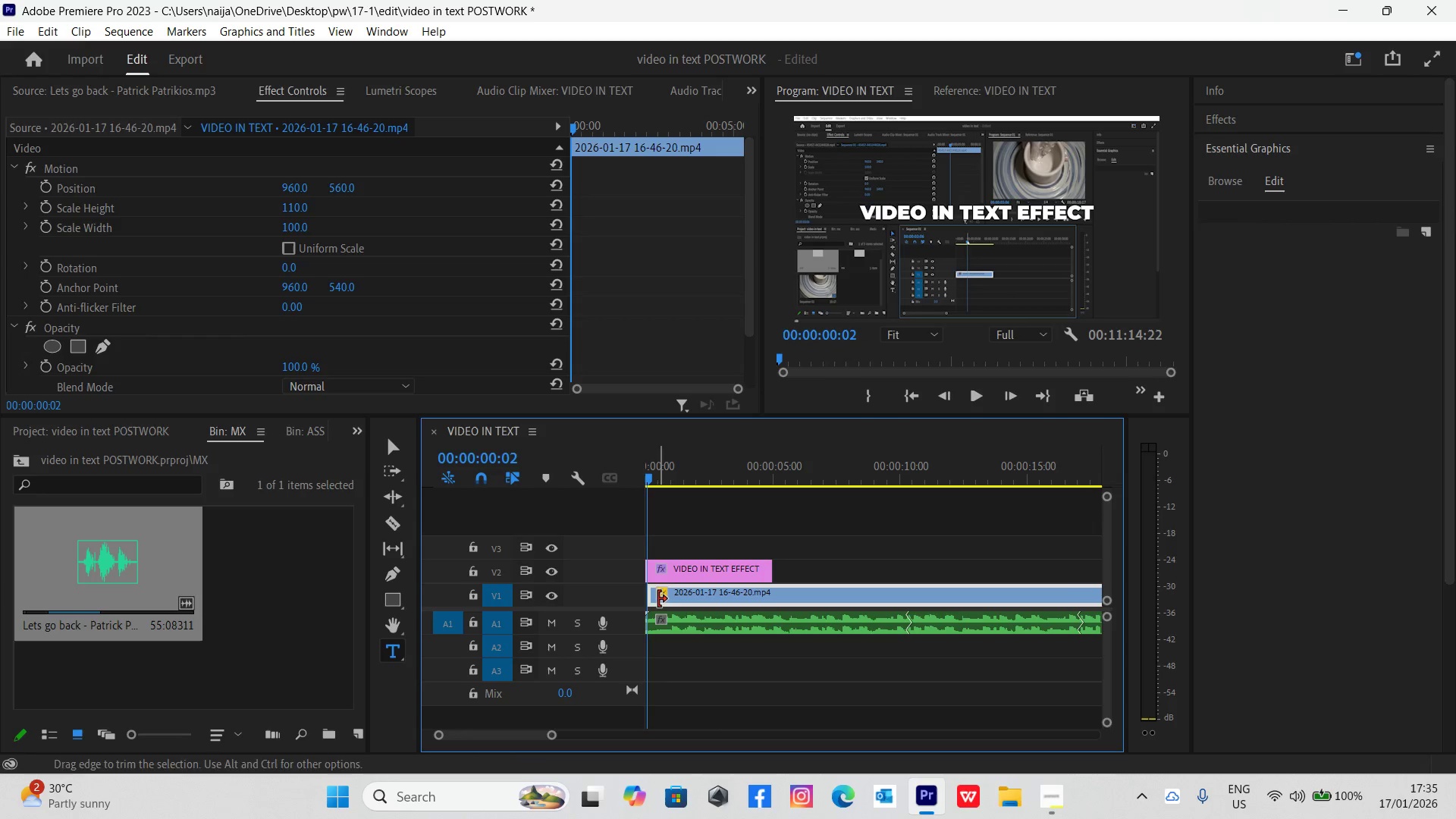 
left_click_drag(start_coordinate=[667, 598], to_coordinate=[653, 588])
 